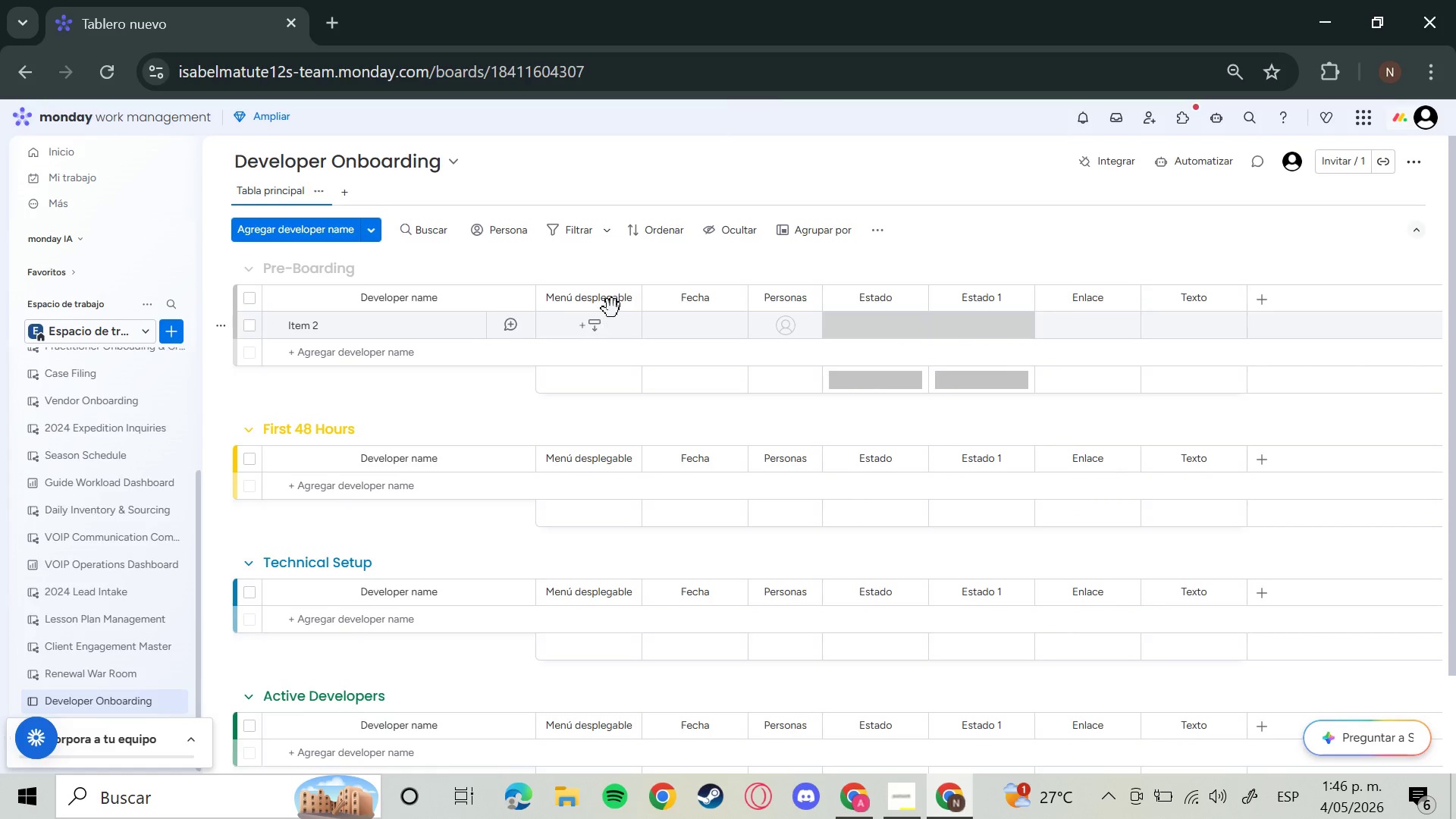 
left_click([610, 298])
 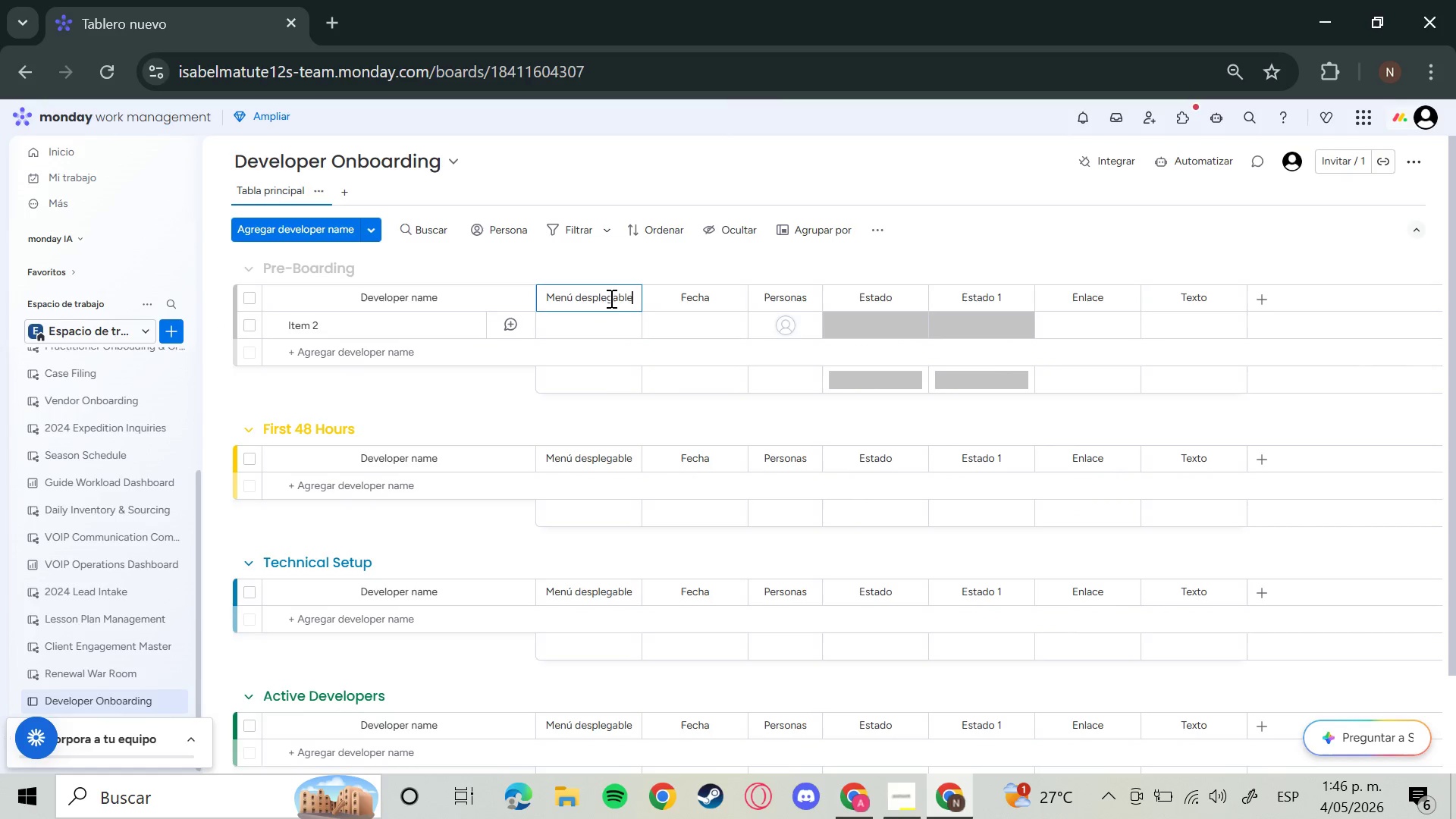 
hold_key(key=Backspace, duration=1.31)
 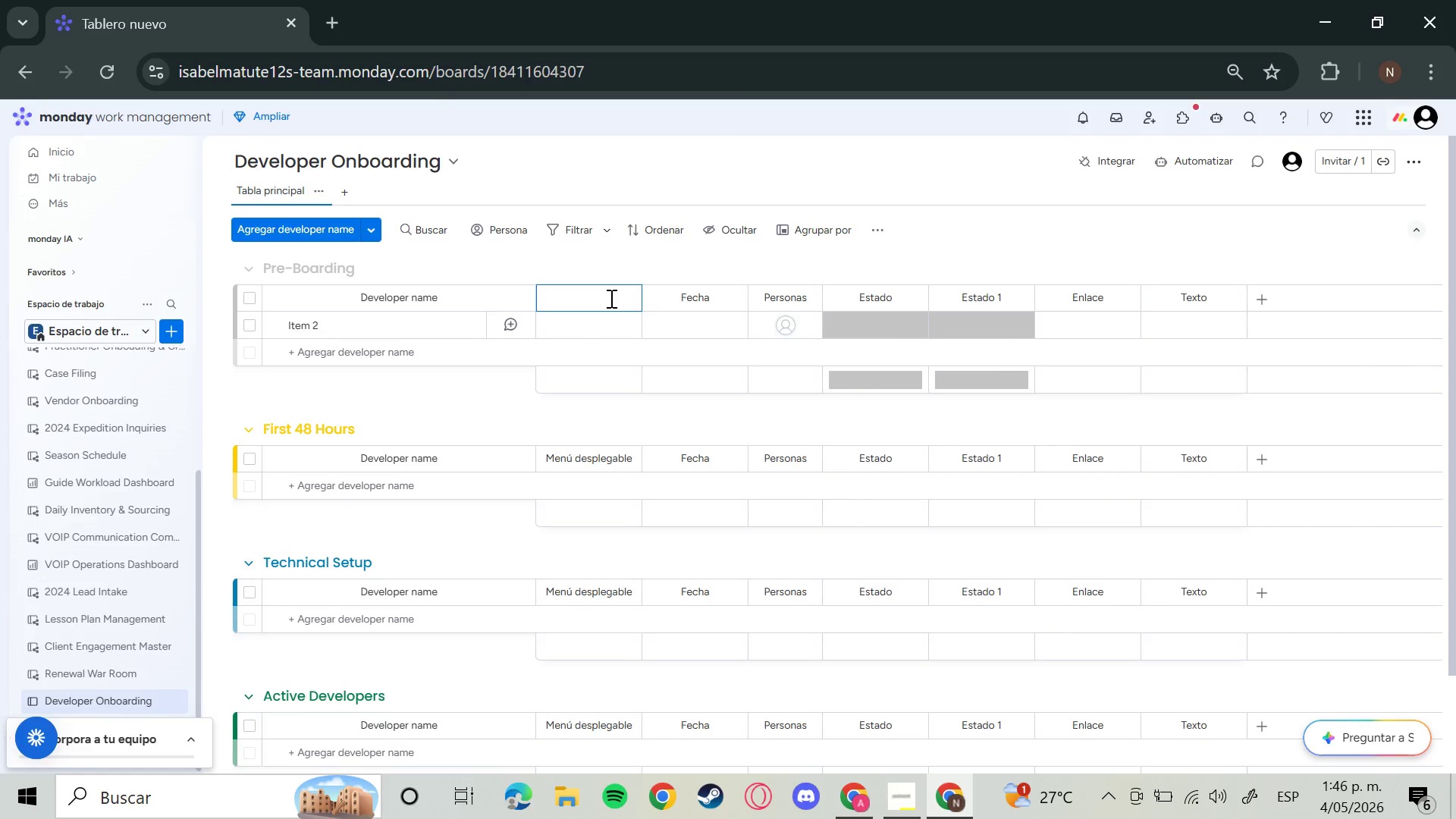 
key(Backspace)
key(Backspace)
type(Tech Stack)
 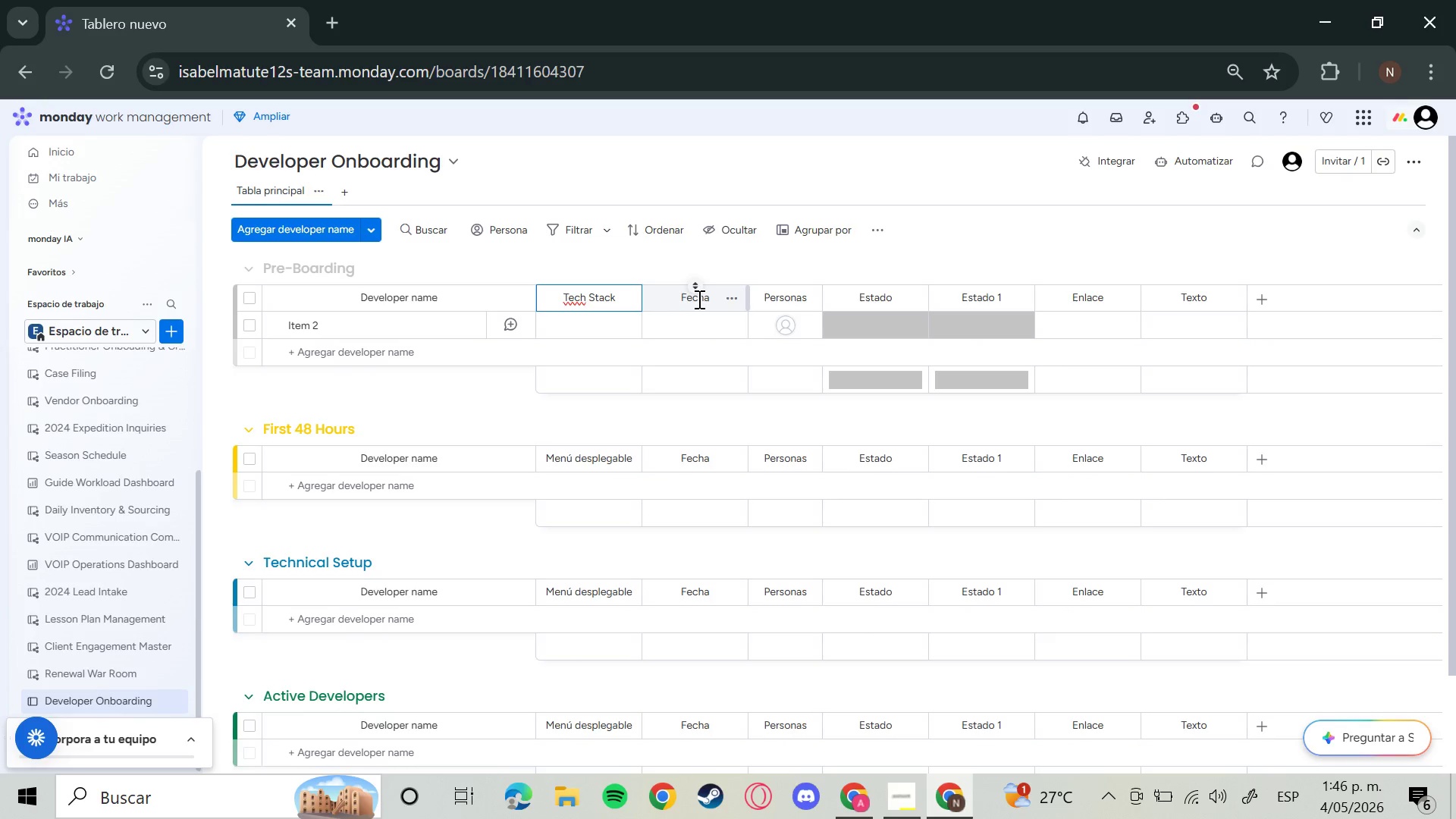 
left_click([698, 299])
 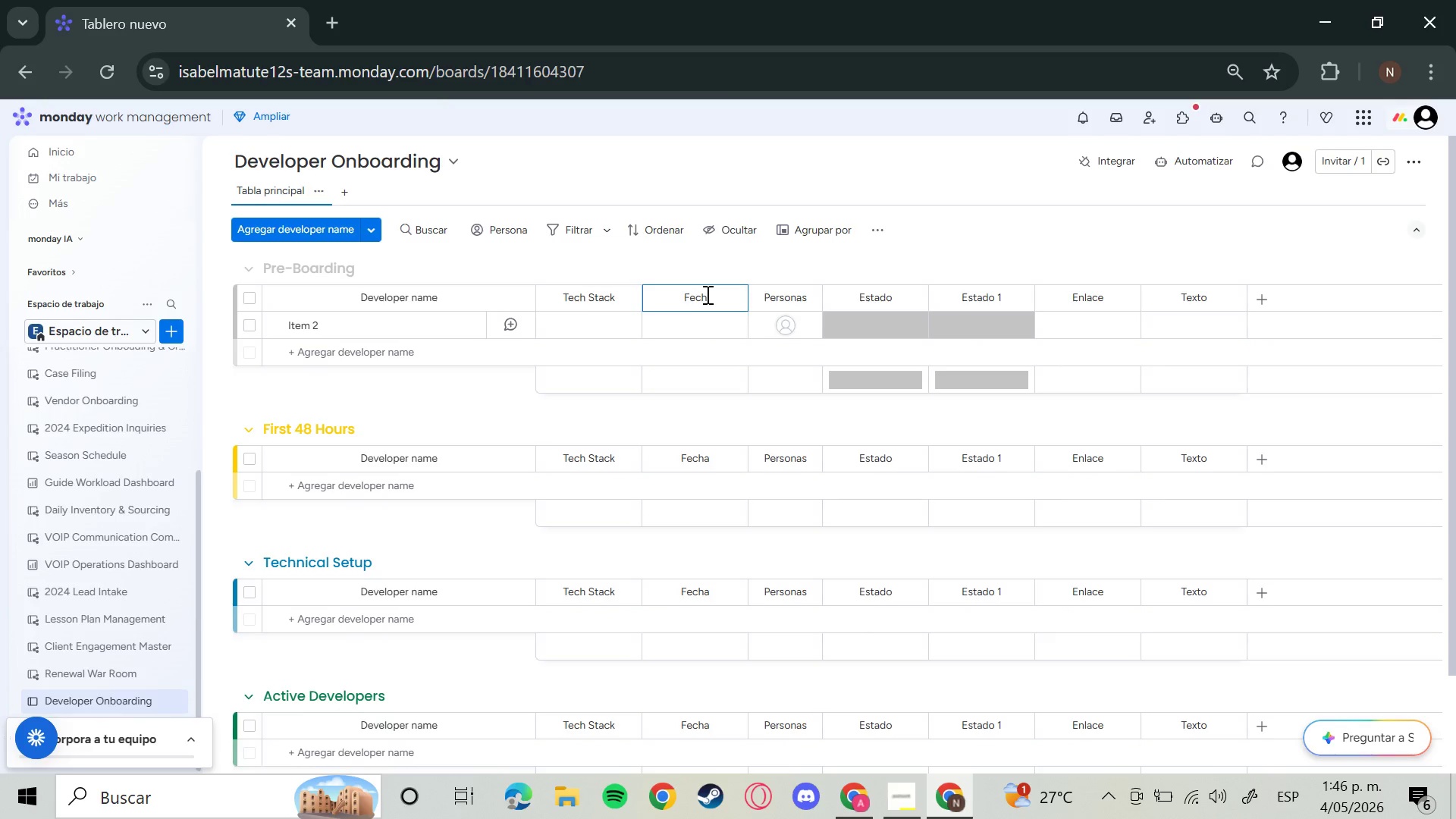 
hold_key(key=Backspace, duration=0.91)
 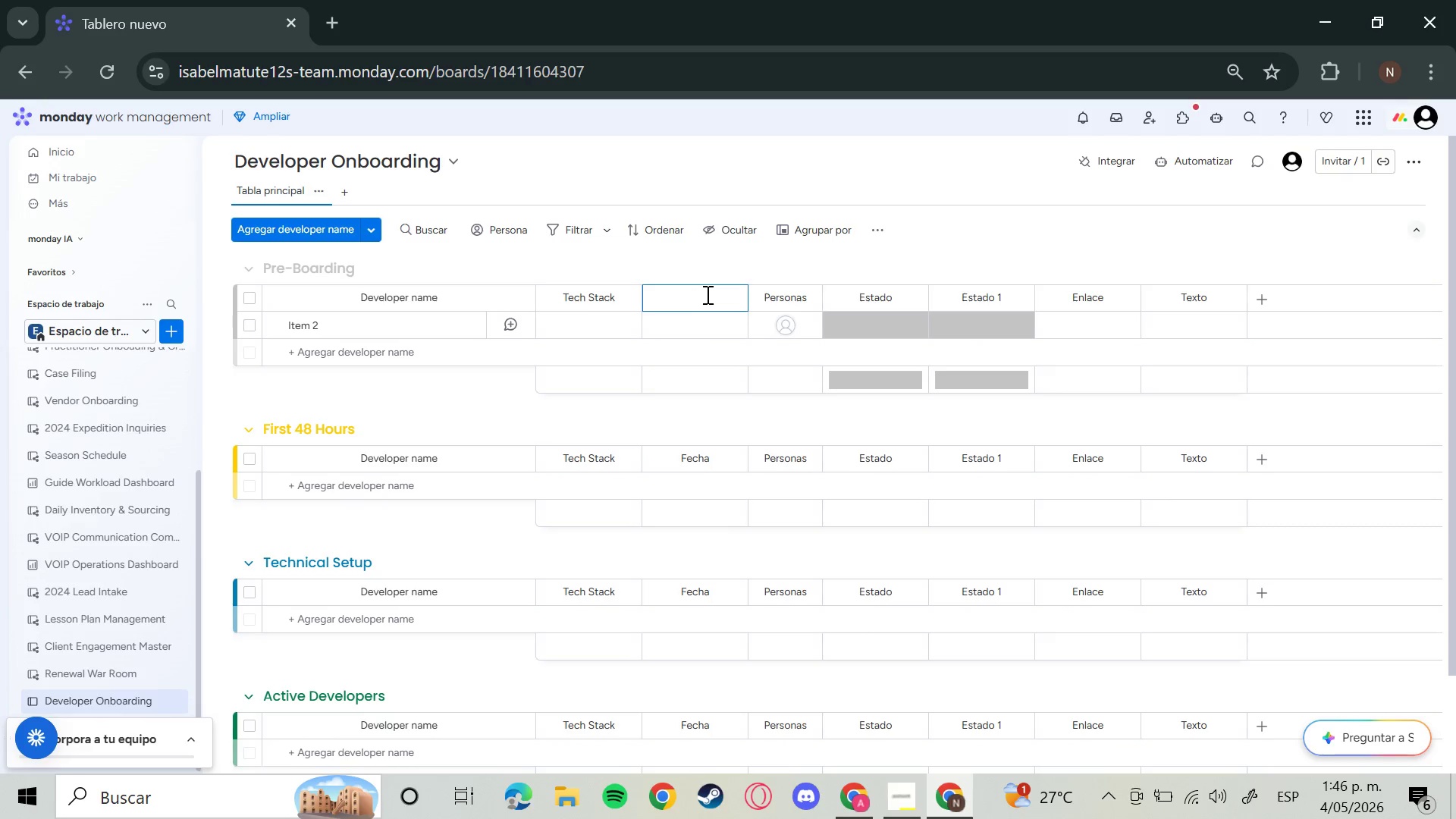 
type(SA)
key(Backspace)
type(tart Date)
 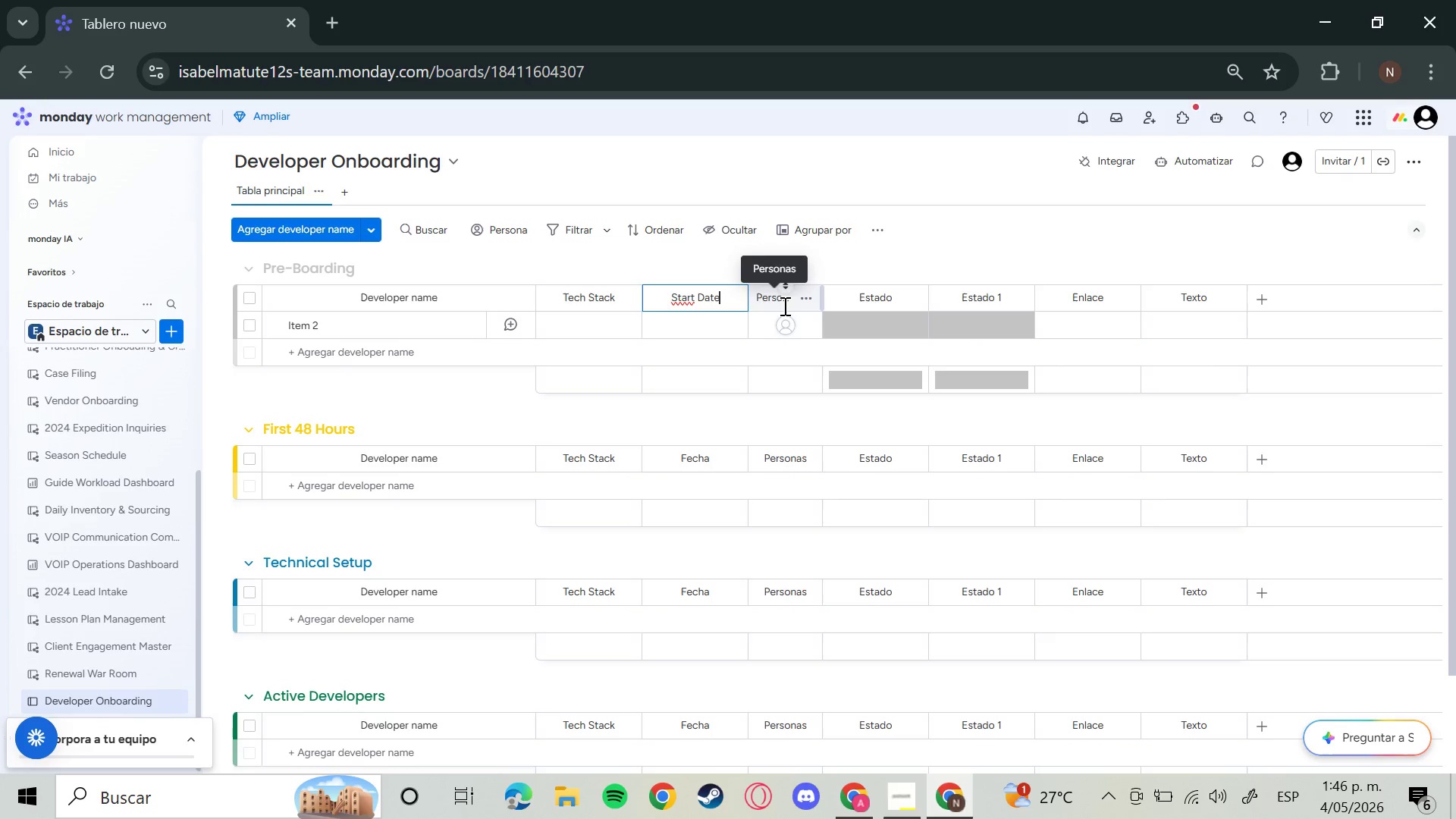 
left_click([783, 306])
 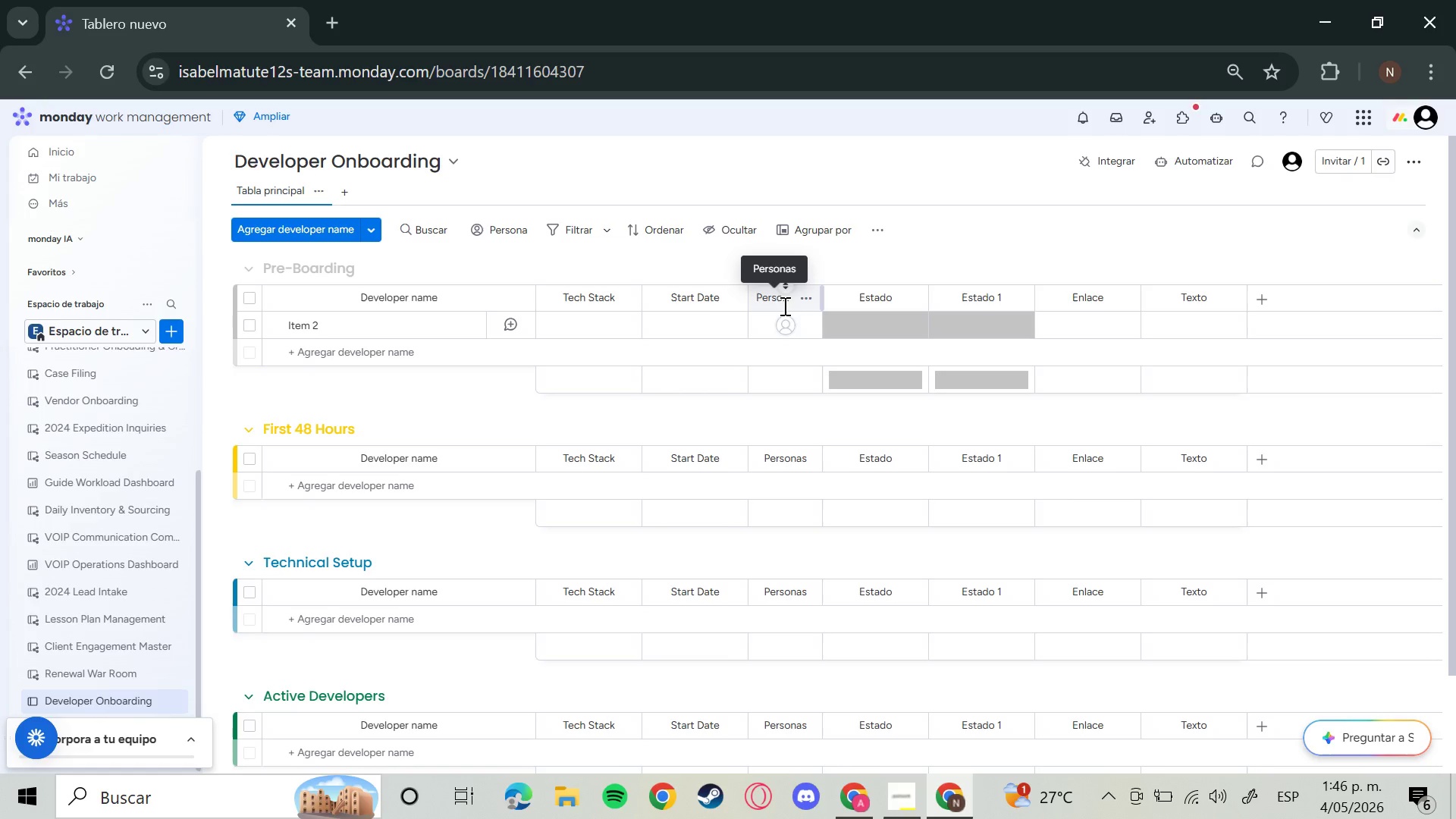 
left_click([790, 305])
 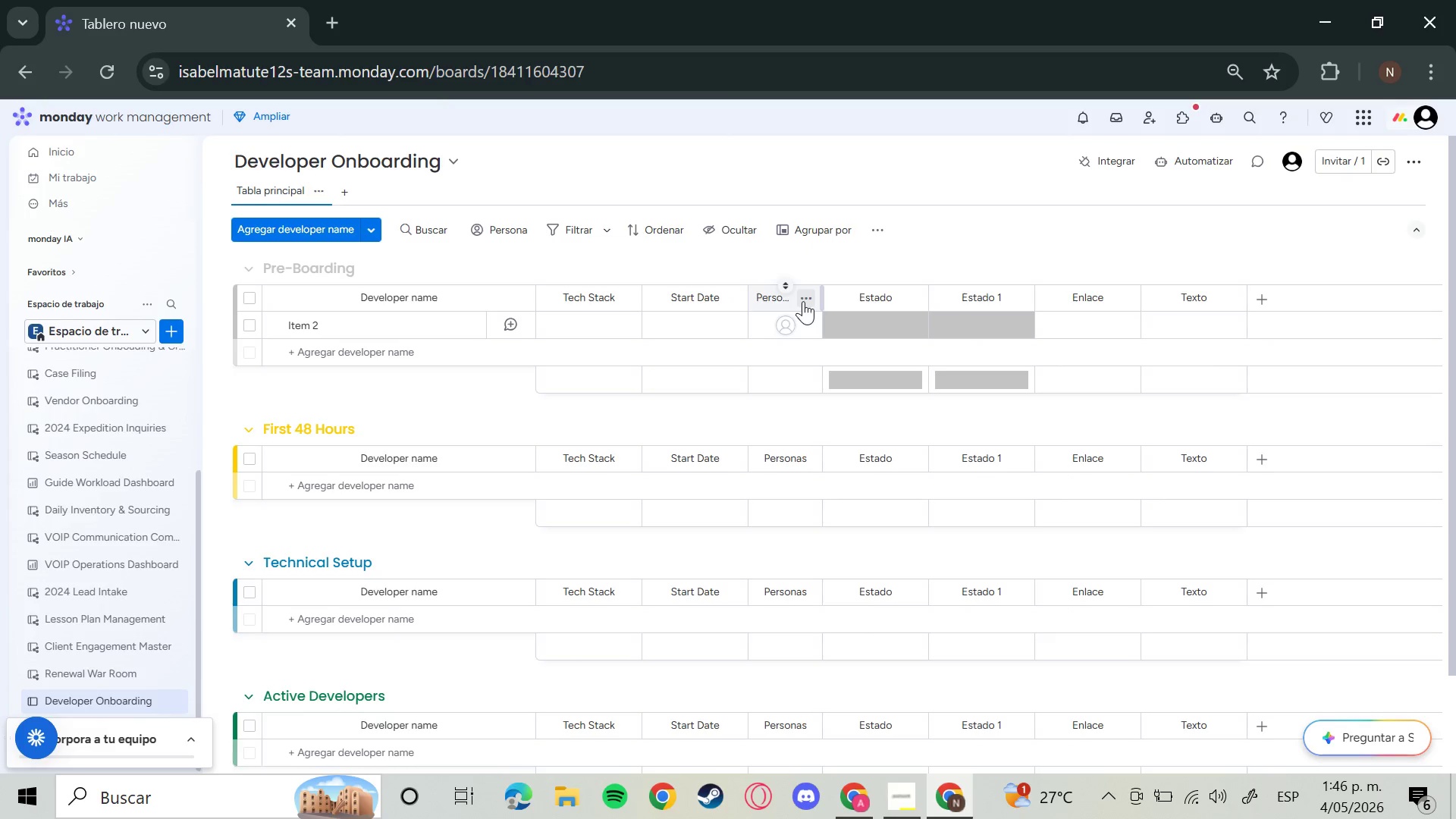 
mouse_move([770, 297])
 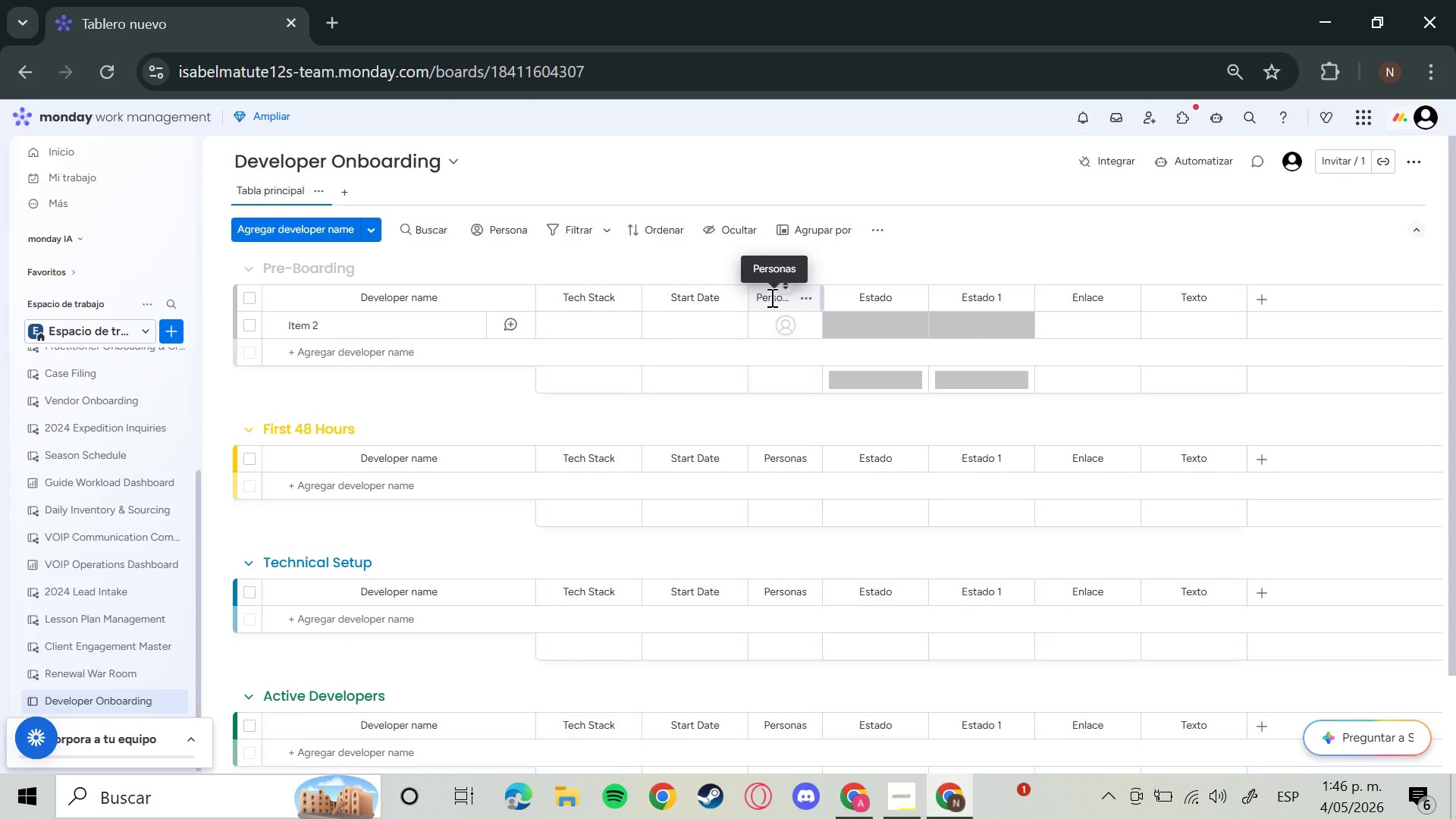 
left_click([770, 297])
 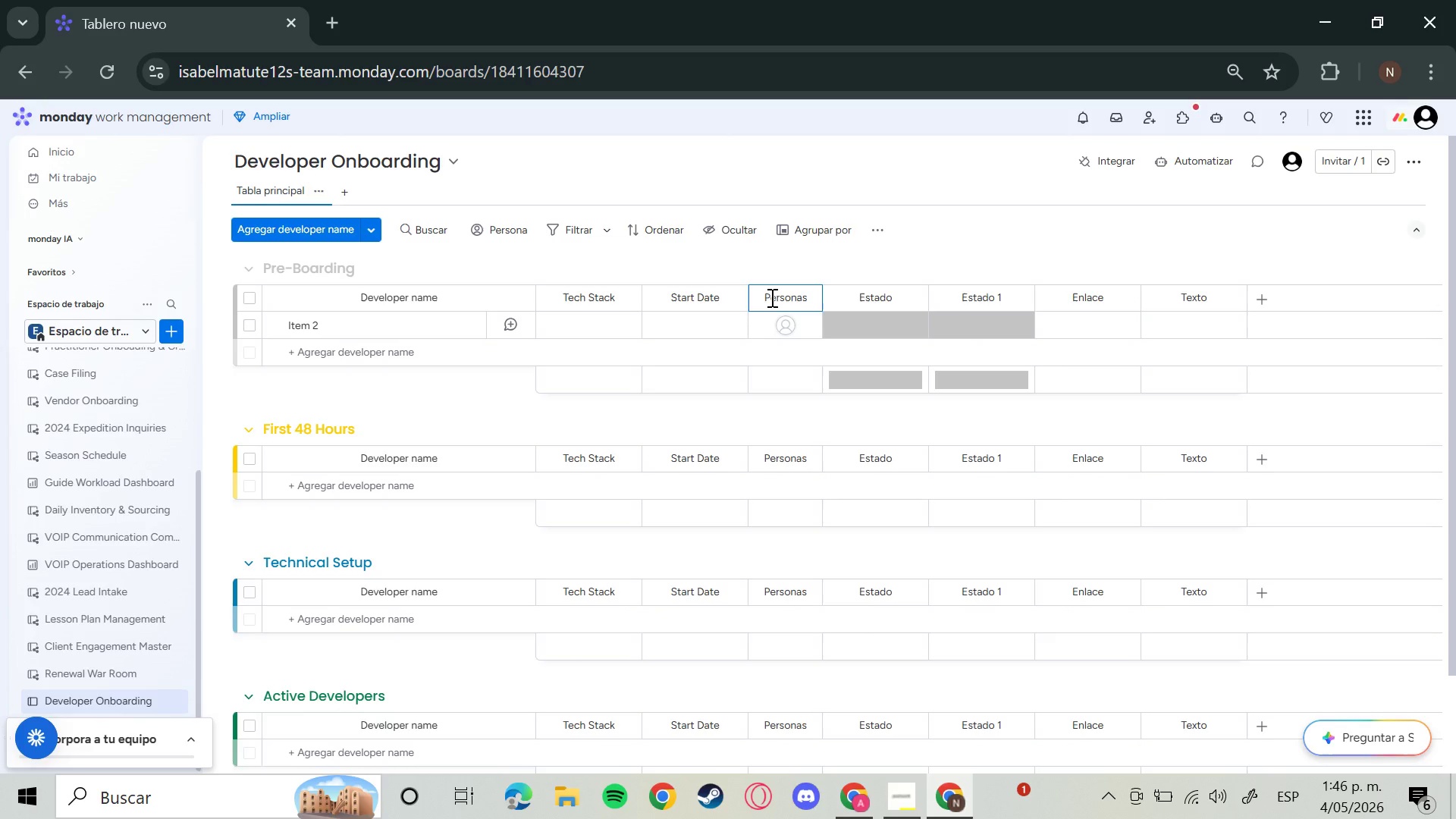 
hold_key(key=Backspace, duration=0.83)
 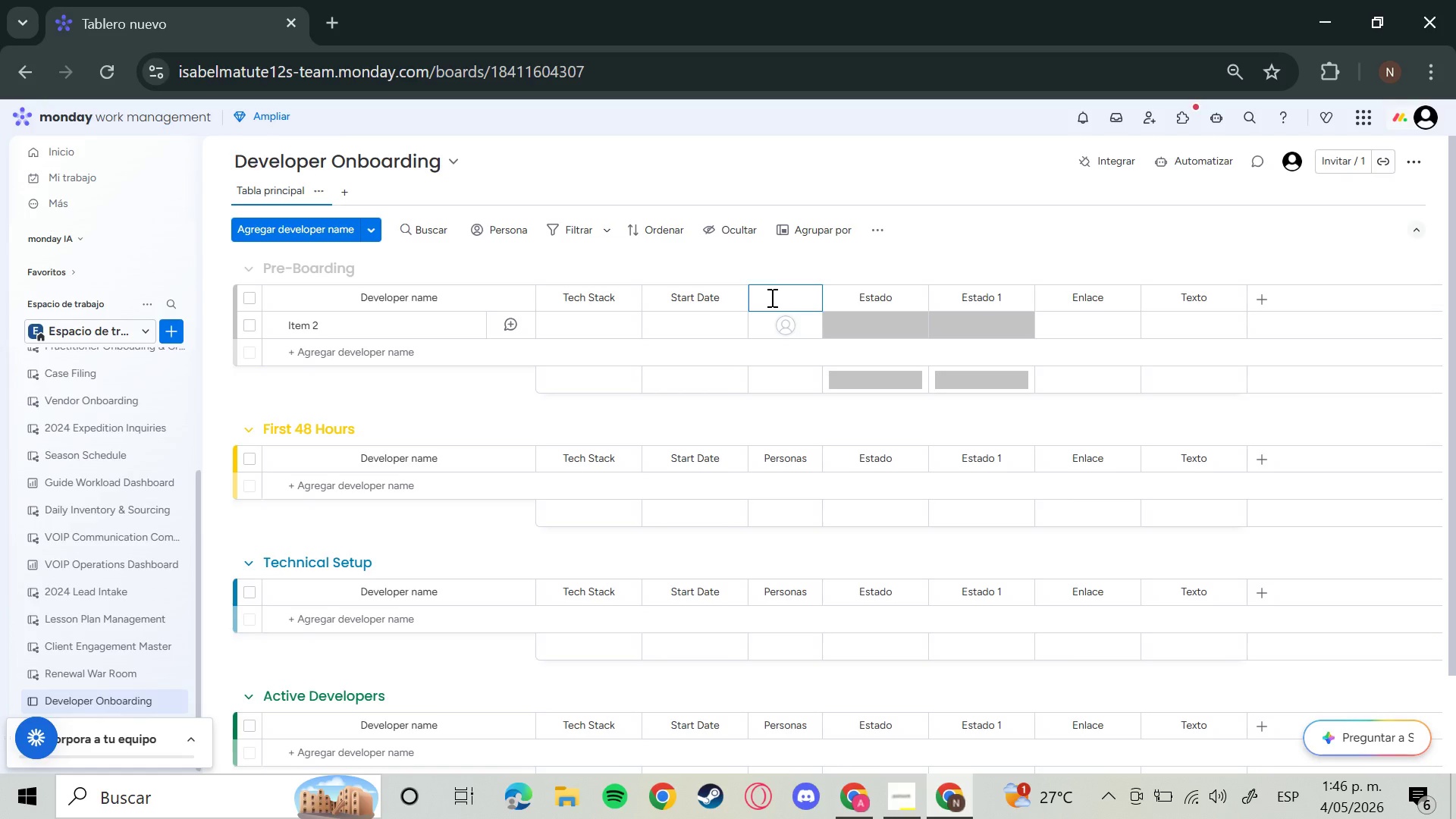 
wait(9.2)
 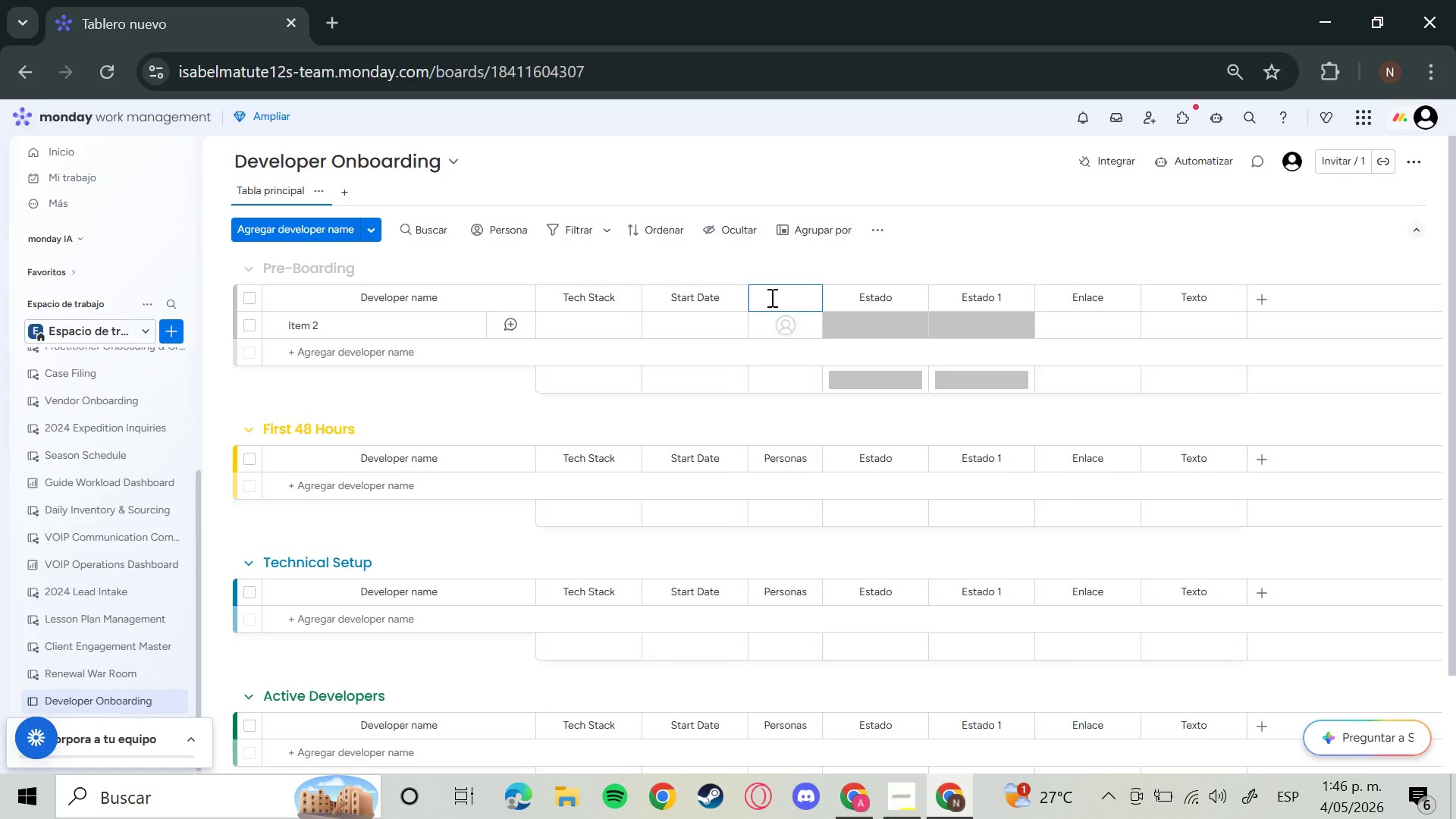 
type(Assigned )
 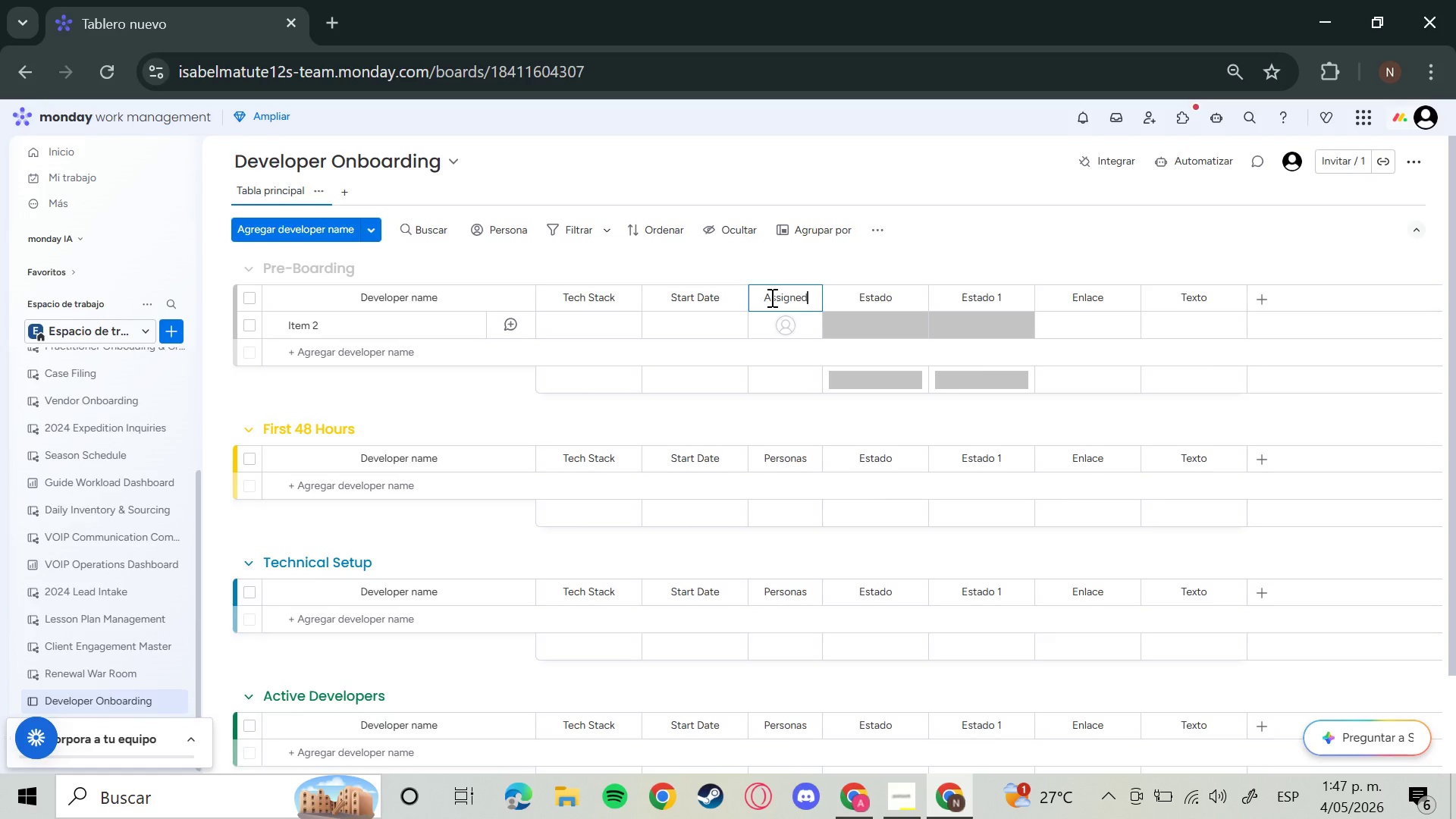 
wait(6.81)
 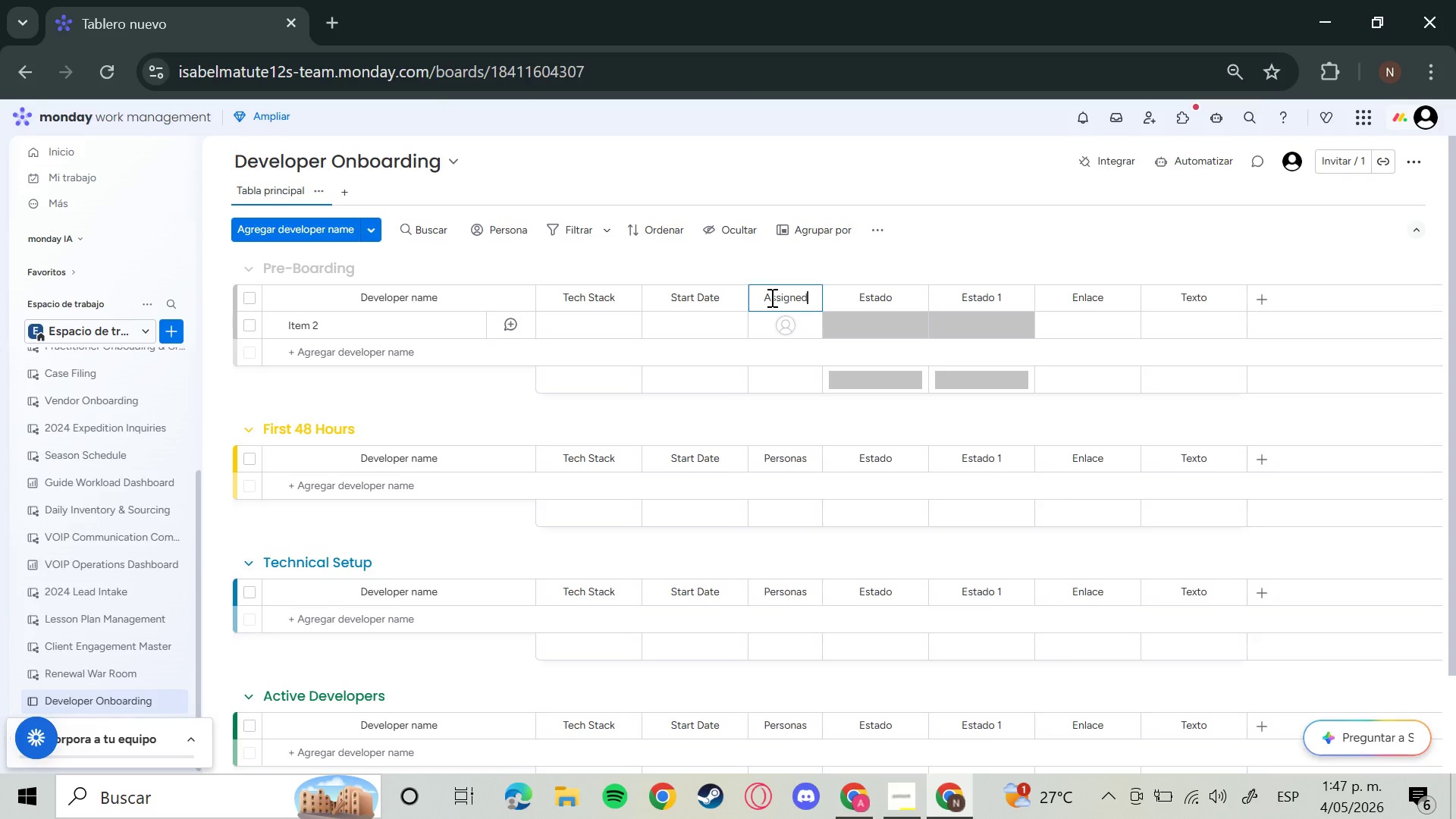 
type(Mentor)
 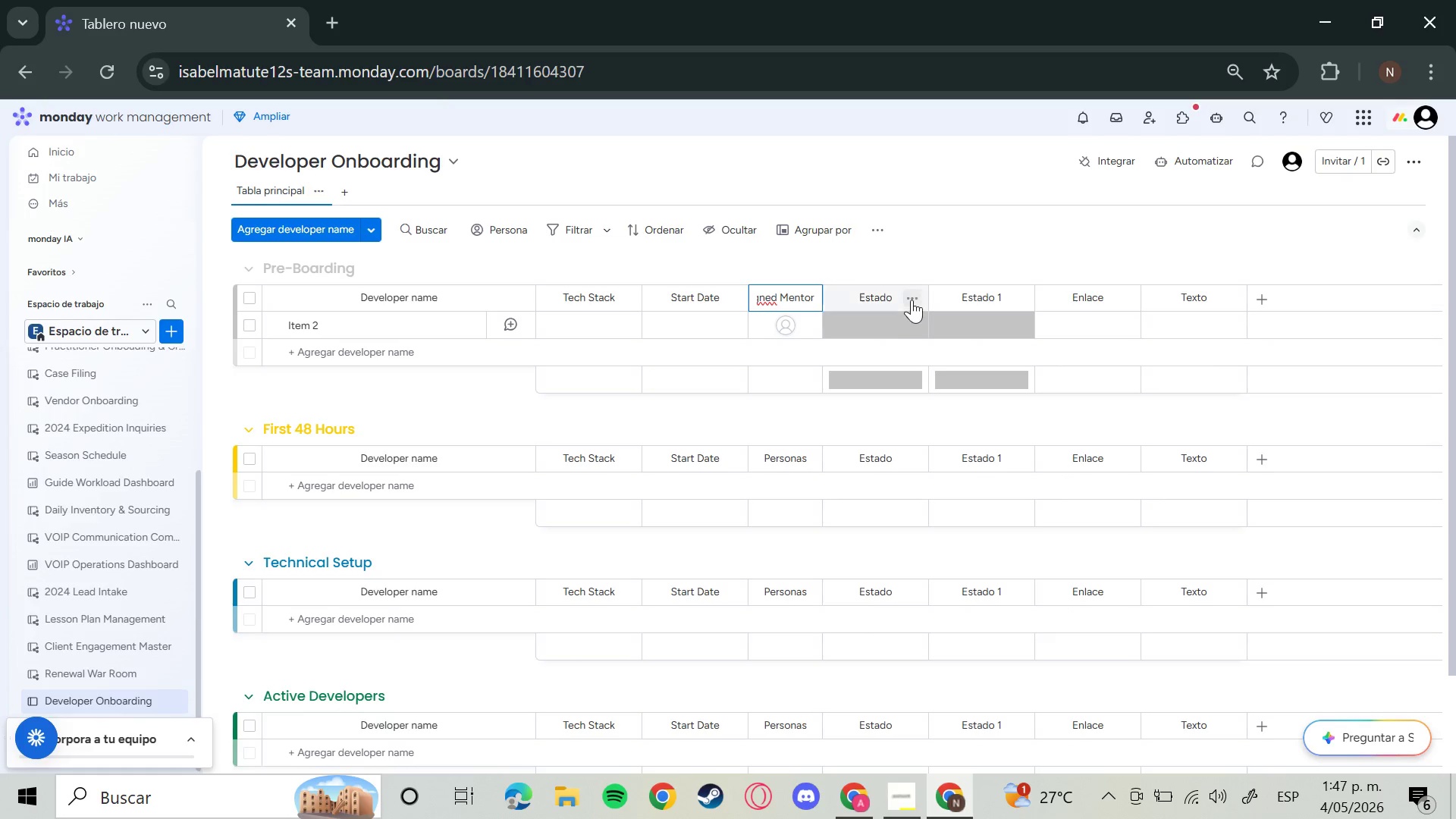 
left_click([883, 300])
 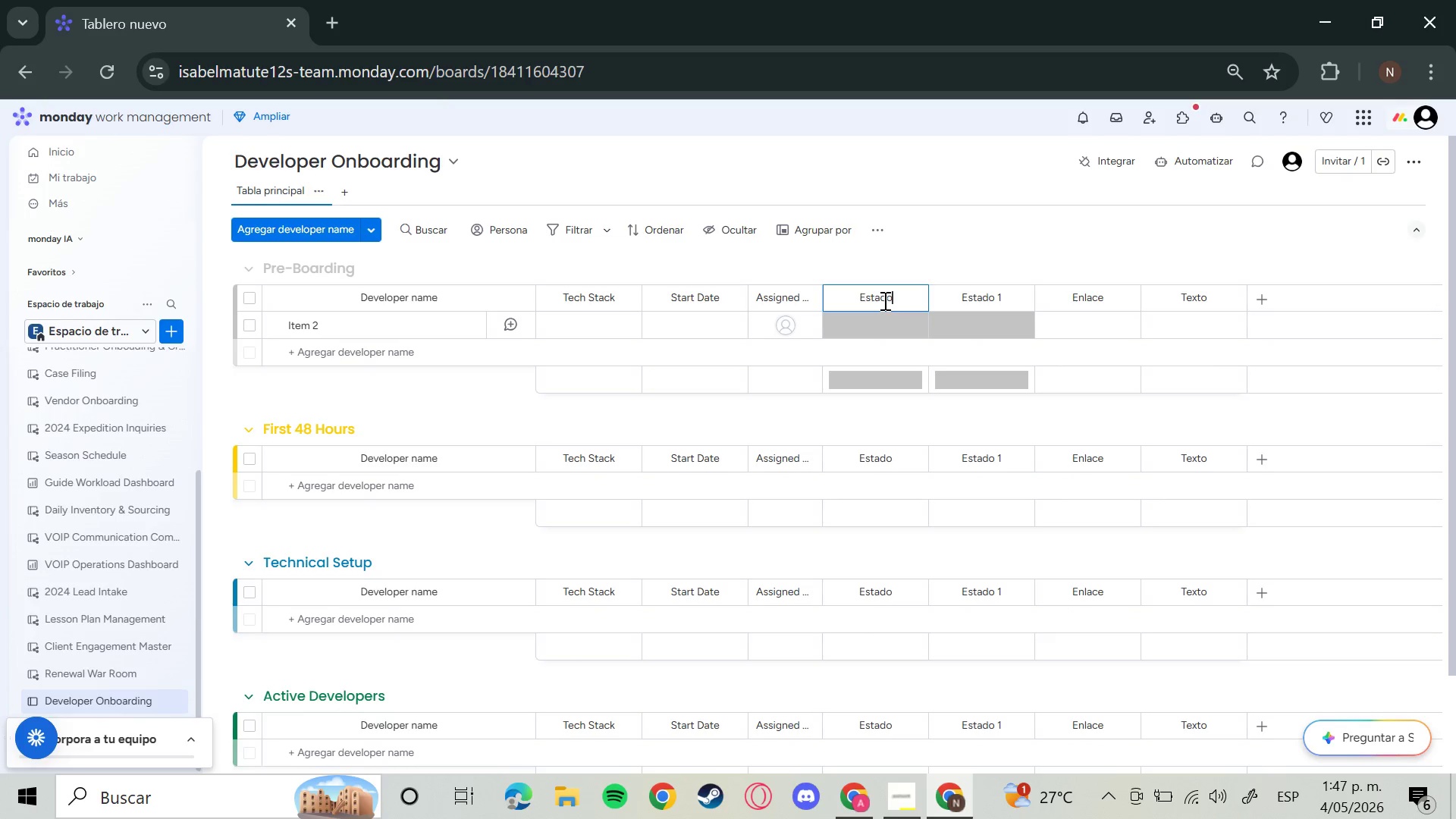 
hold_key(key=Backspace, duration=1.19)
 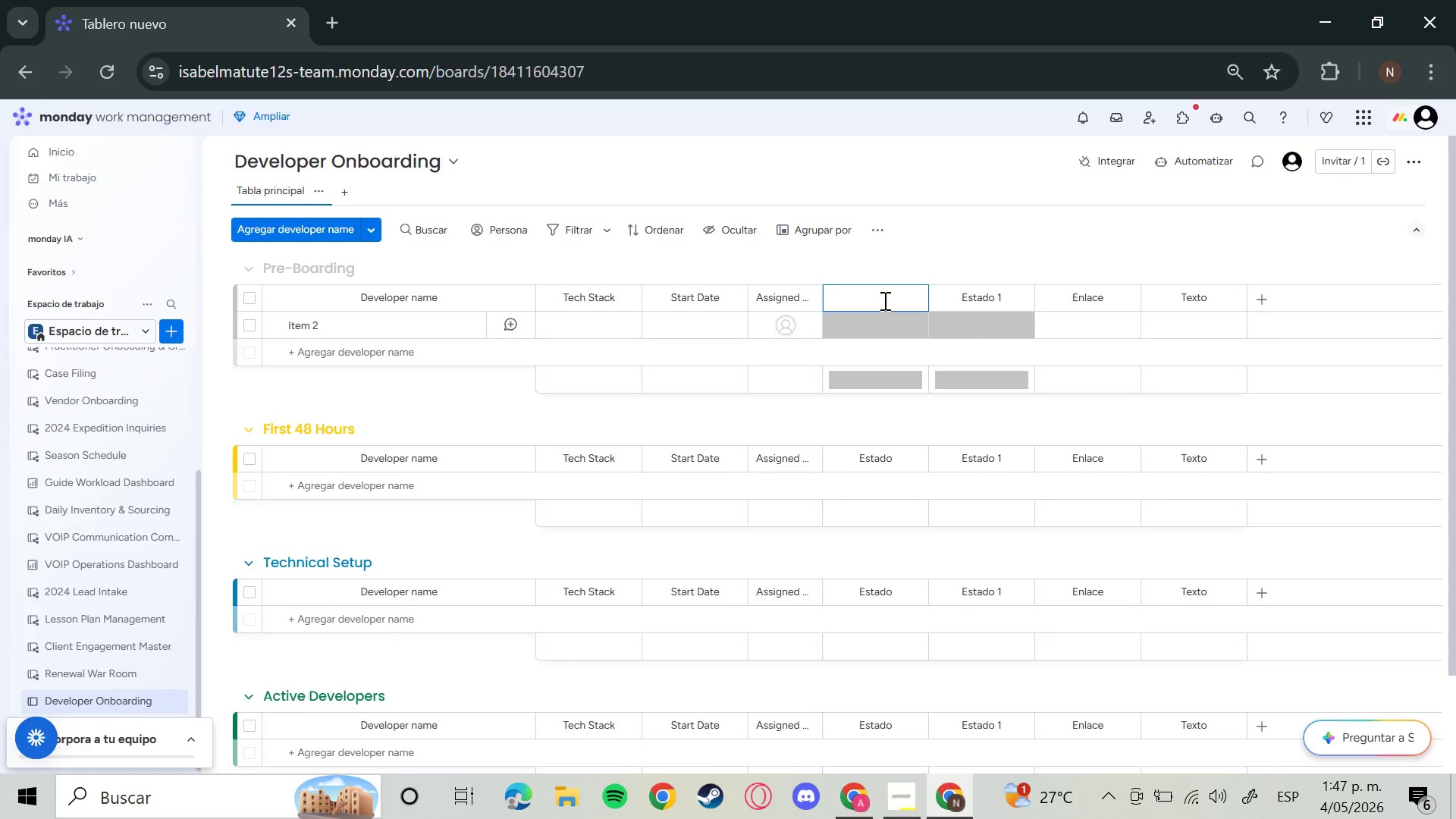 
type(Contract Srt)
key(Backspace)
key(Backspace)
type(tatus)
 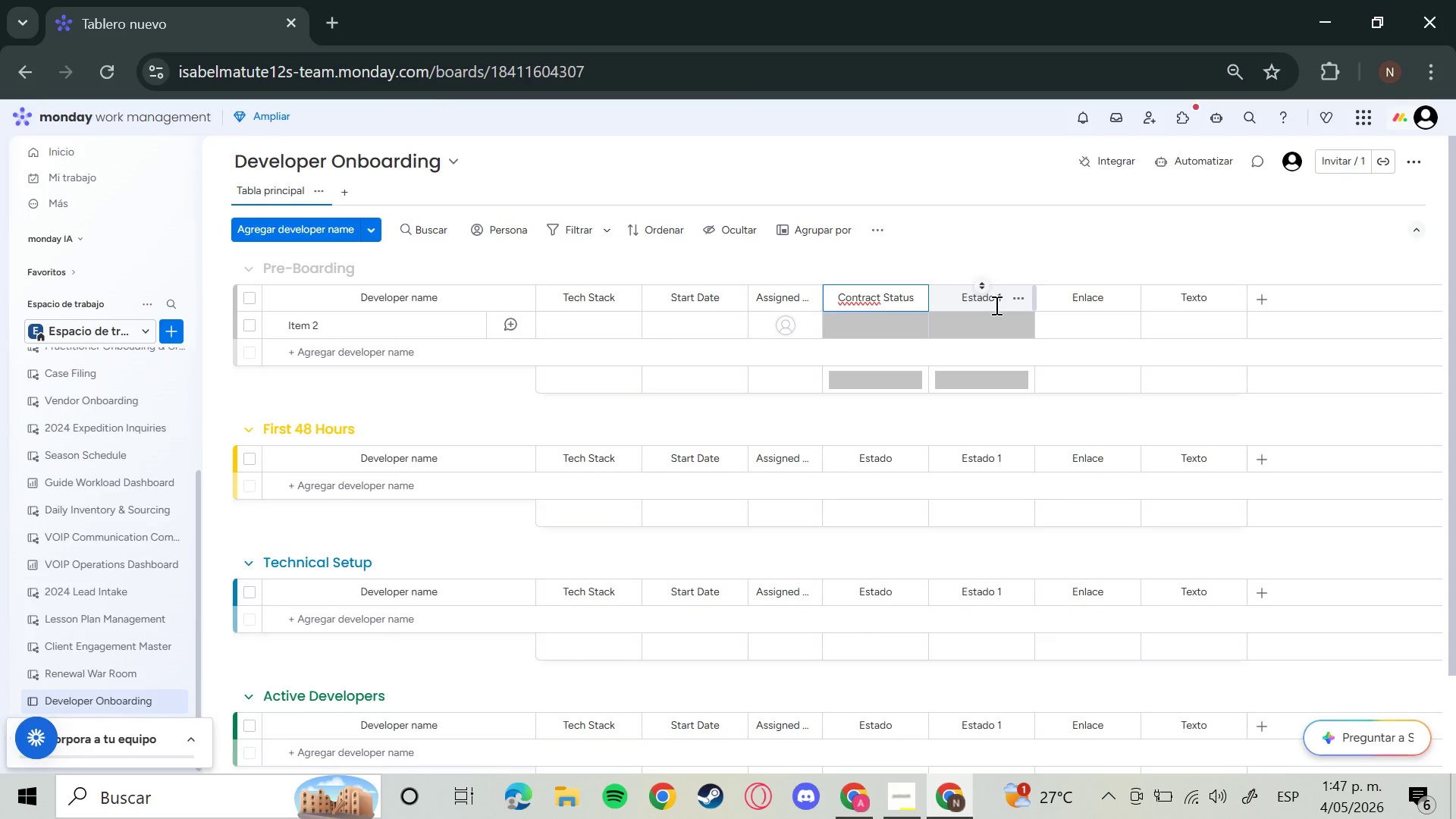 
left_click([995, 305])
 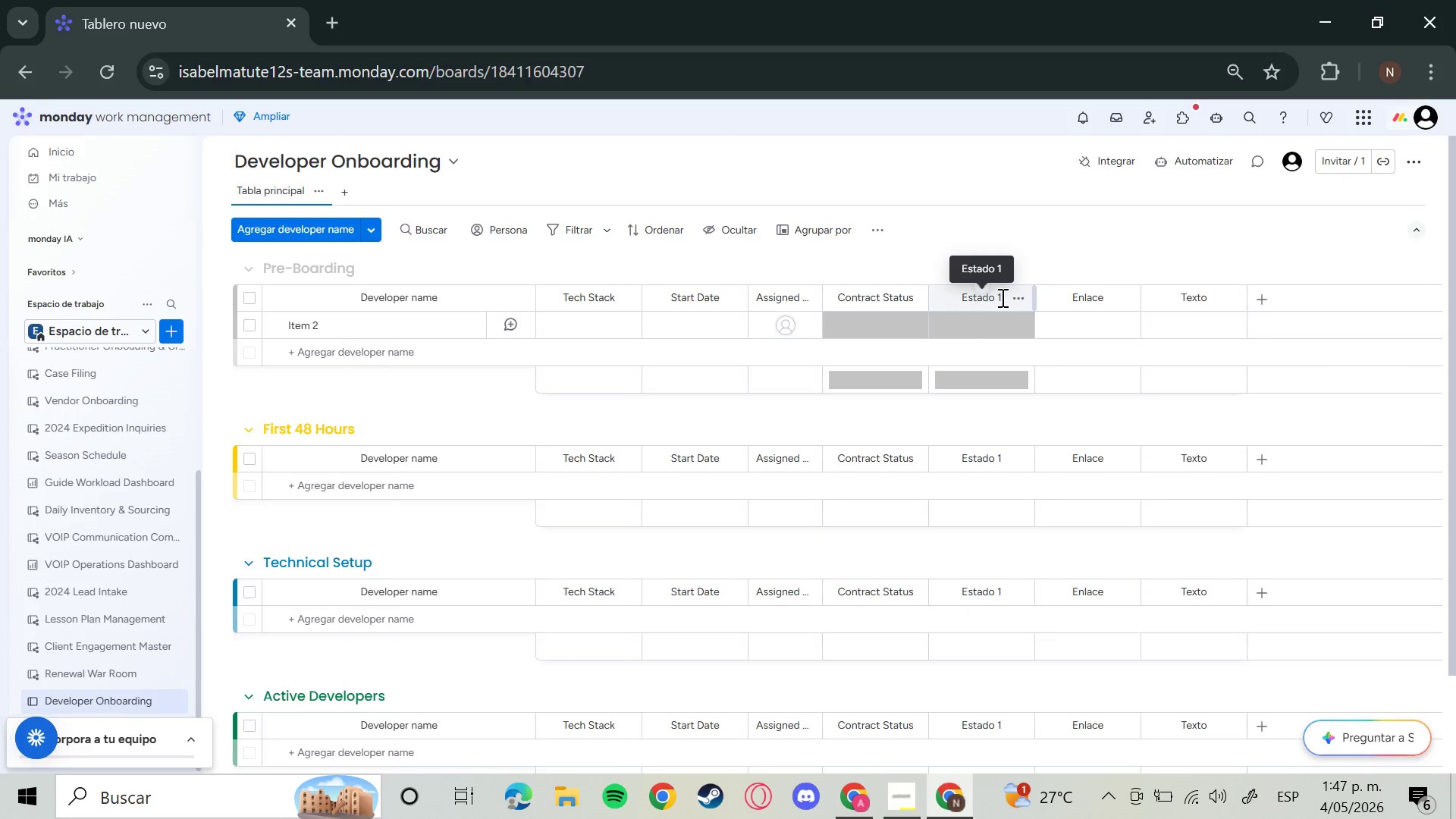 
wait(5.72)
 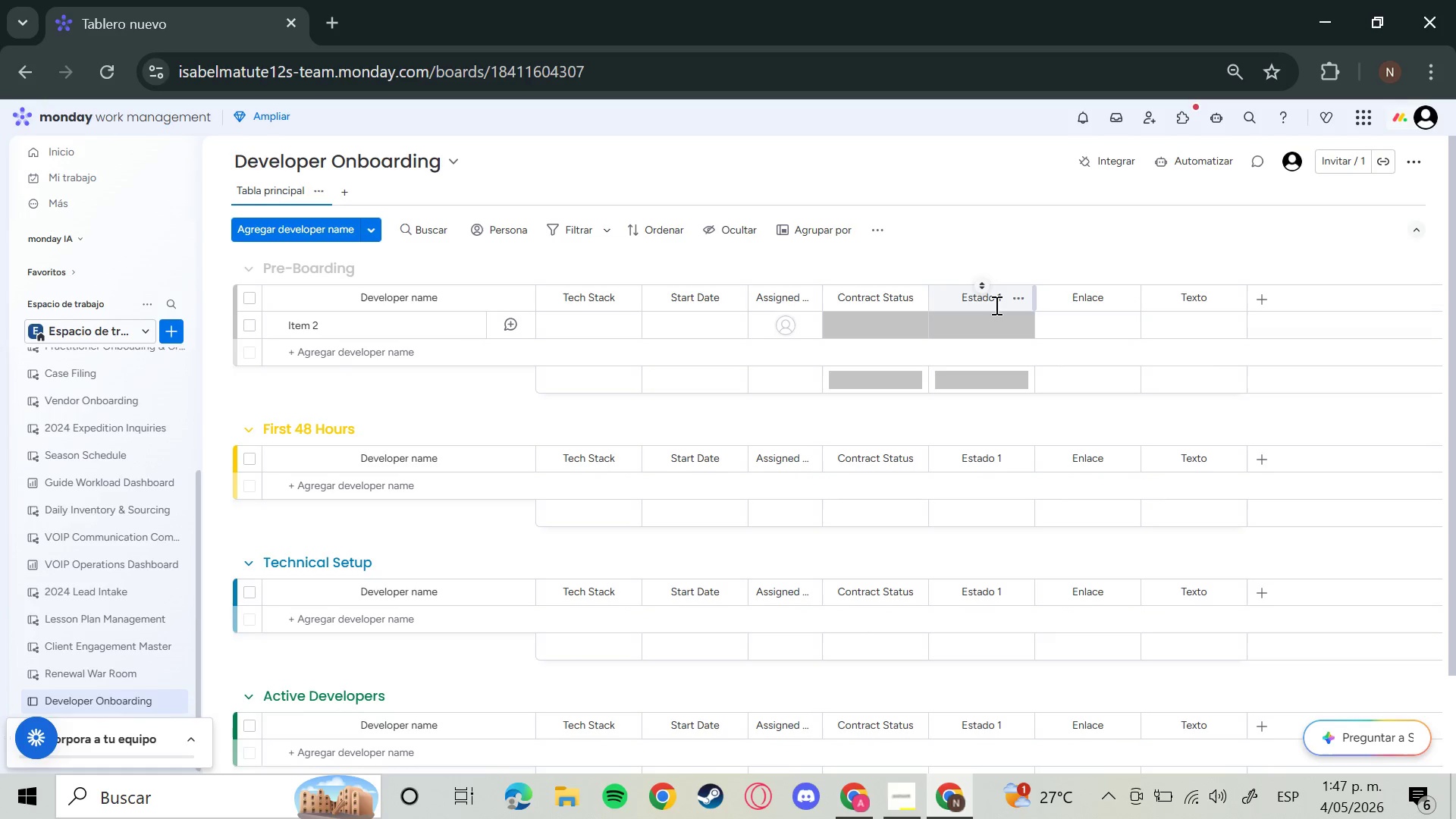 
left_click([1001, 297])
 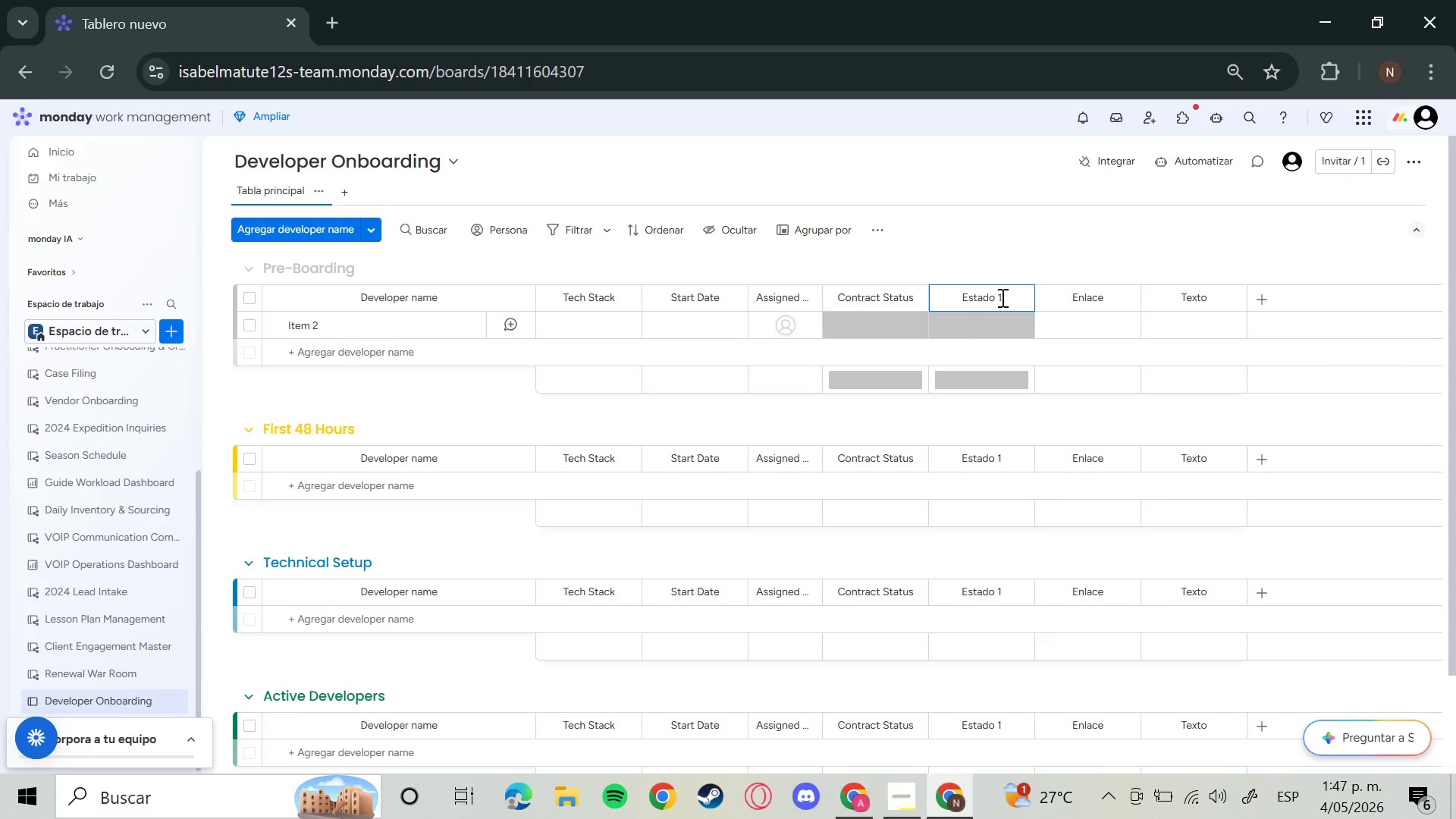 
hold_key(key=Backspace, duration=1.26)
 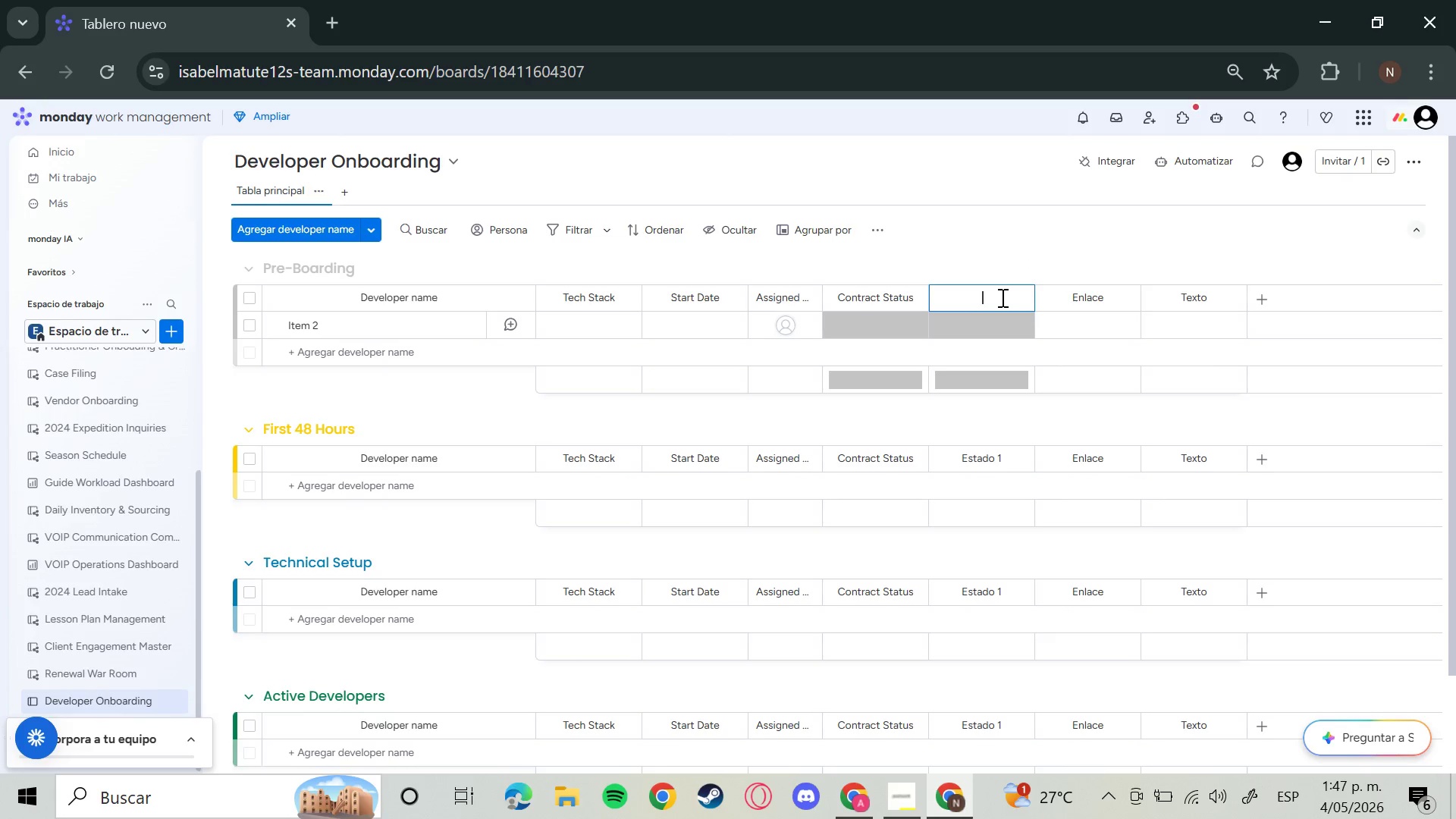 
type(Onboarding Status)
 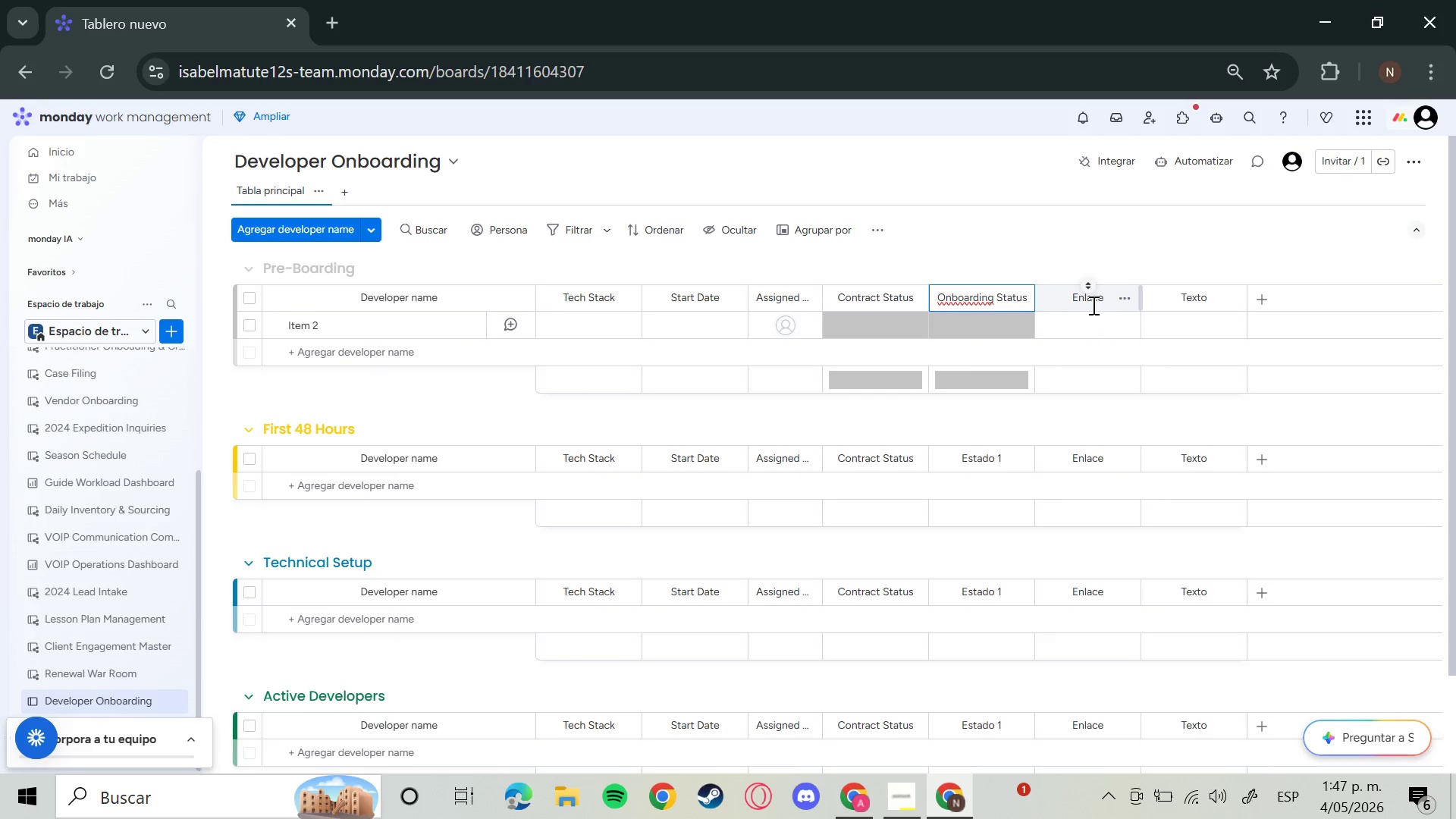 
left_click([1081, 306])
 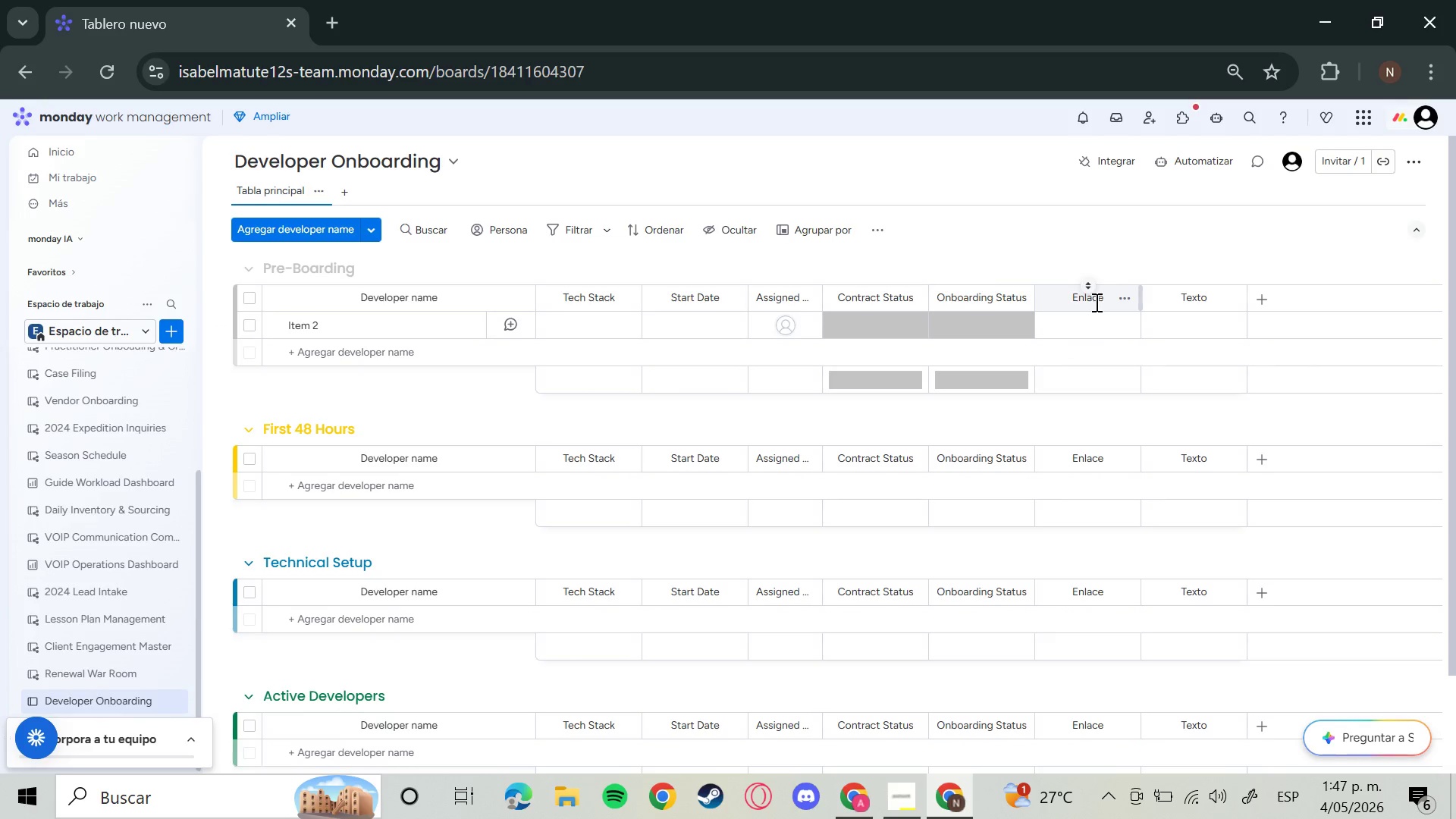 
left_click([1095, 302])
 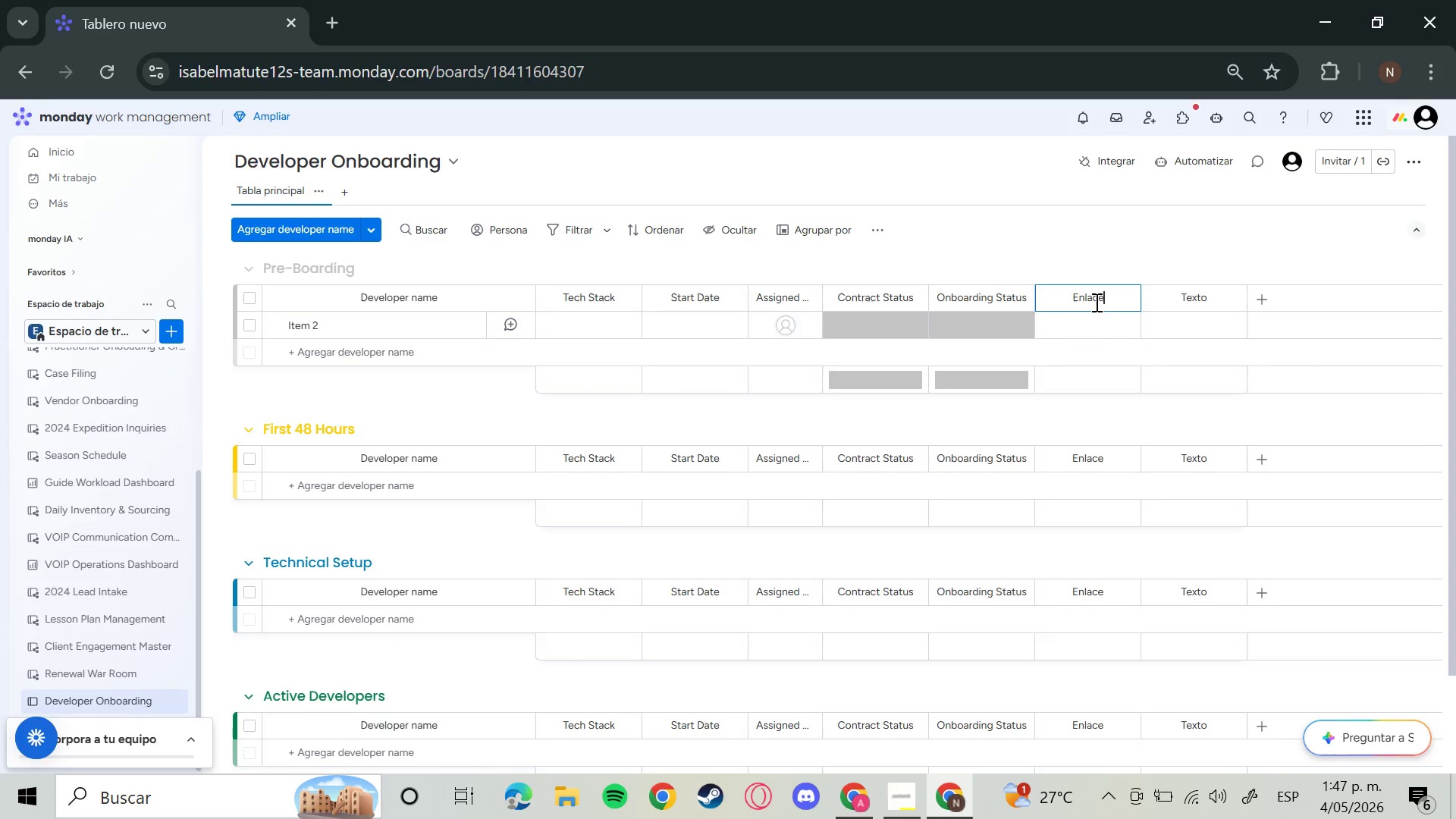 
hold_key(key=Backspace, duration=1.5)
 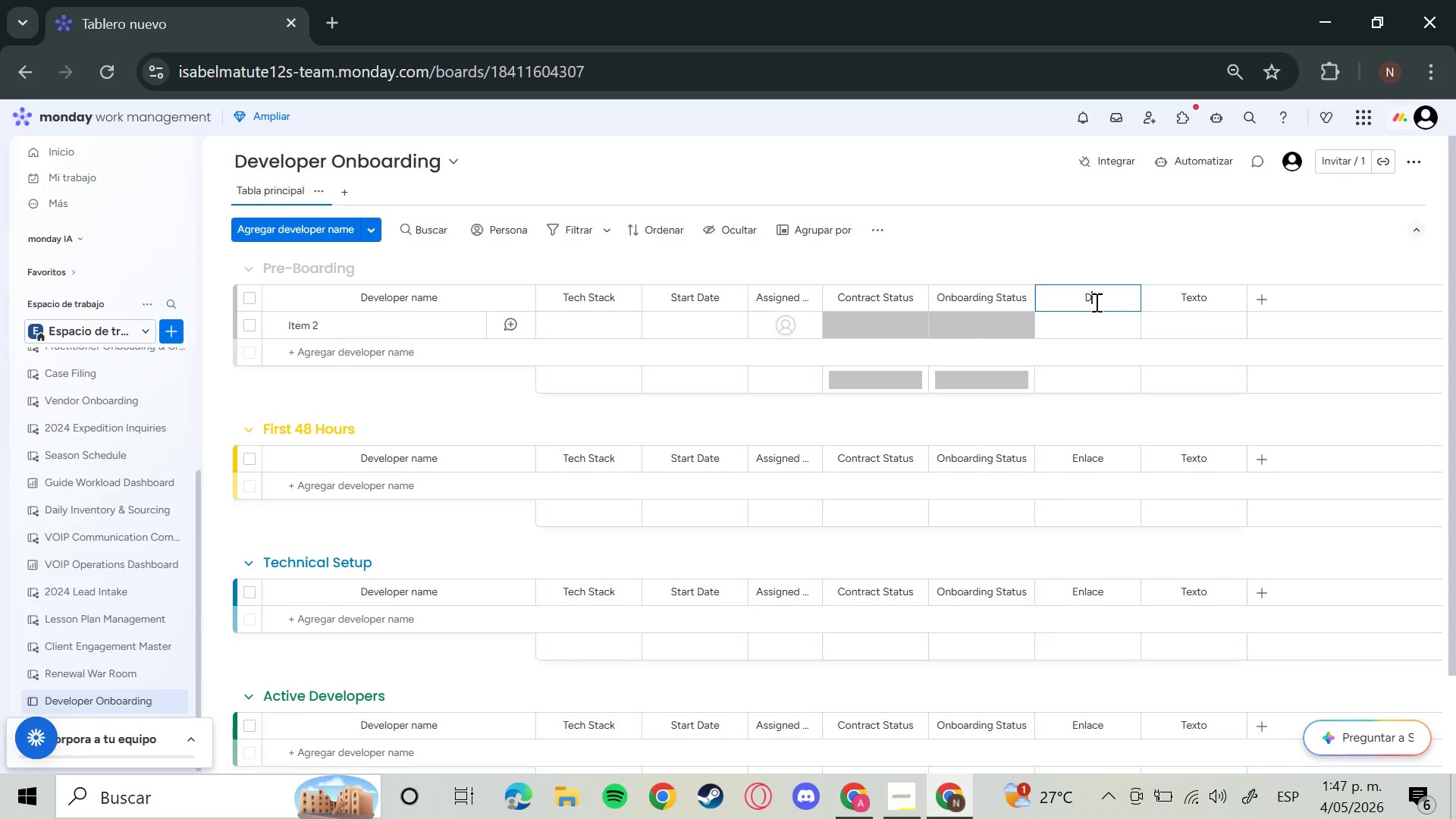 
type(Documentation Link)
 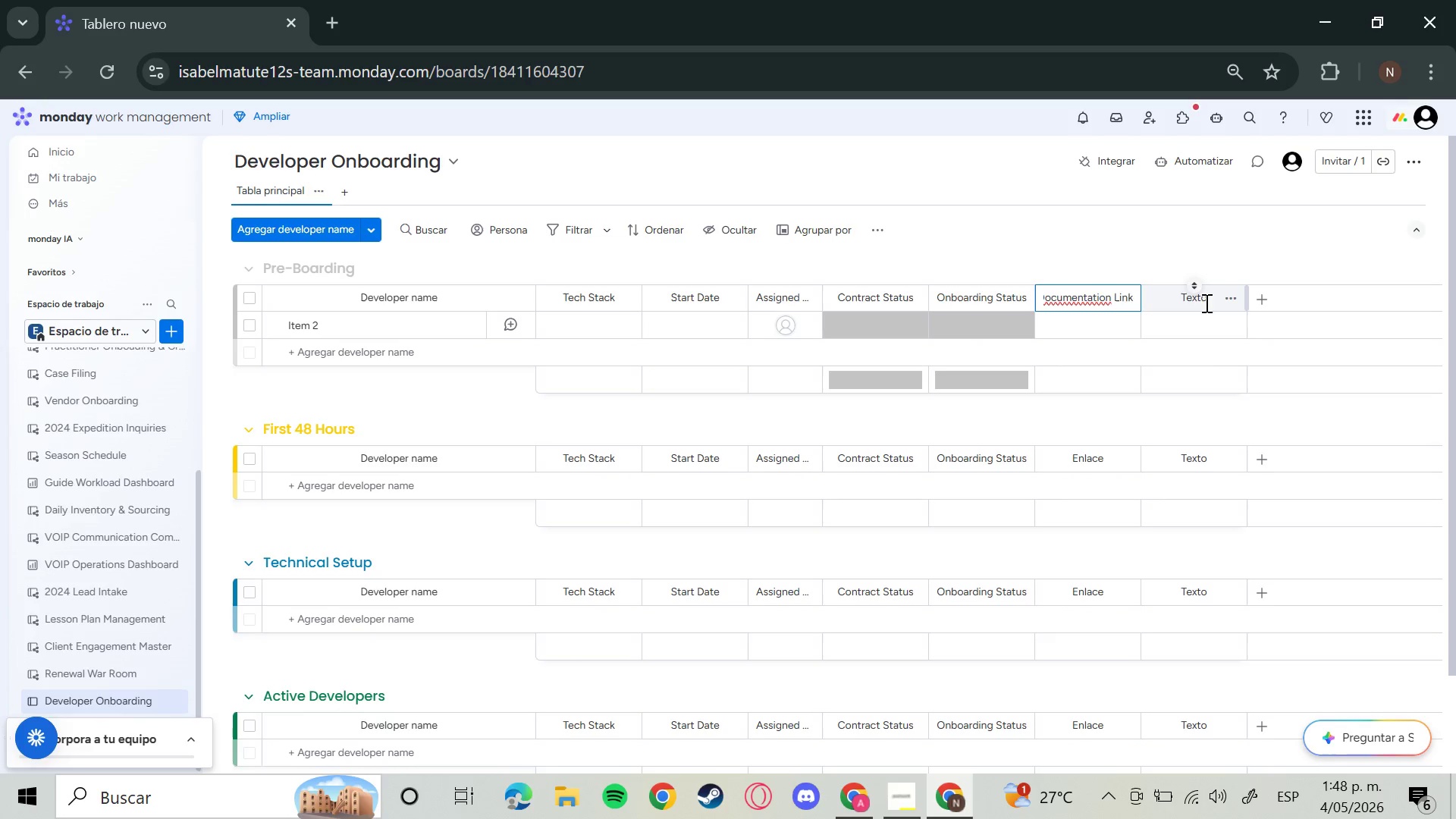 
left_click([1205, 303])
 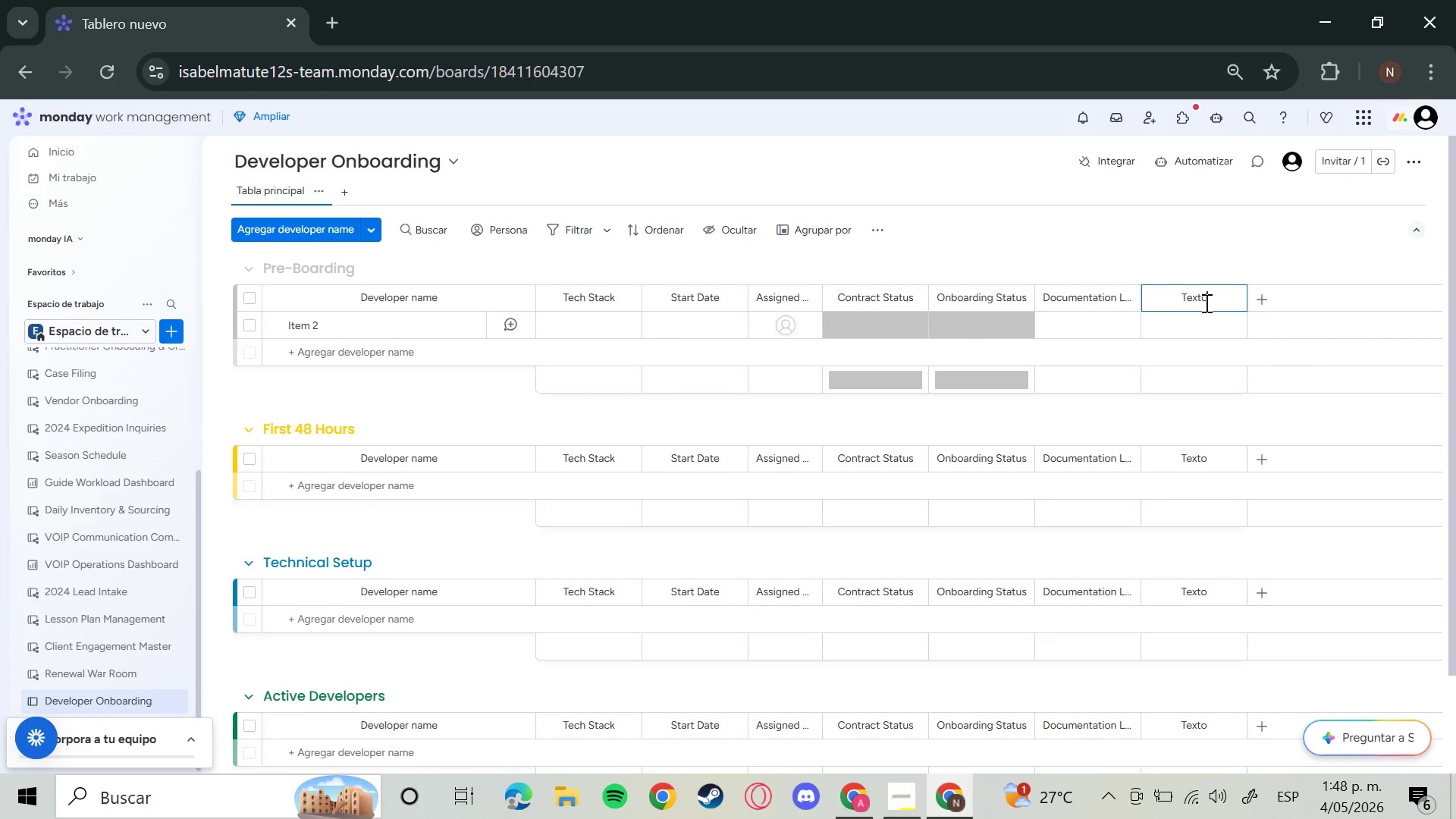 
hold_key(key=Backspace, duration=0.98)
 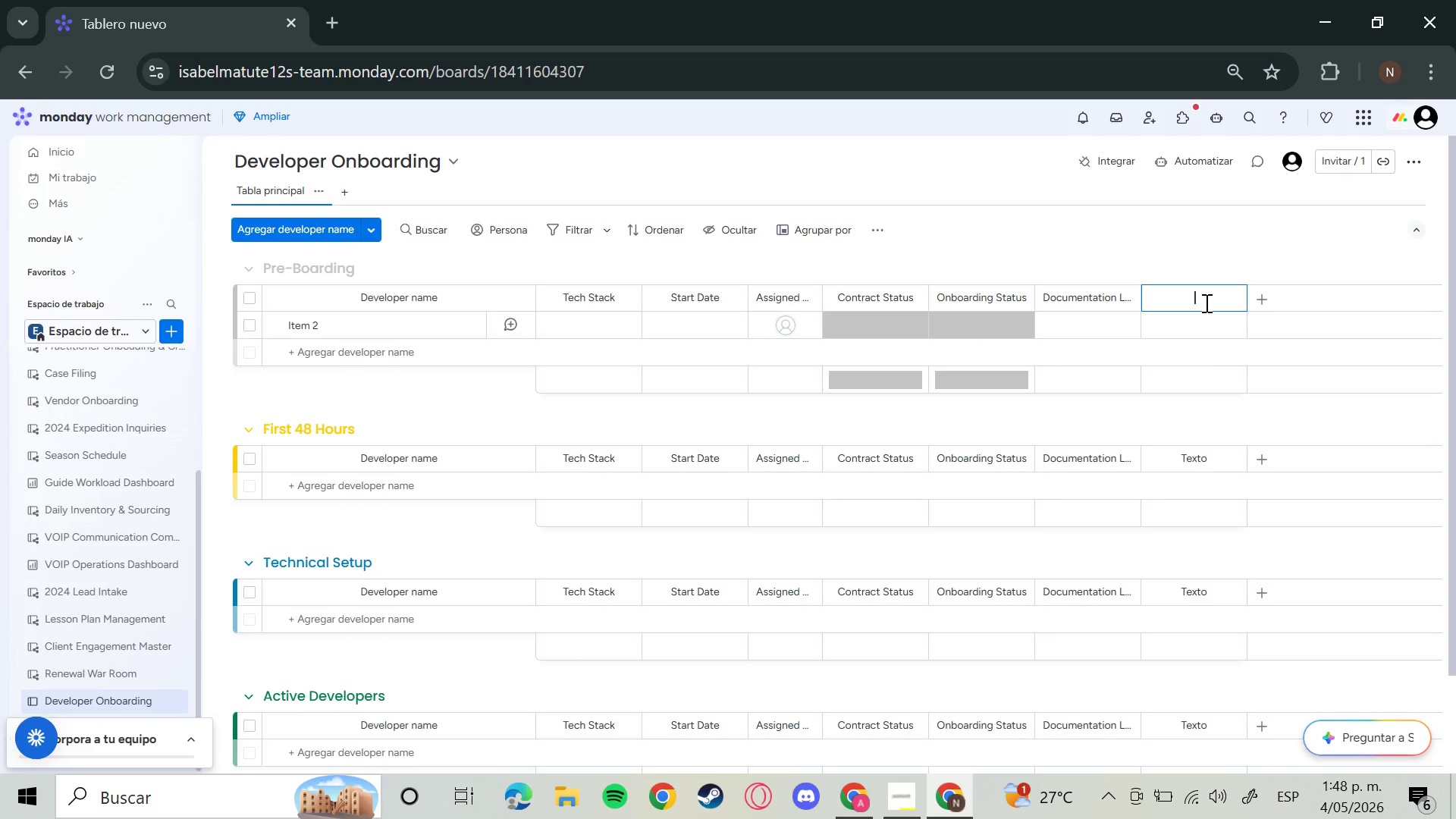 
type(Hardware Requirements)
 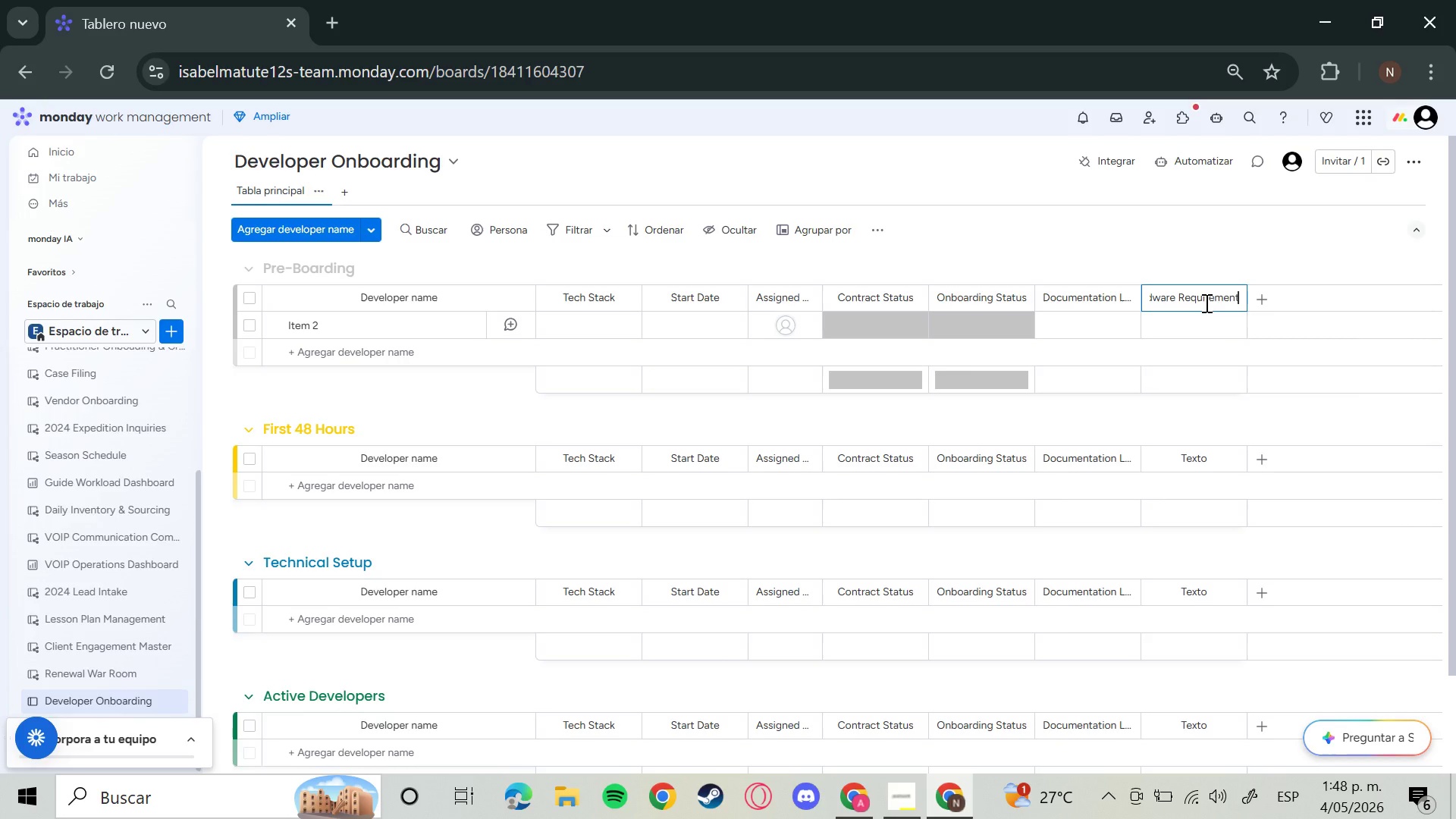 
wait(8.72)
 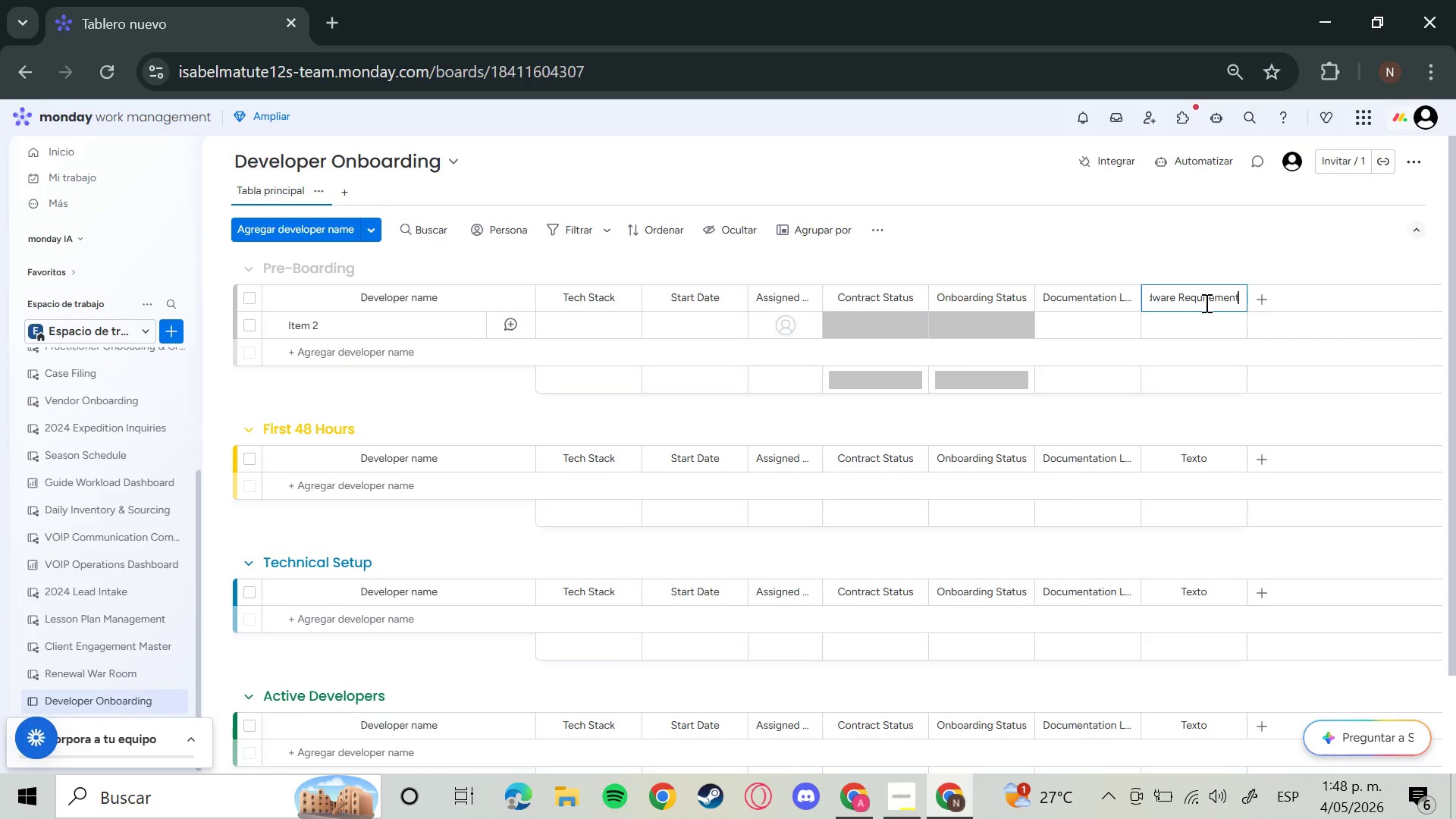 
left_click([1267, 253])
 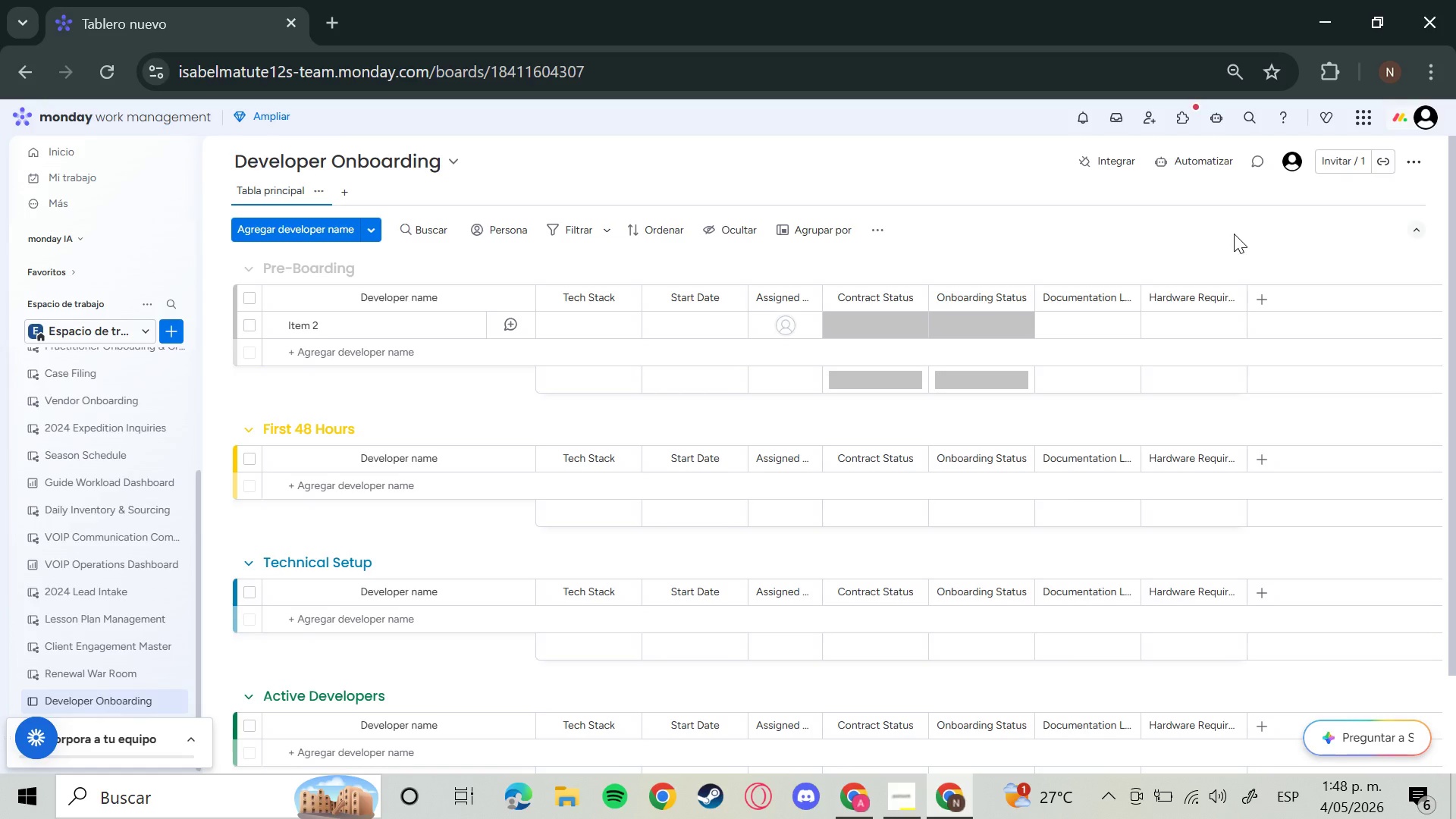 
wait(15.53)
 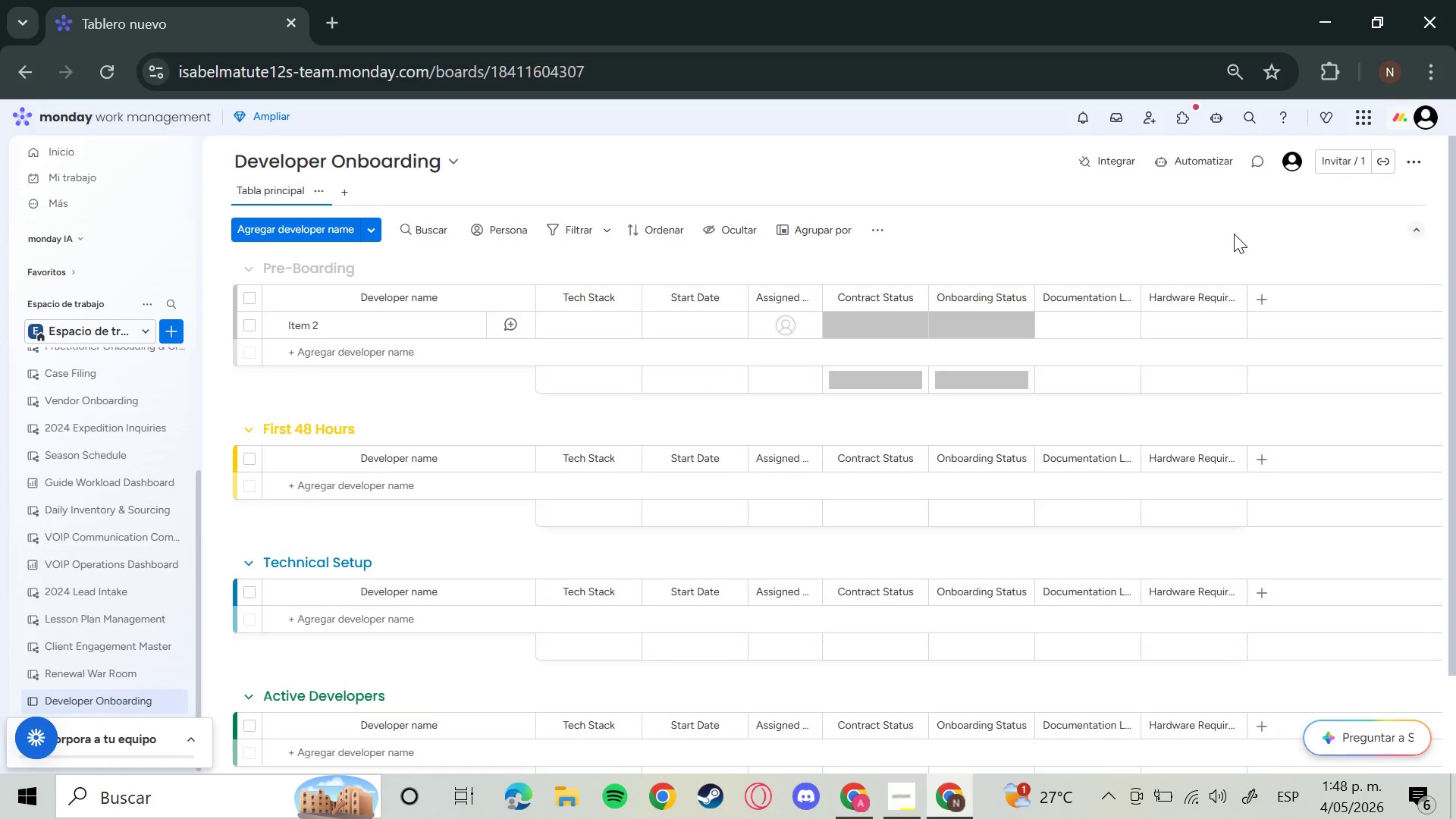 
left_click([598, 324])
 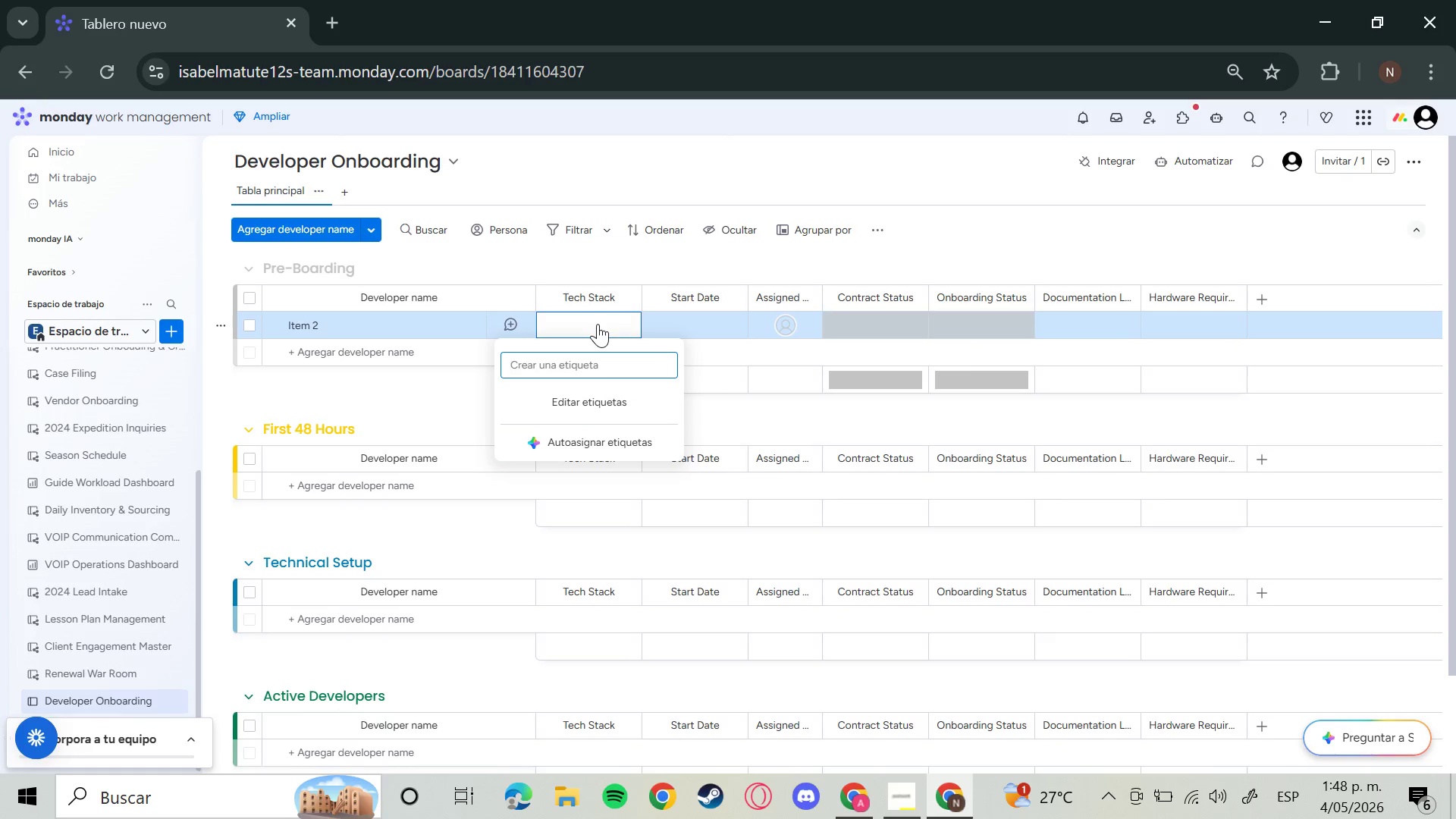 
type(WordPrees)
key(Backspace)
key(Backspace)
type(ss)
 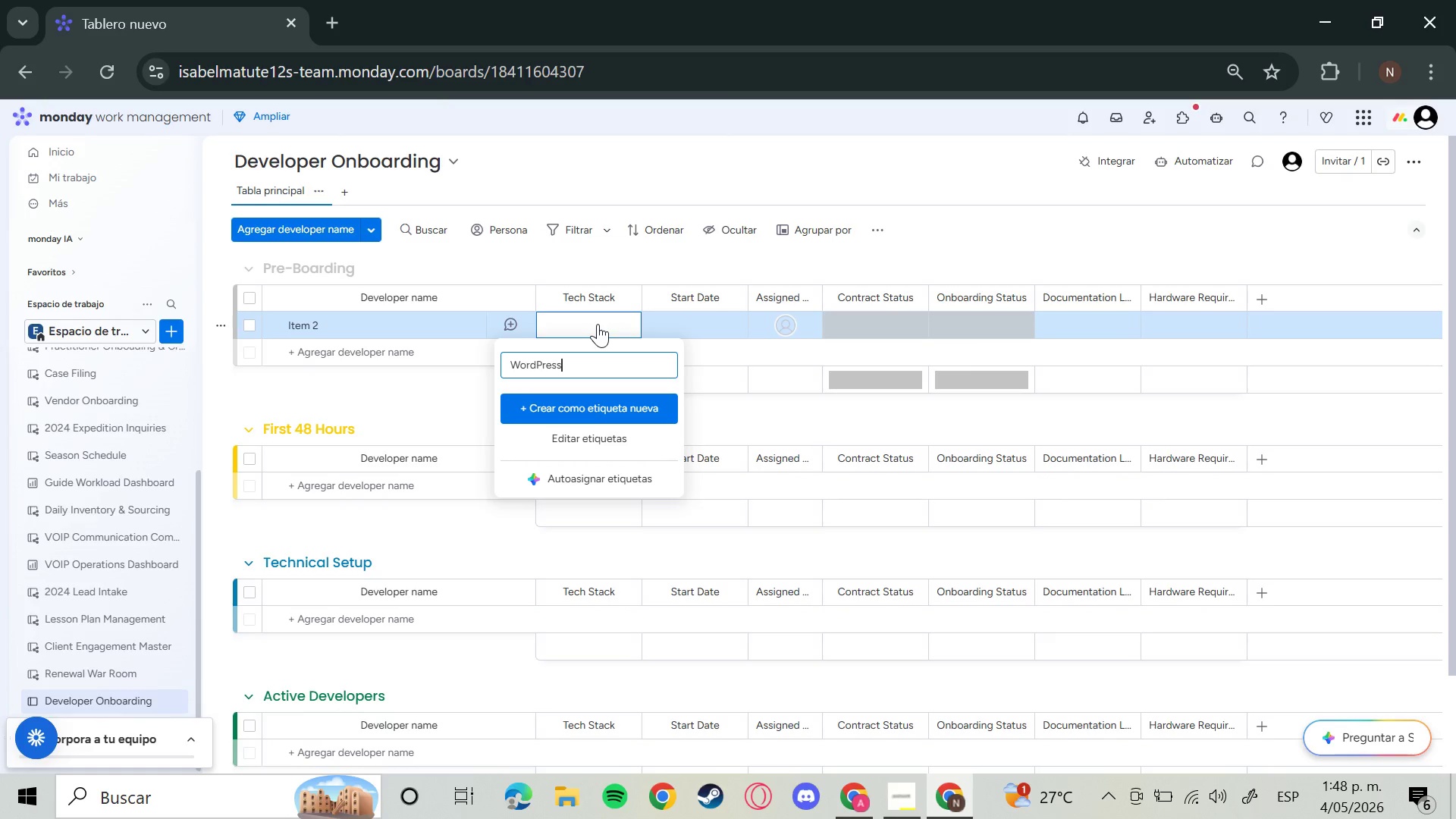 
key(Enter)
 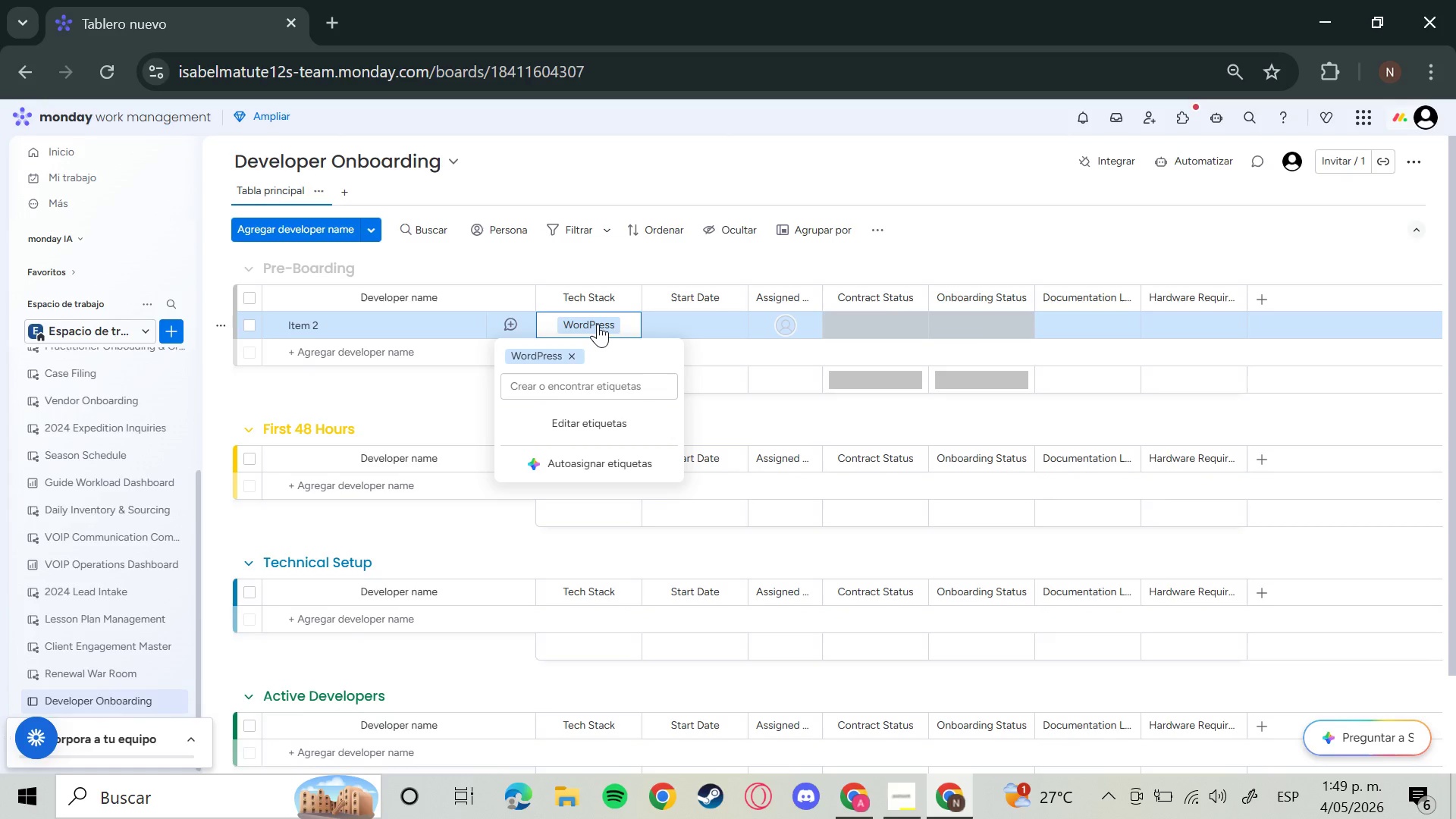 
type(Shopify)
 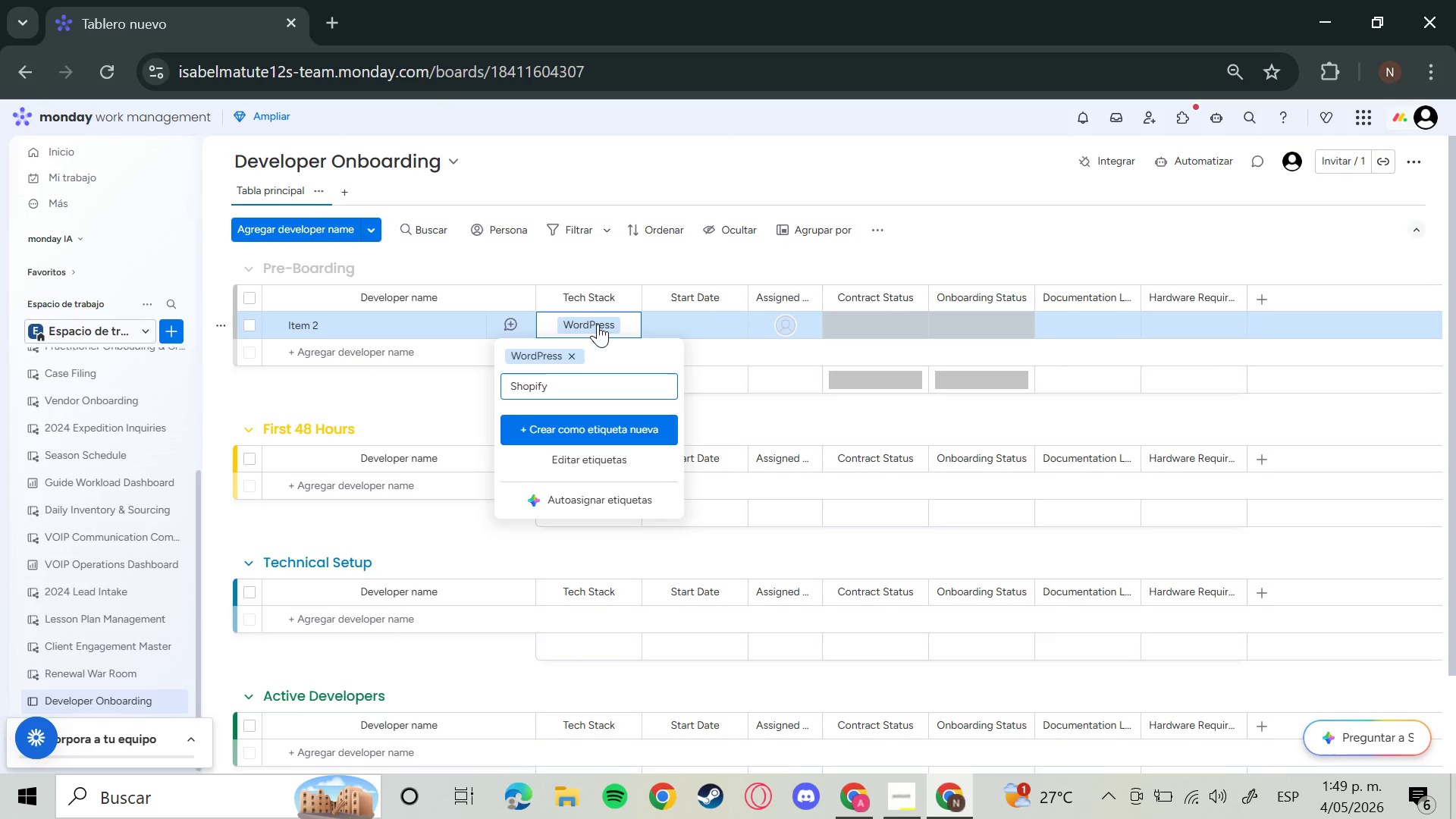 
key(Enter)
 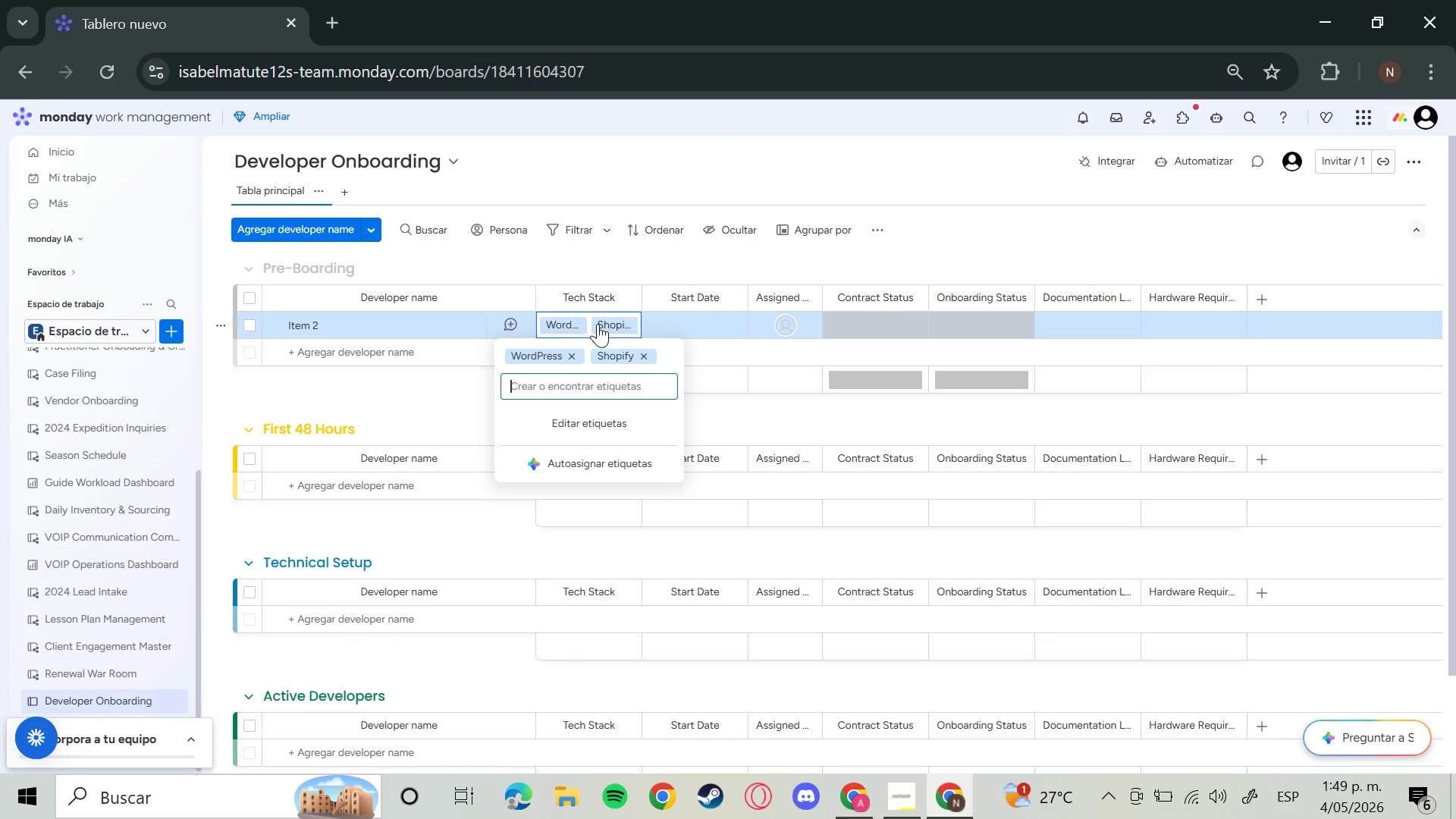 
wait(17.47)
 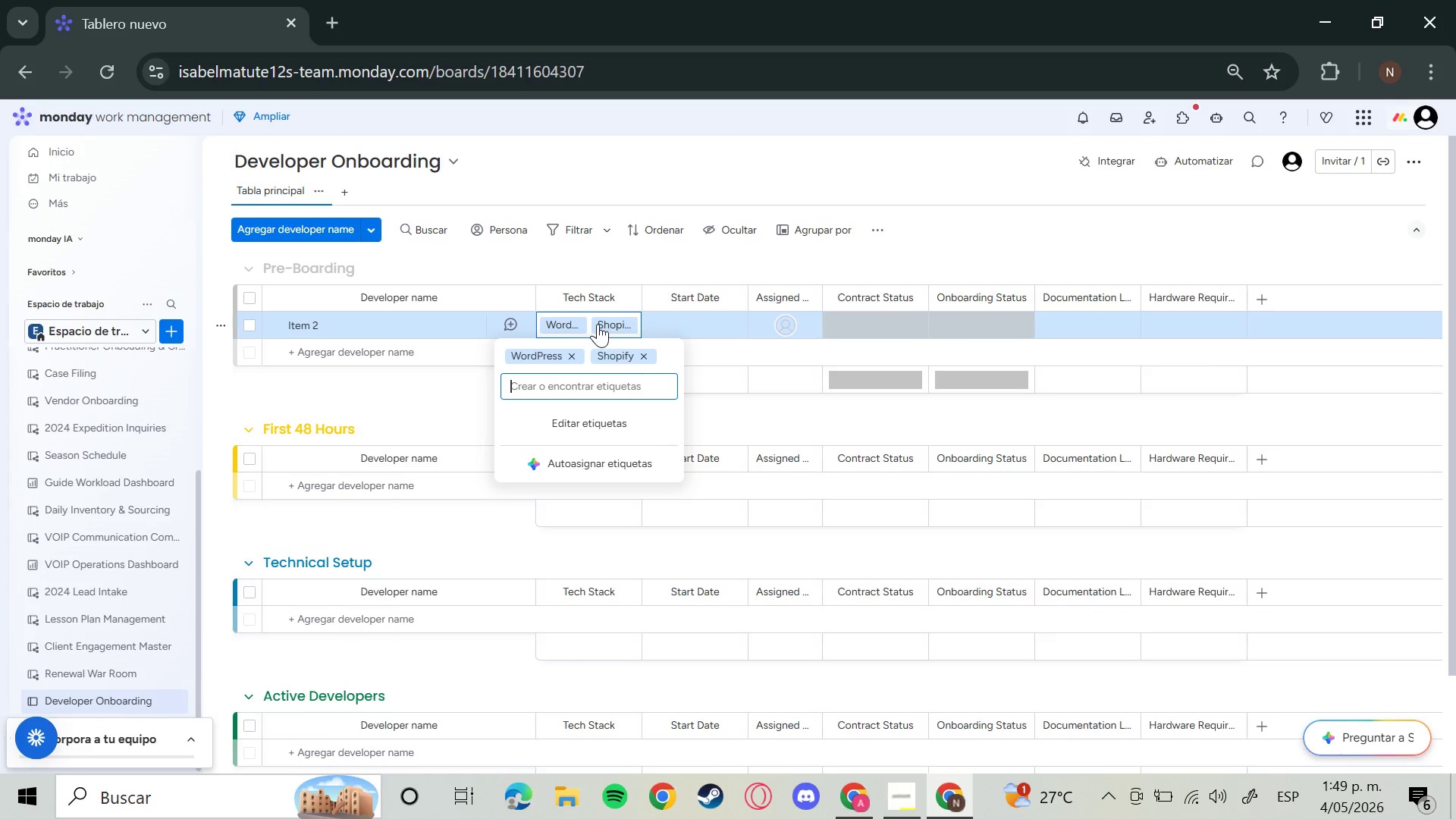 
left_click([883, 325])
 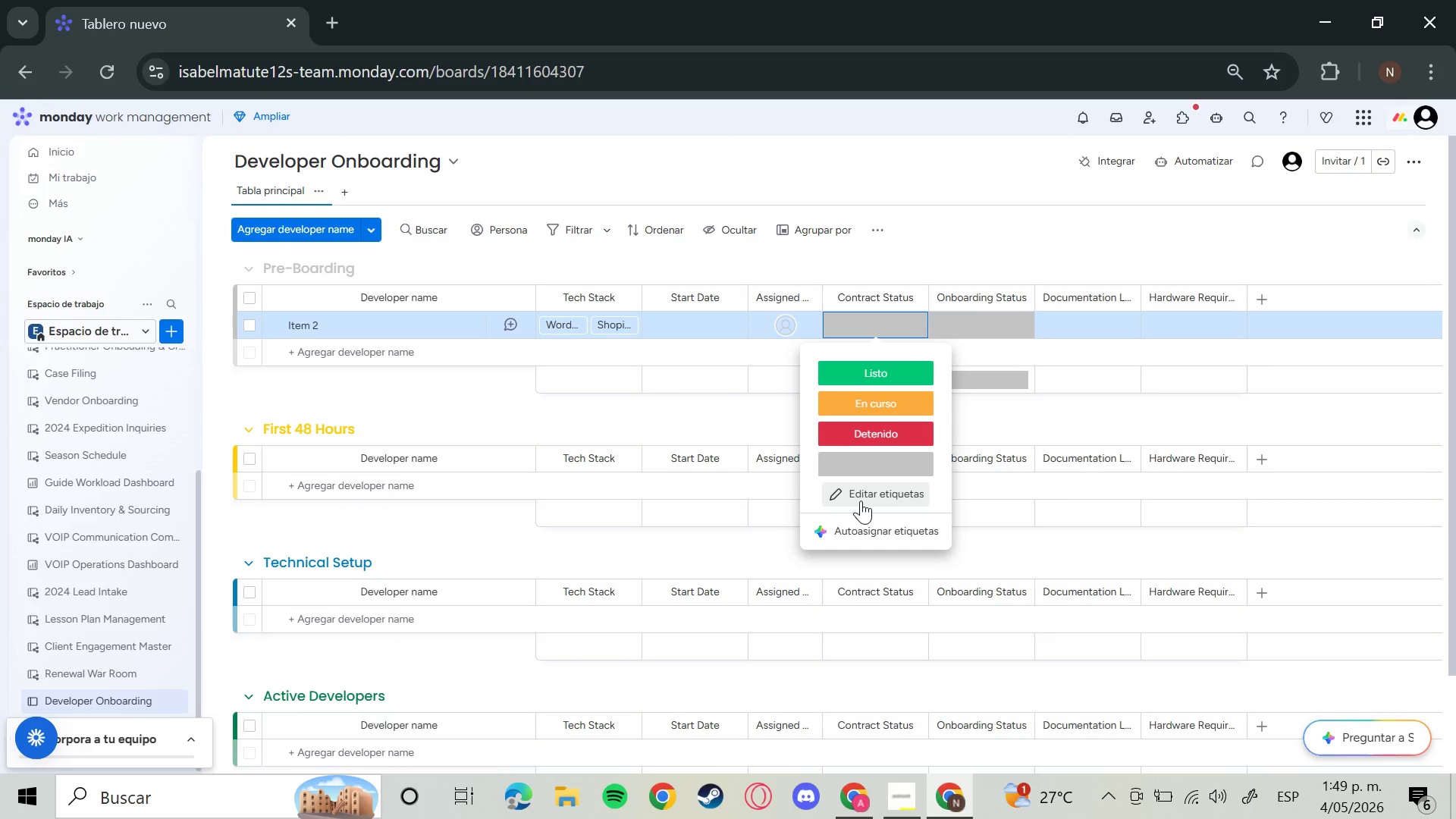 
left_click([861, 500])
 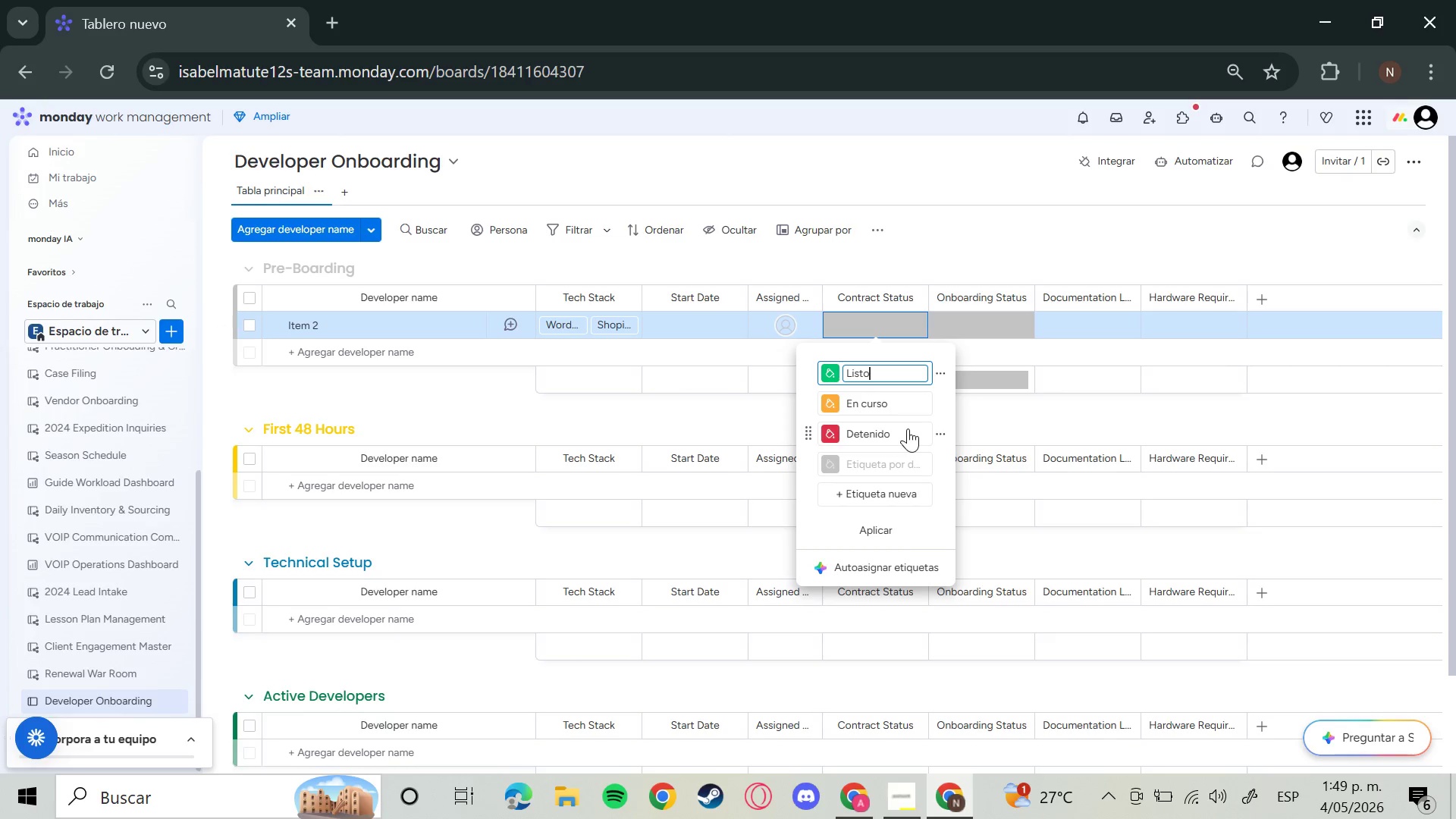 
left_click([908, 428])
 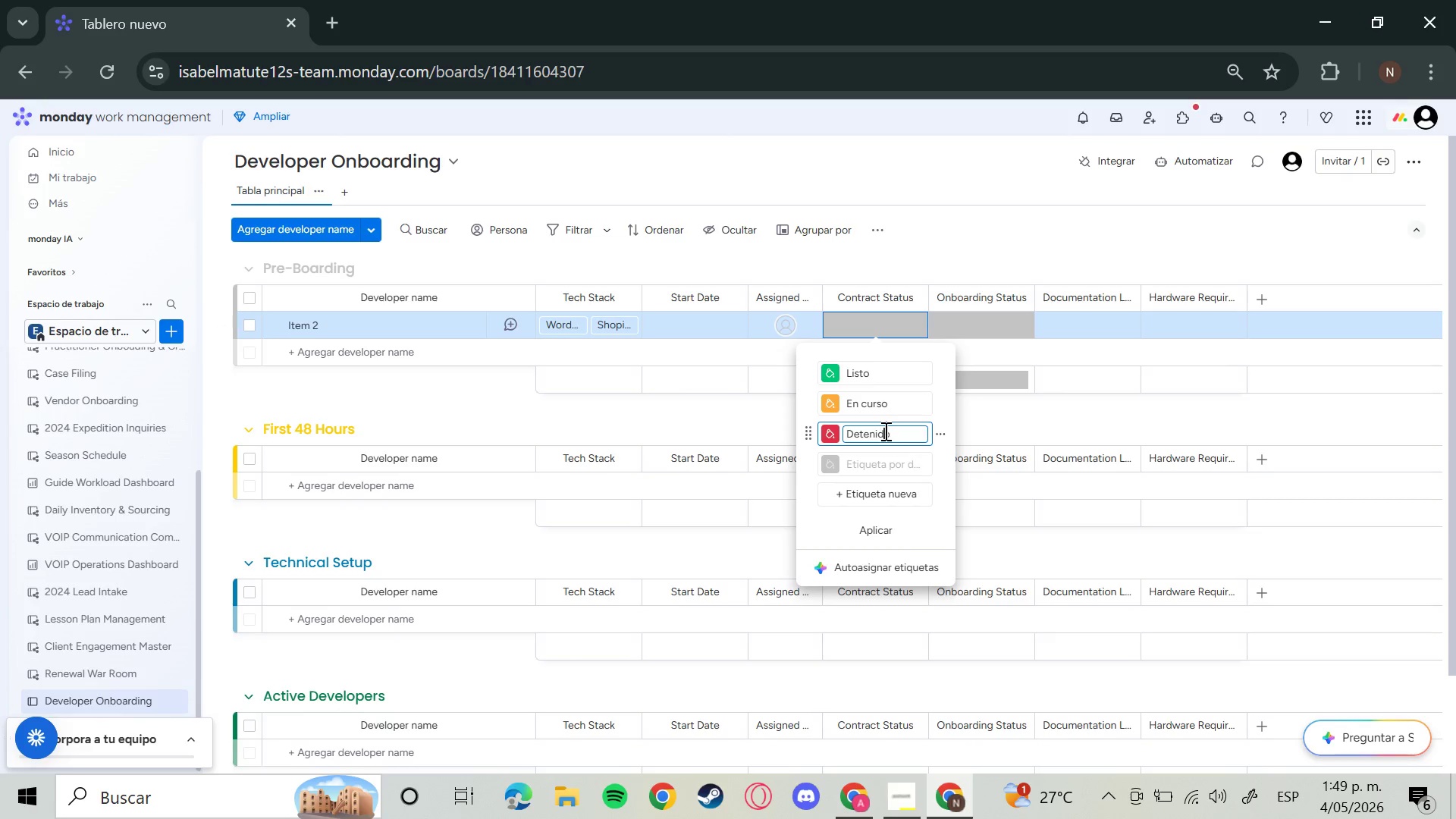 
left_click([884, 430])
 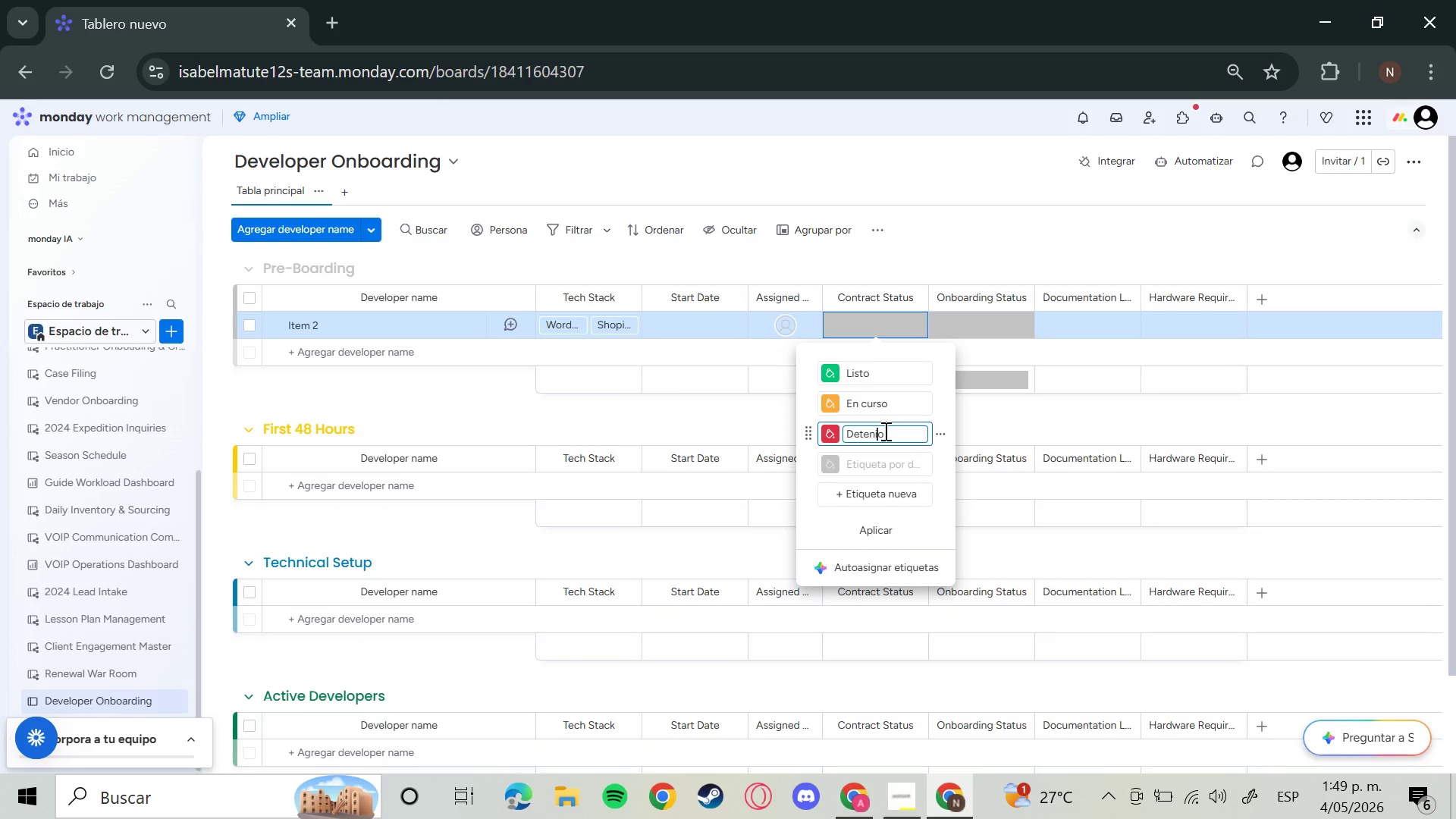 
key(Backspace)
 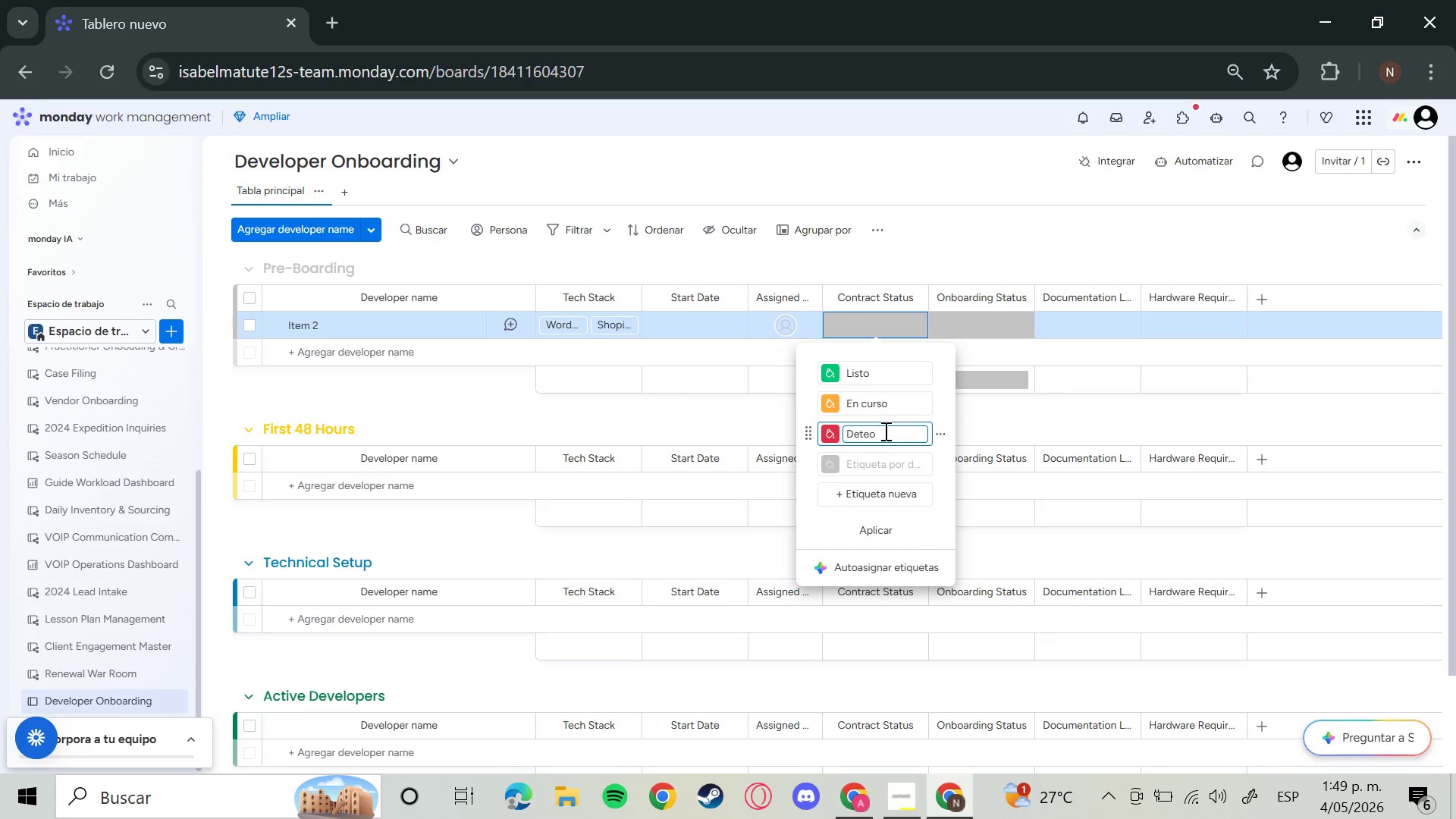 
key(Backspace)
 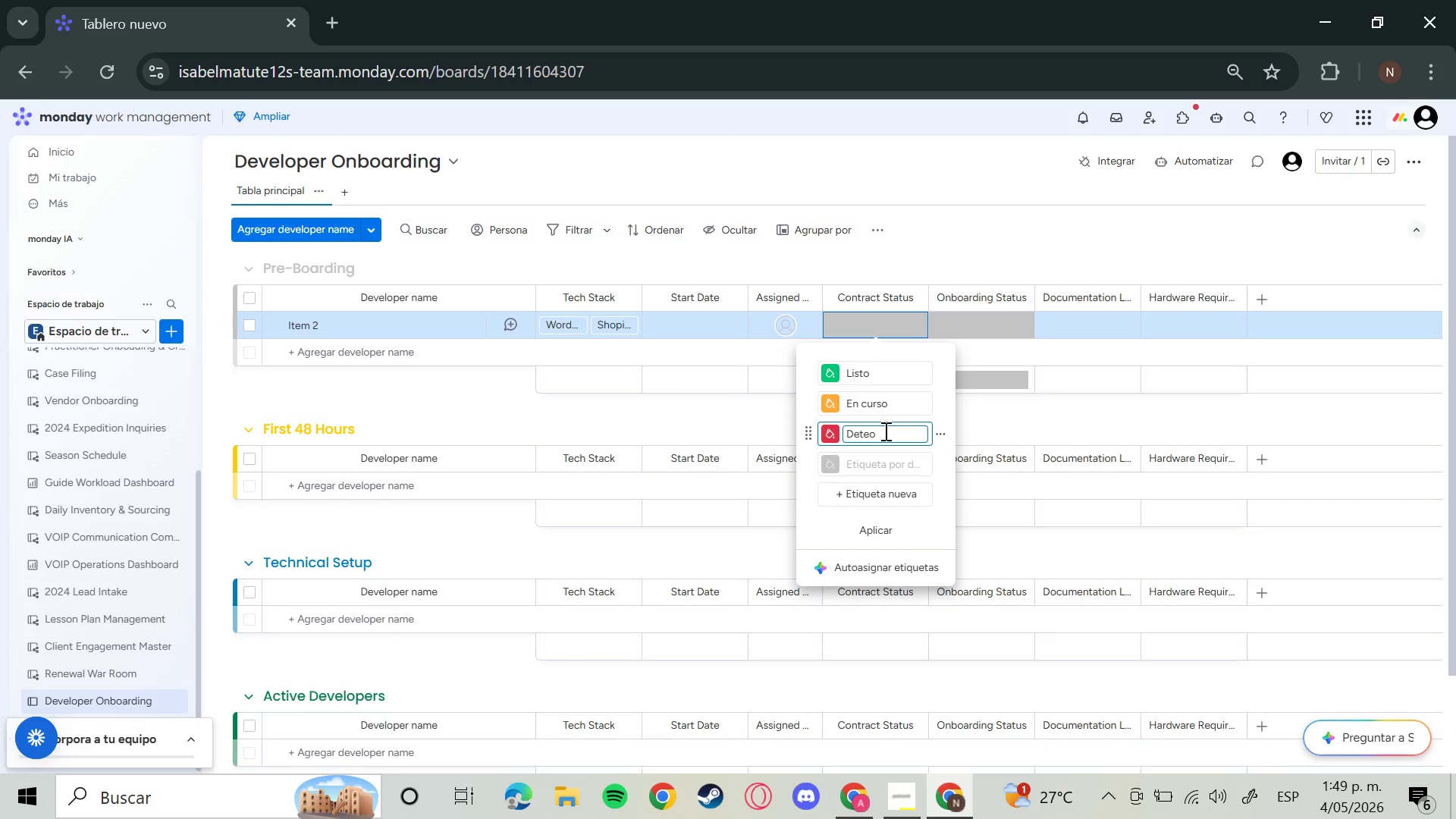 
key(Backspace)
 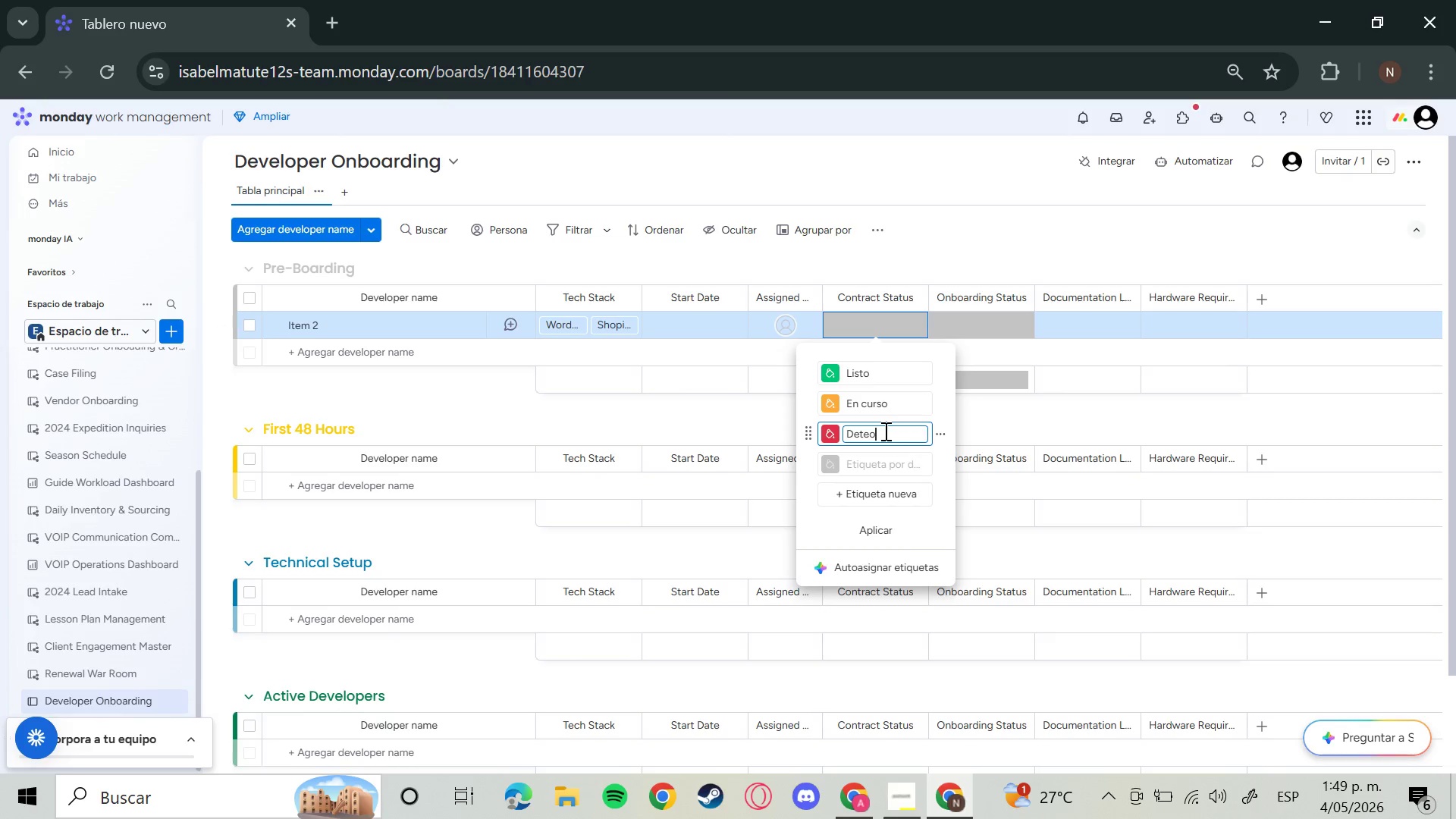 
key(ArrowRight)
 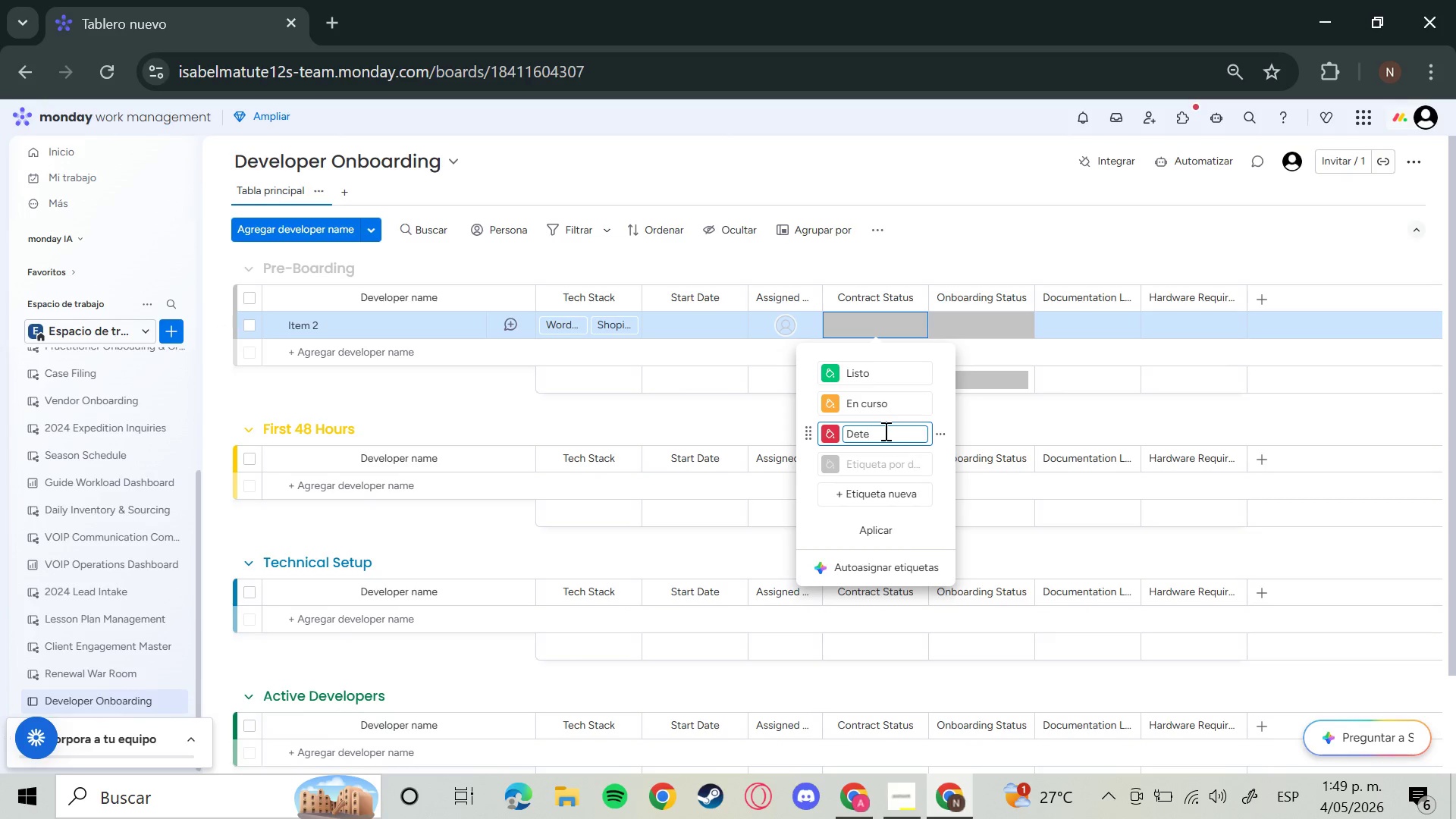 
hold_key(key=Backspace, duration=0.88)
 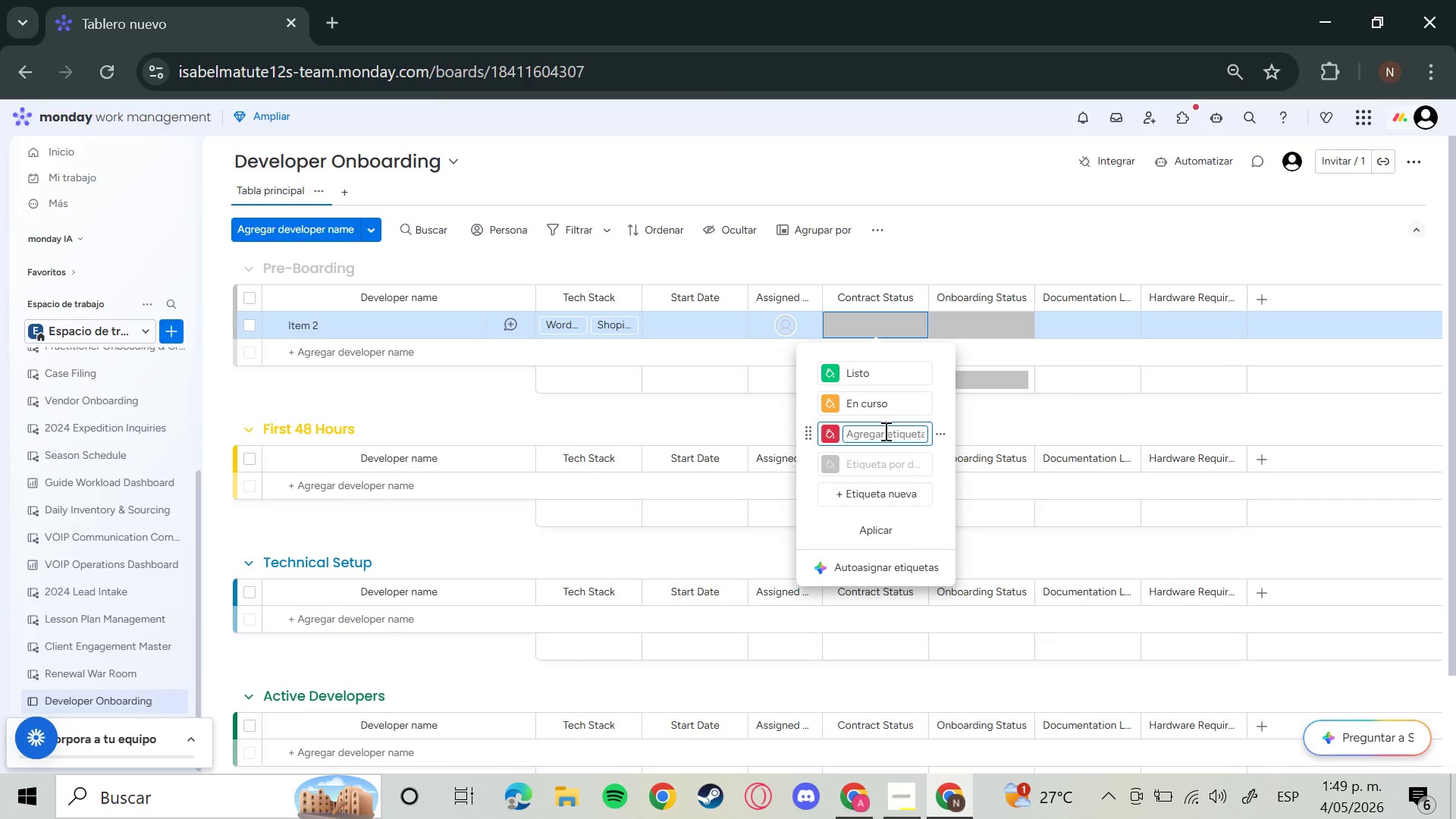 
type(Outstanding)
 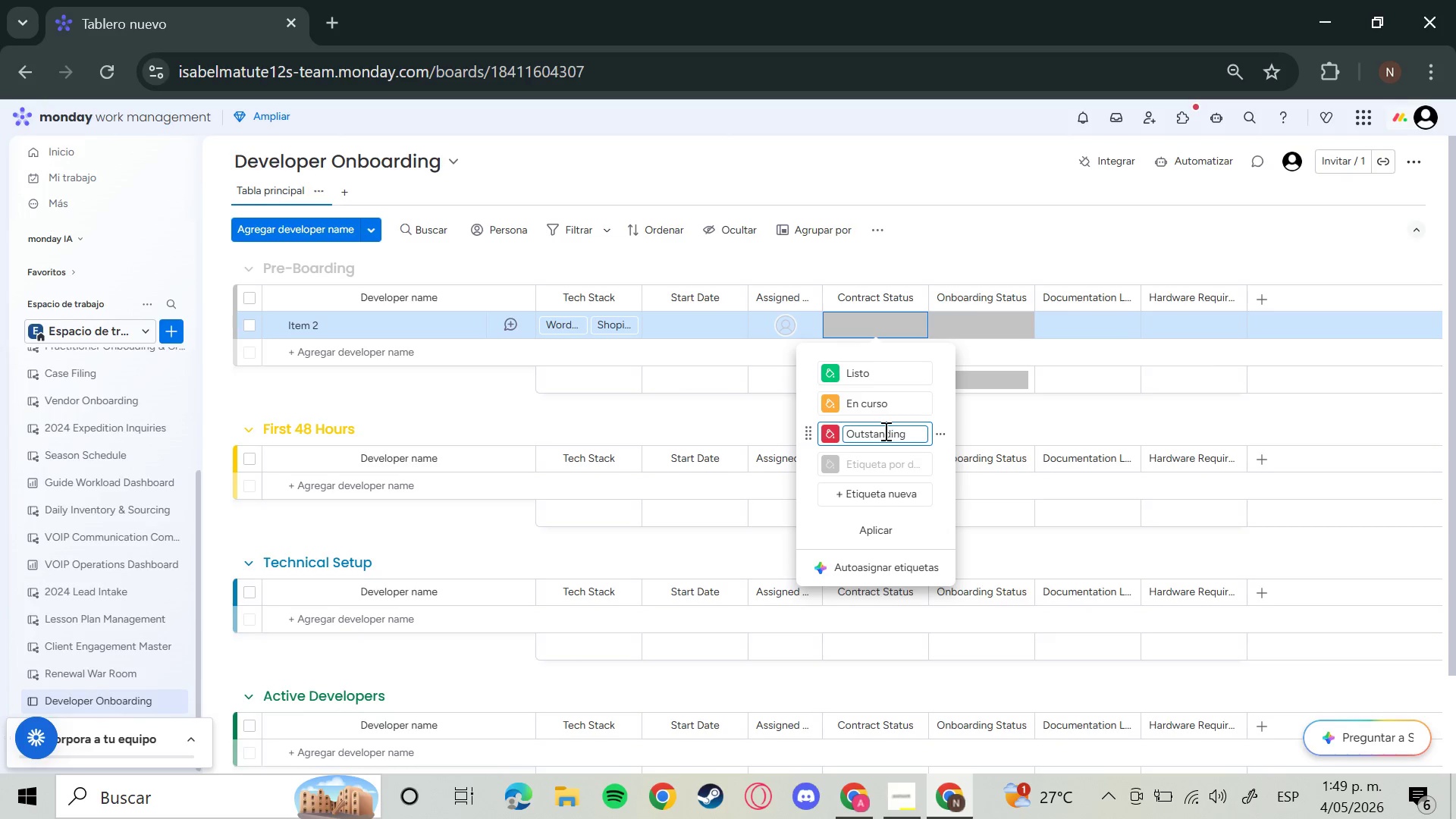 
key(Enter)
 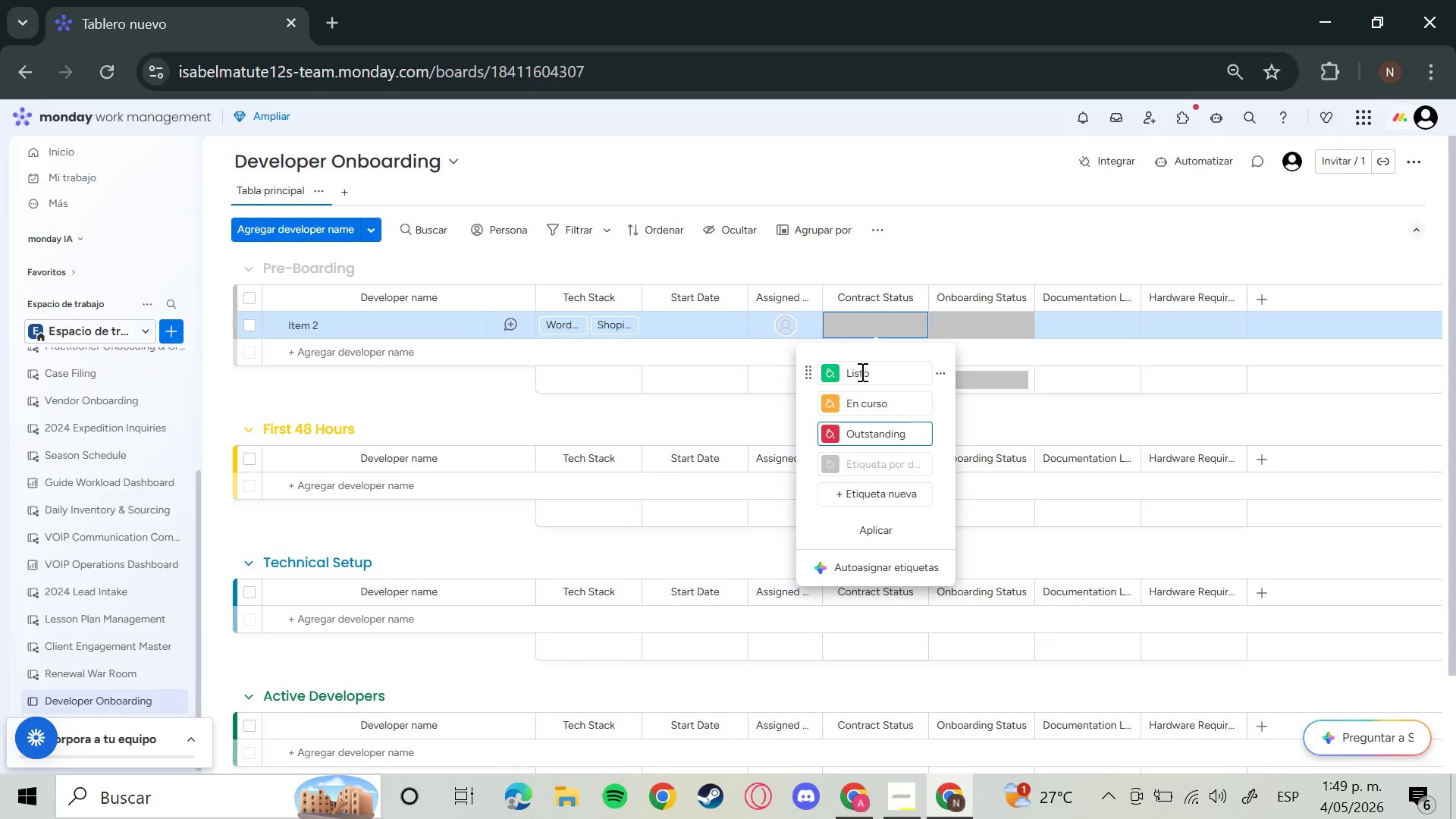 
left_click([862, 372])
 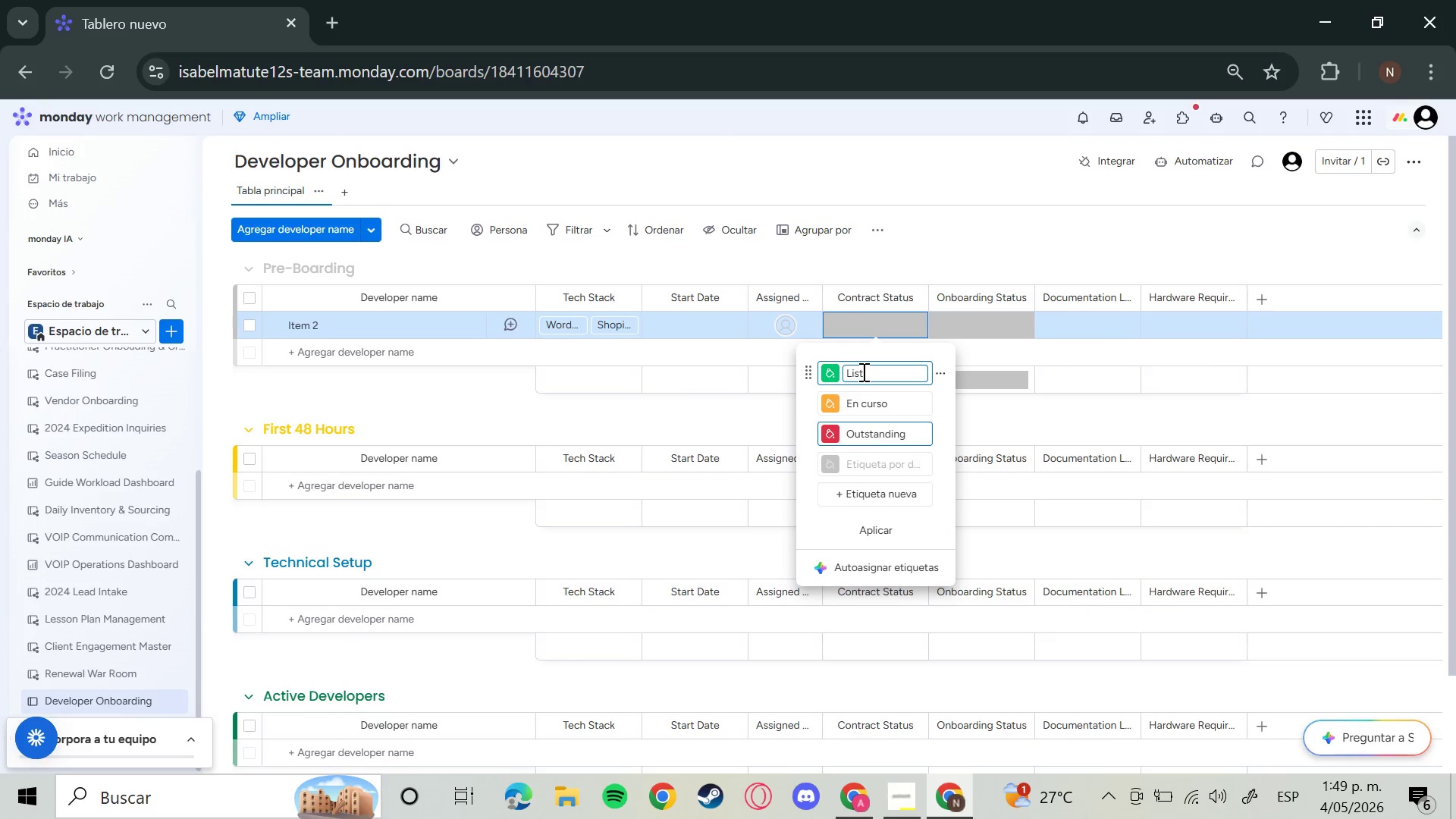 
hold_key(key=Backspace, duration=0.98)
 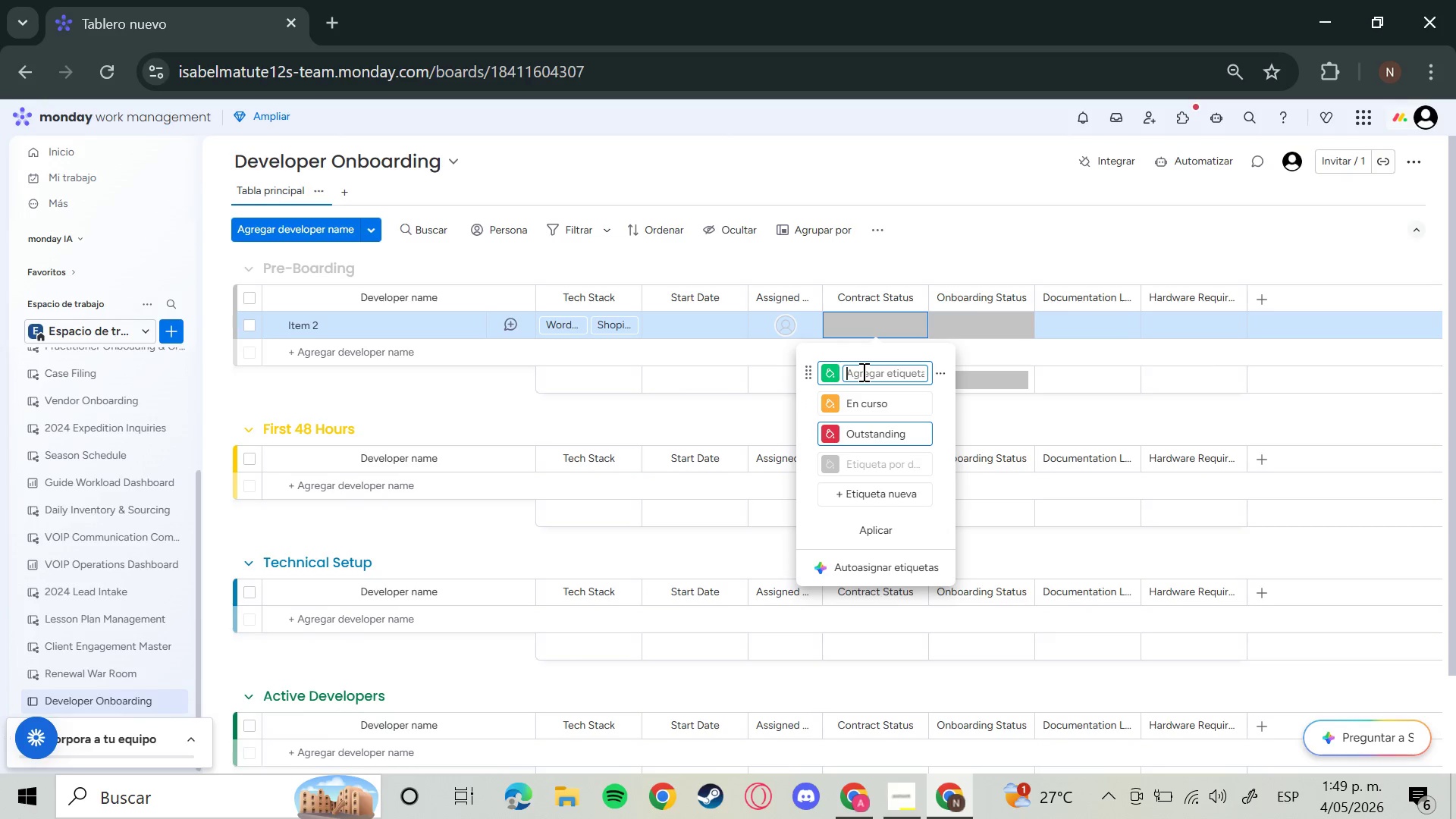 
type(Signed)
 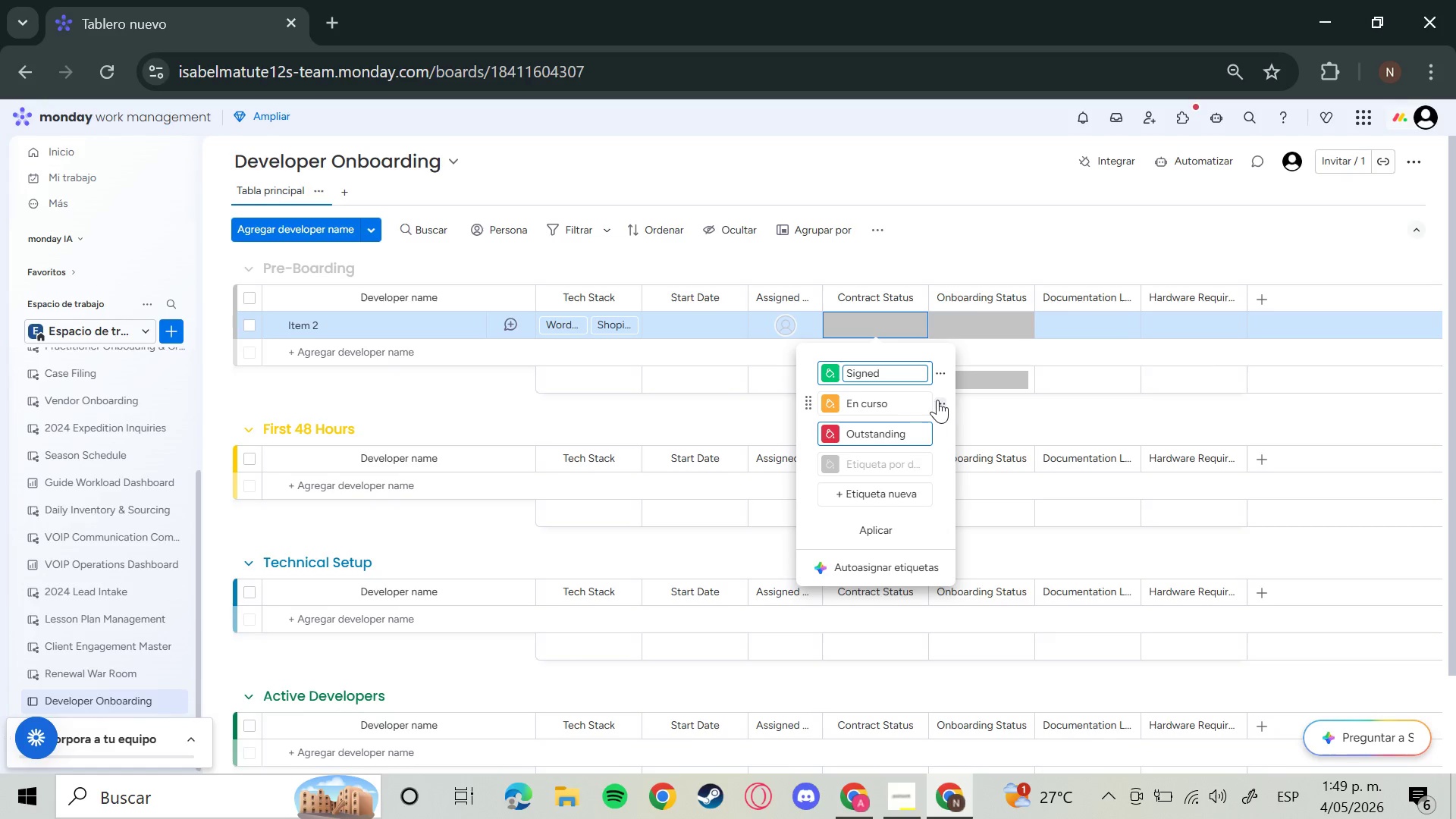 
left_click([937, 401])
 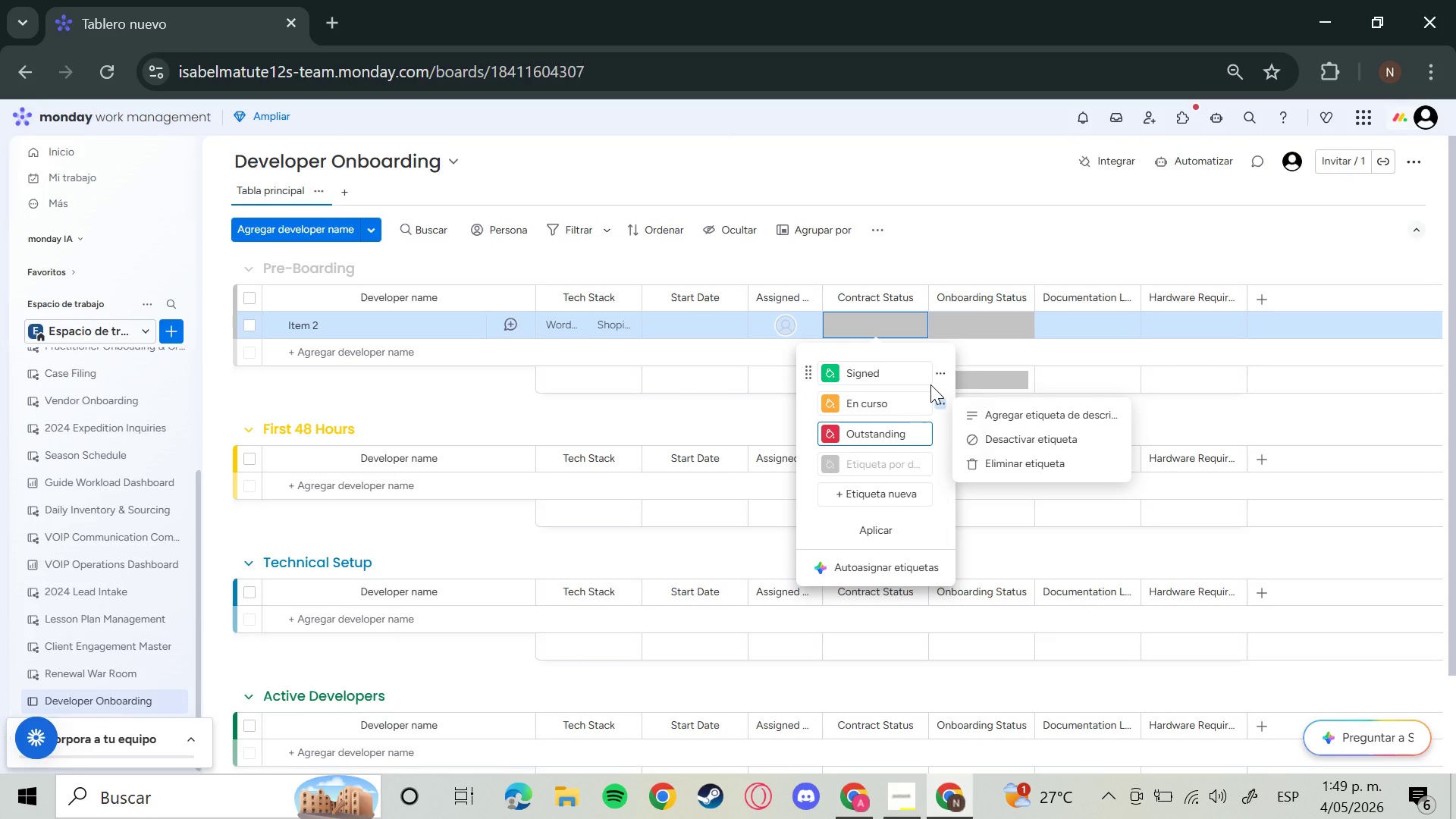 
left_click([1003, 462])
 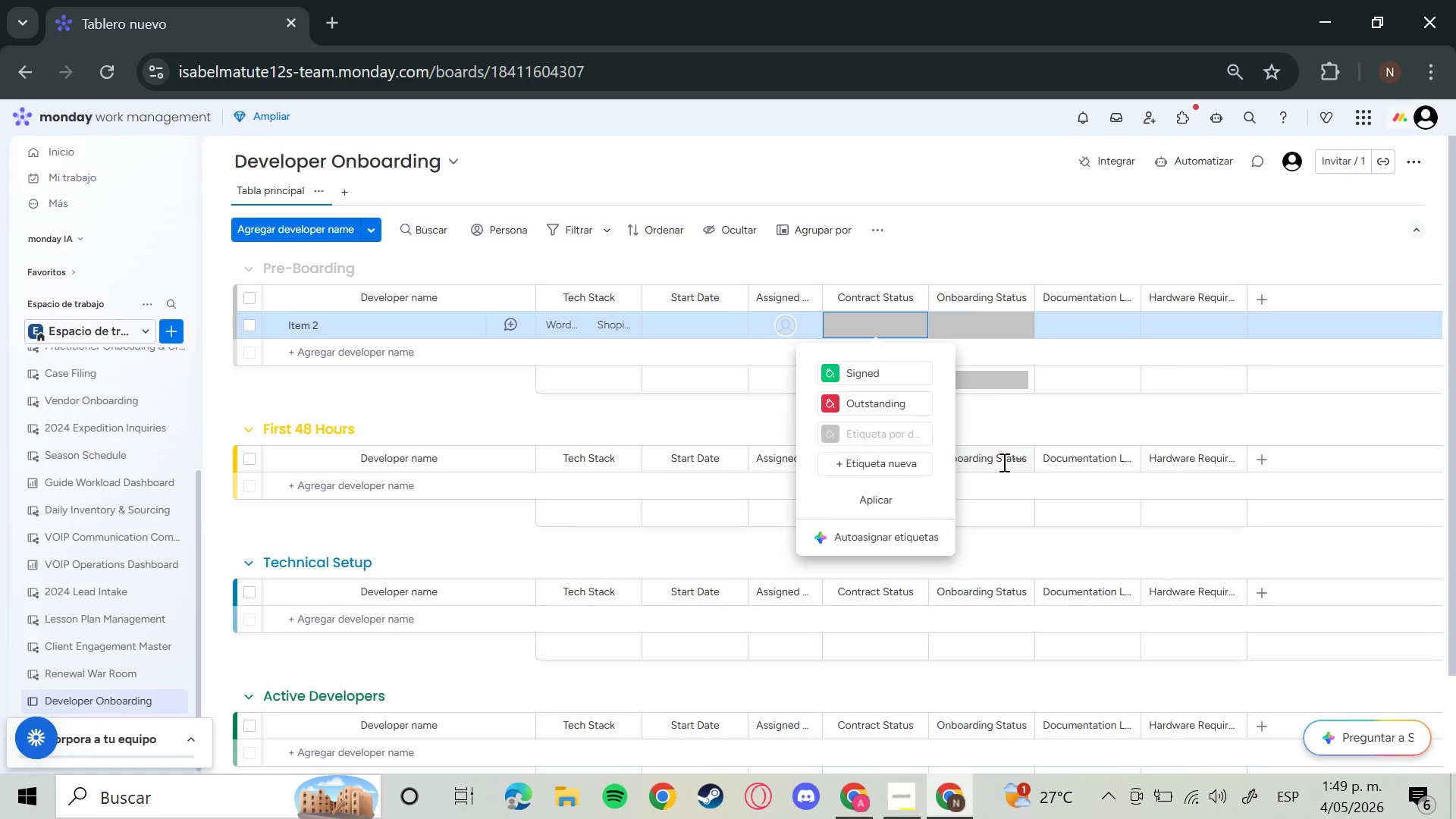 
wait(10.31)
 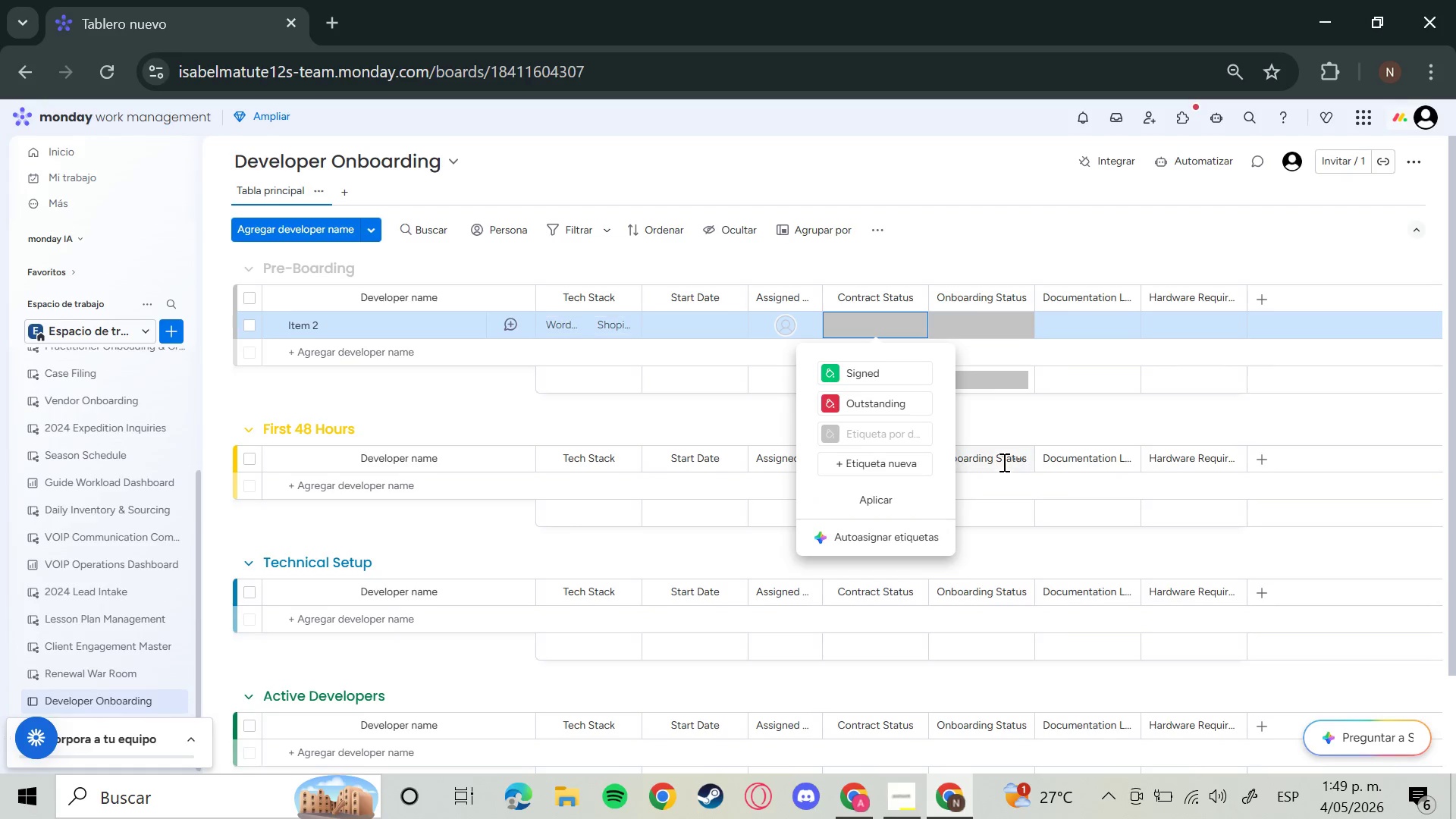 
left_click([989, 250])
 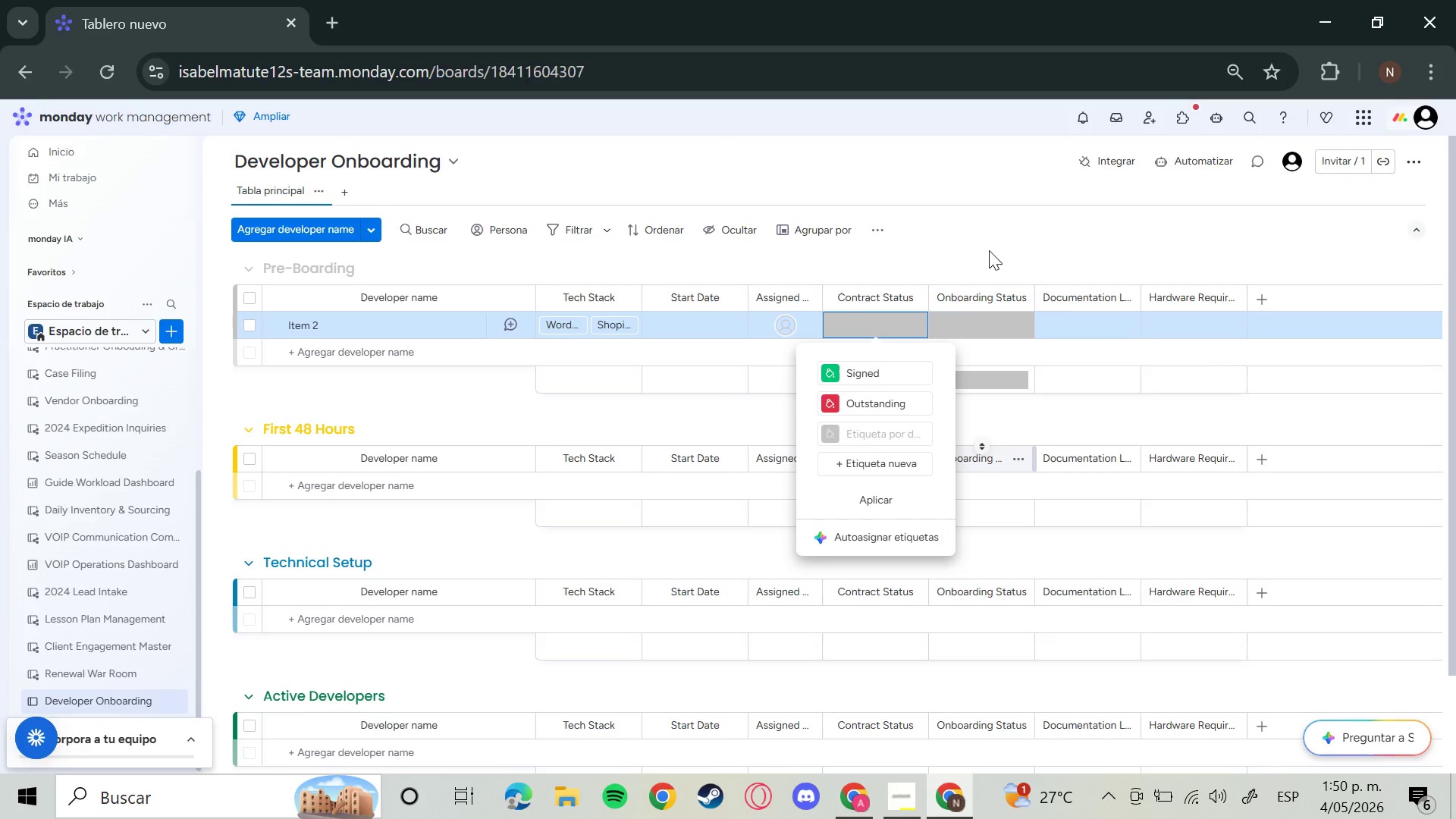 
wait(9.47)
 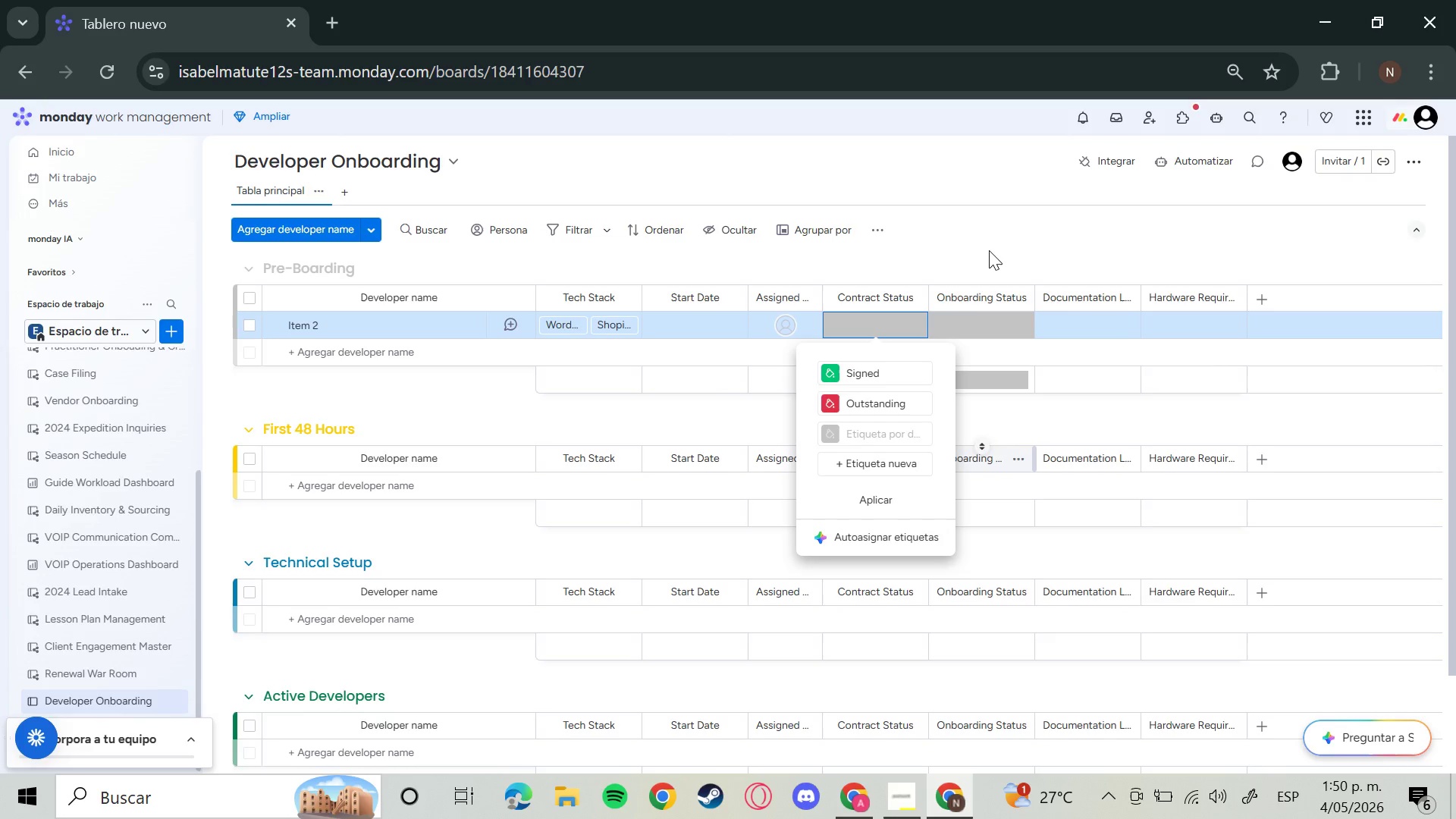 
left_click([982, 326])
 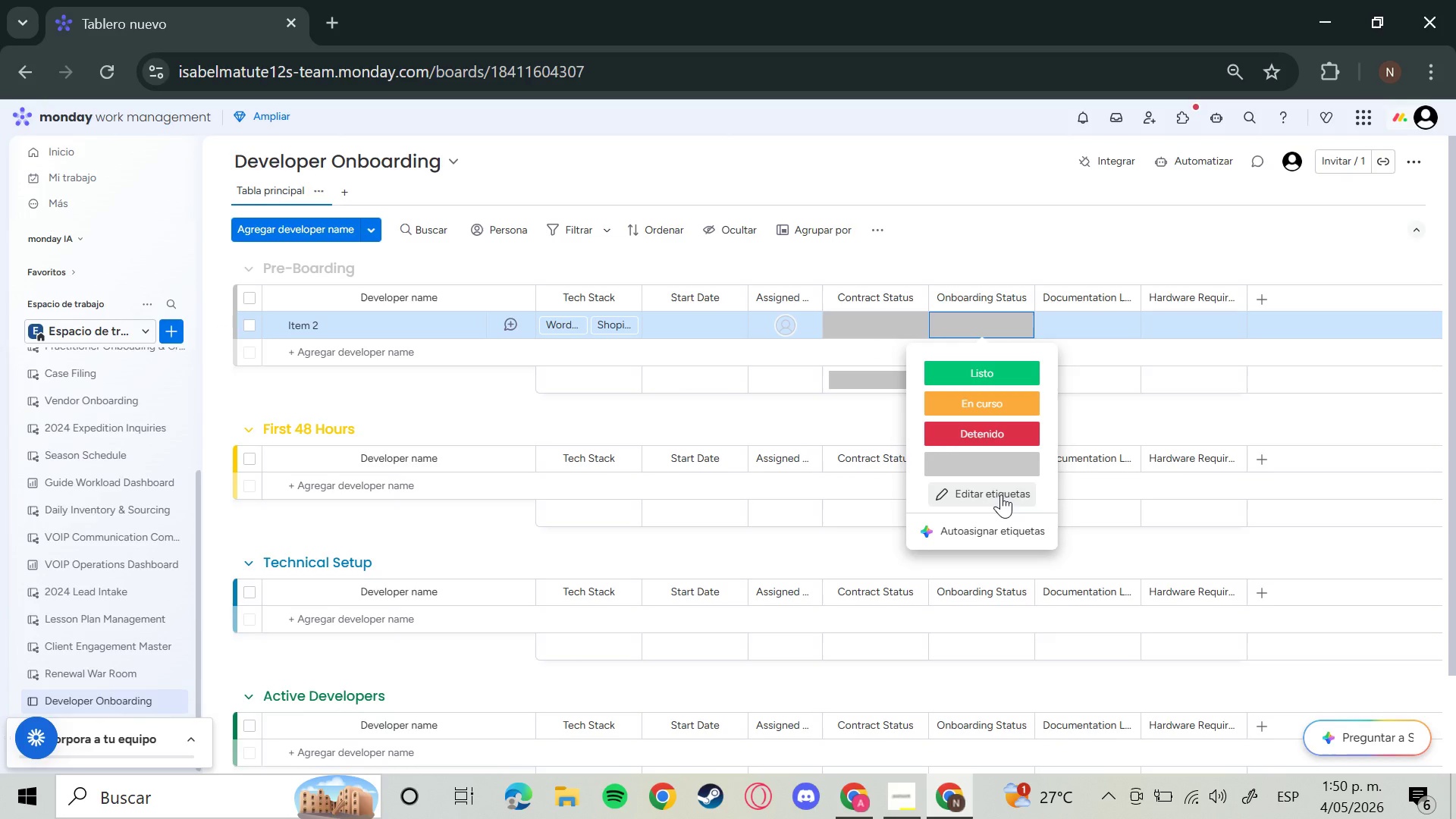 
left_click([1001, 494])
 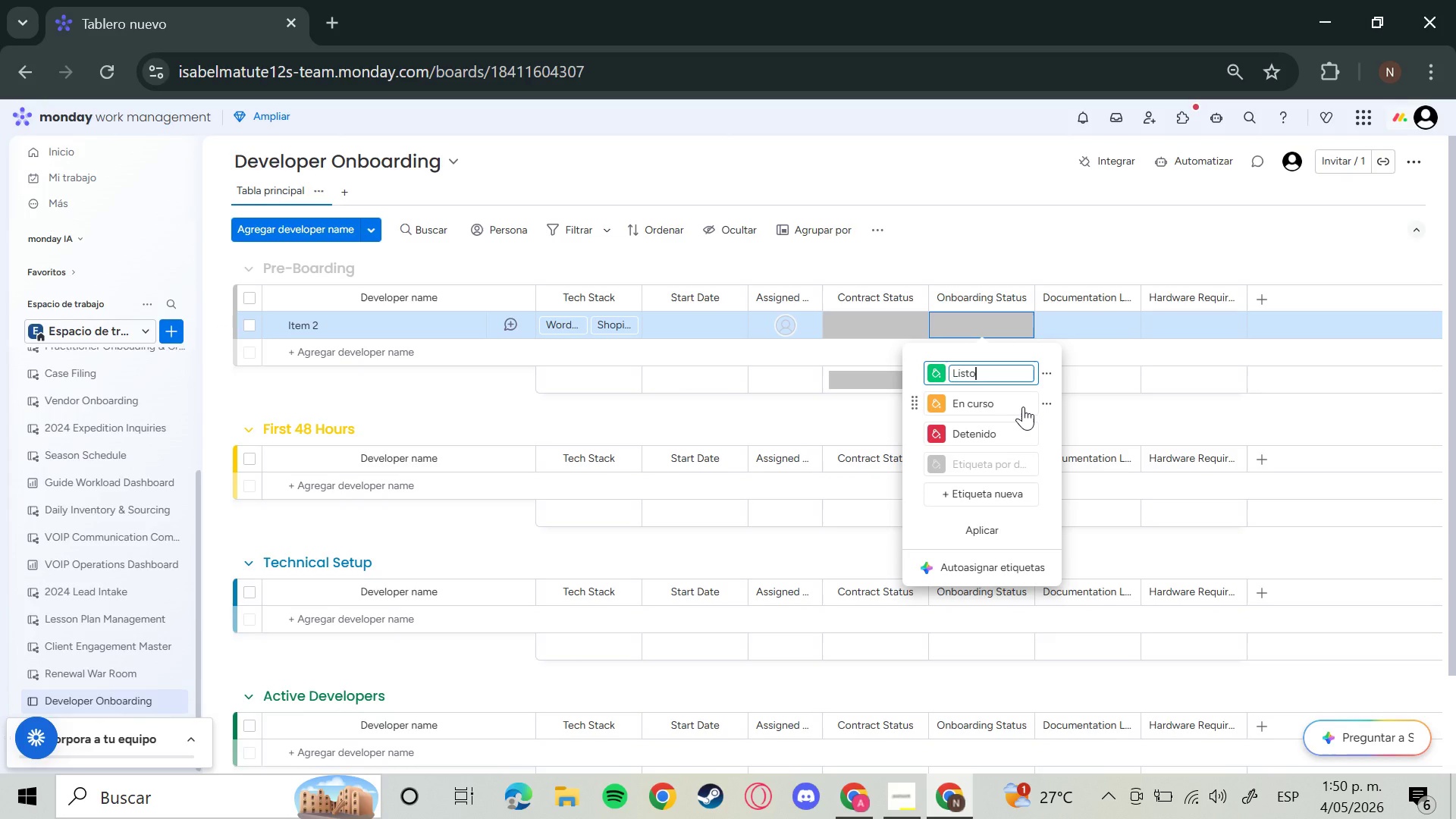 
key(Backspace)
 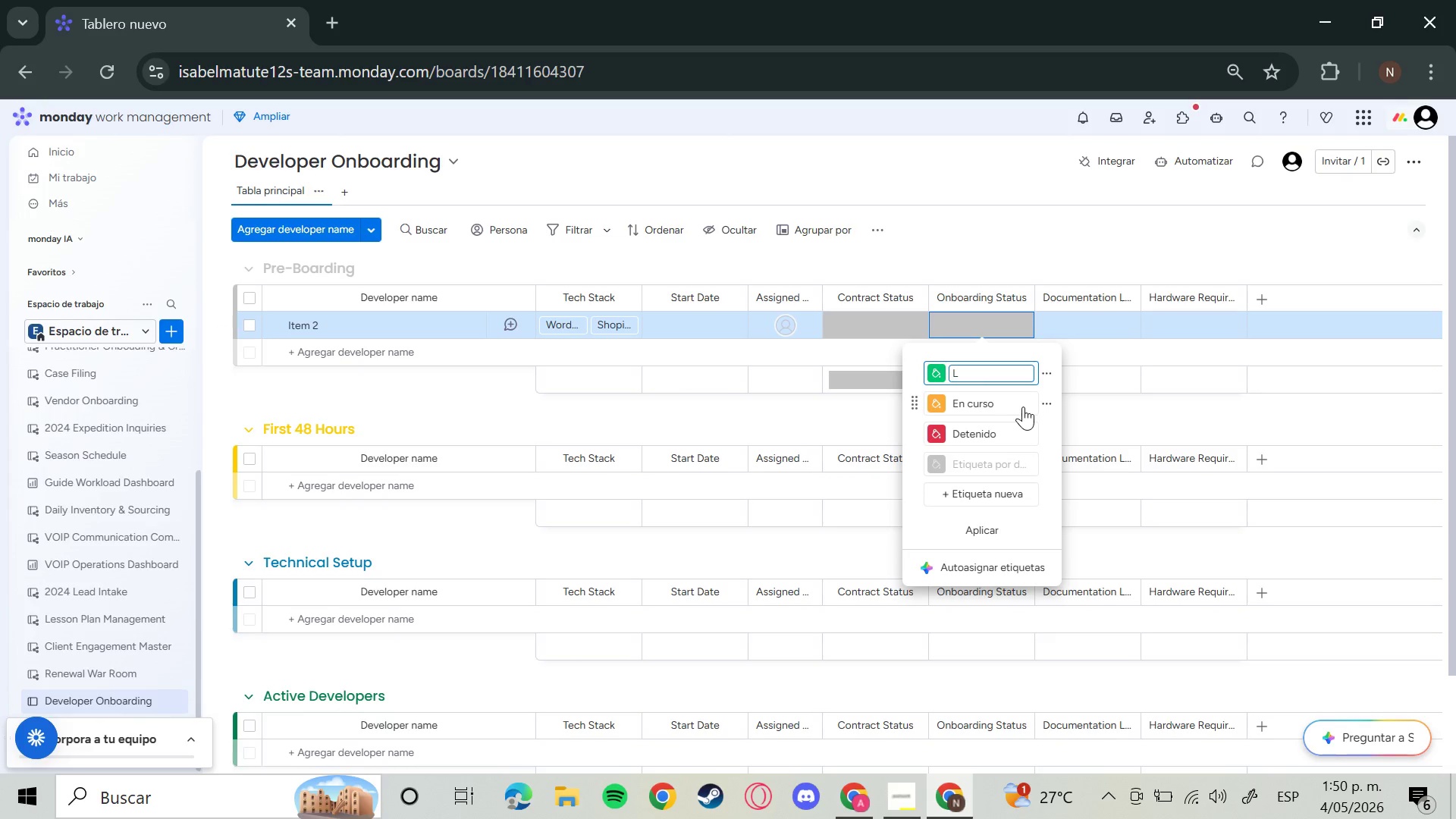 
key(Backspace)
 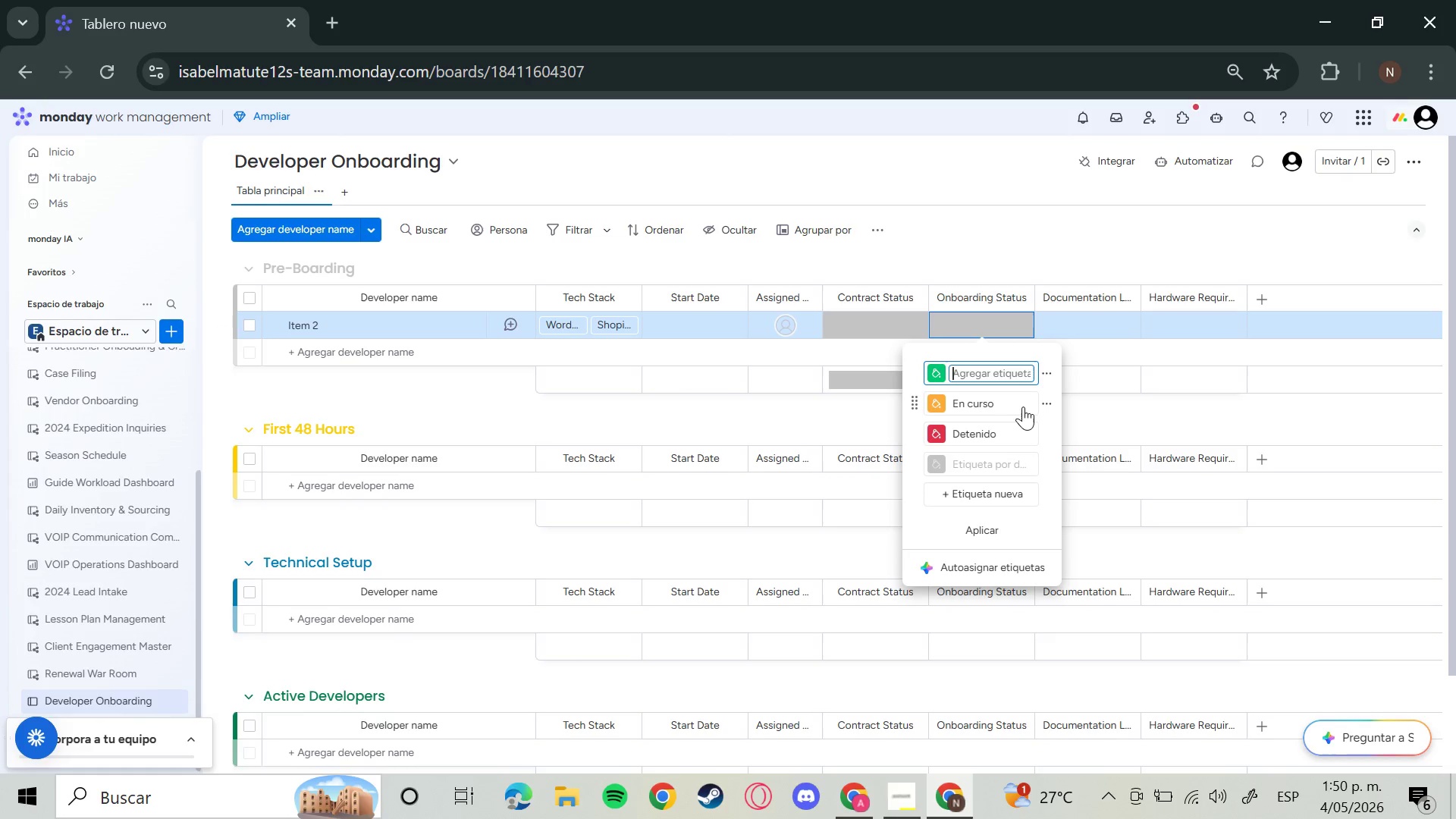 
key(Backspace)
 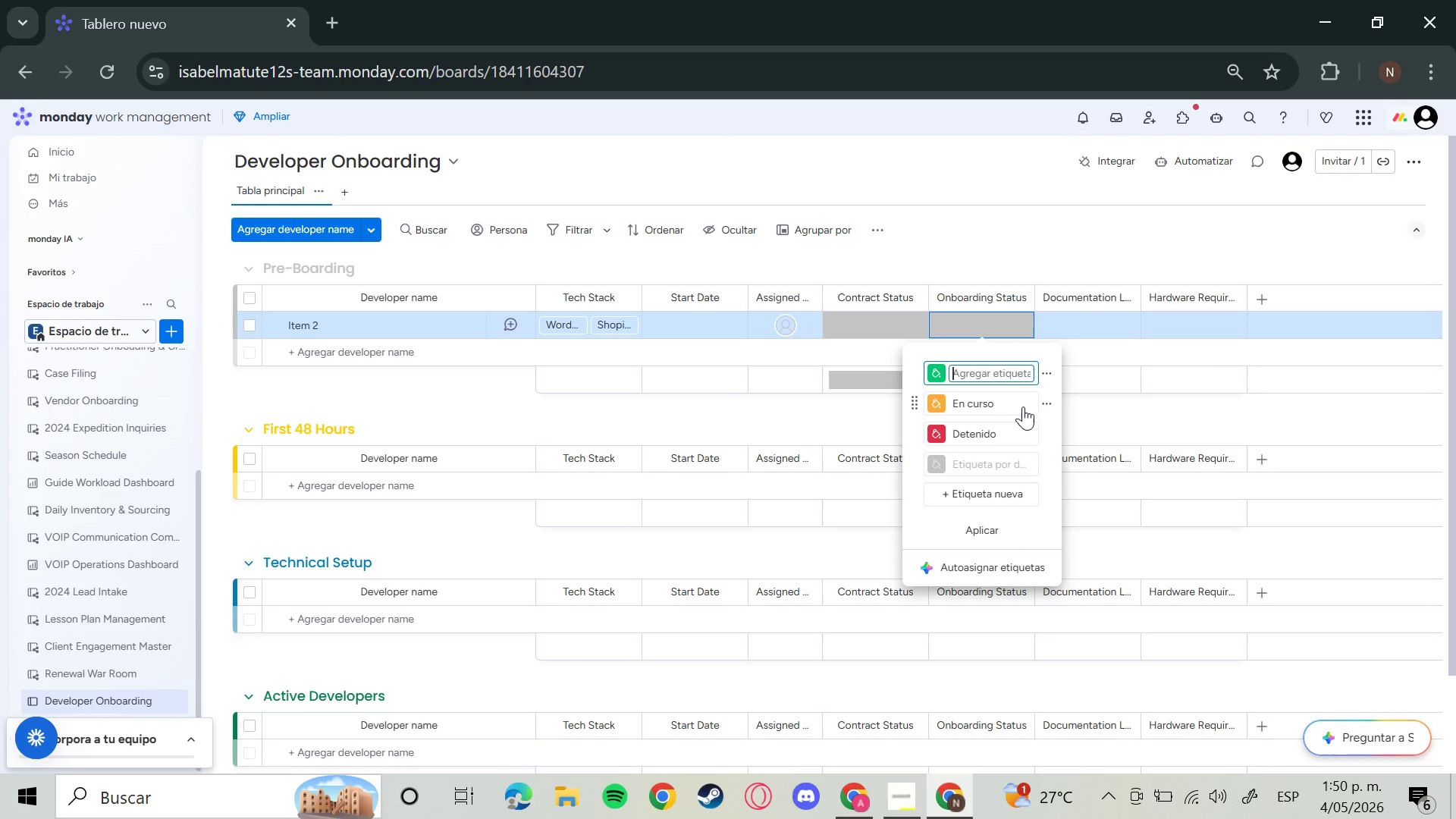 
key(Backspace)
 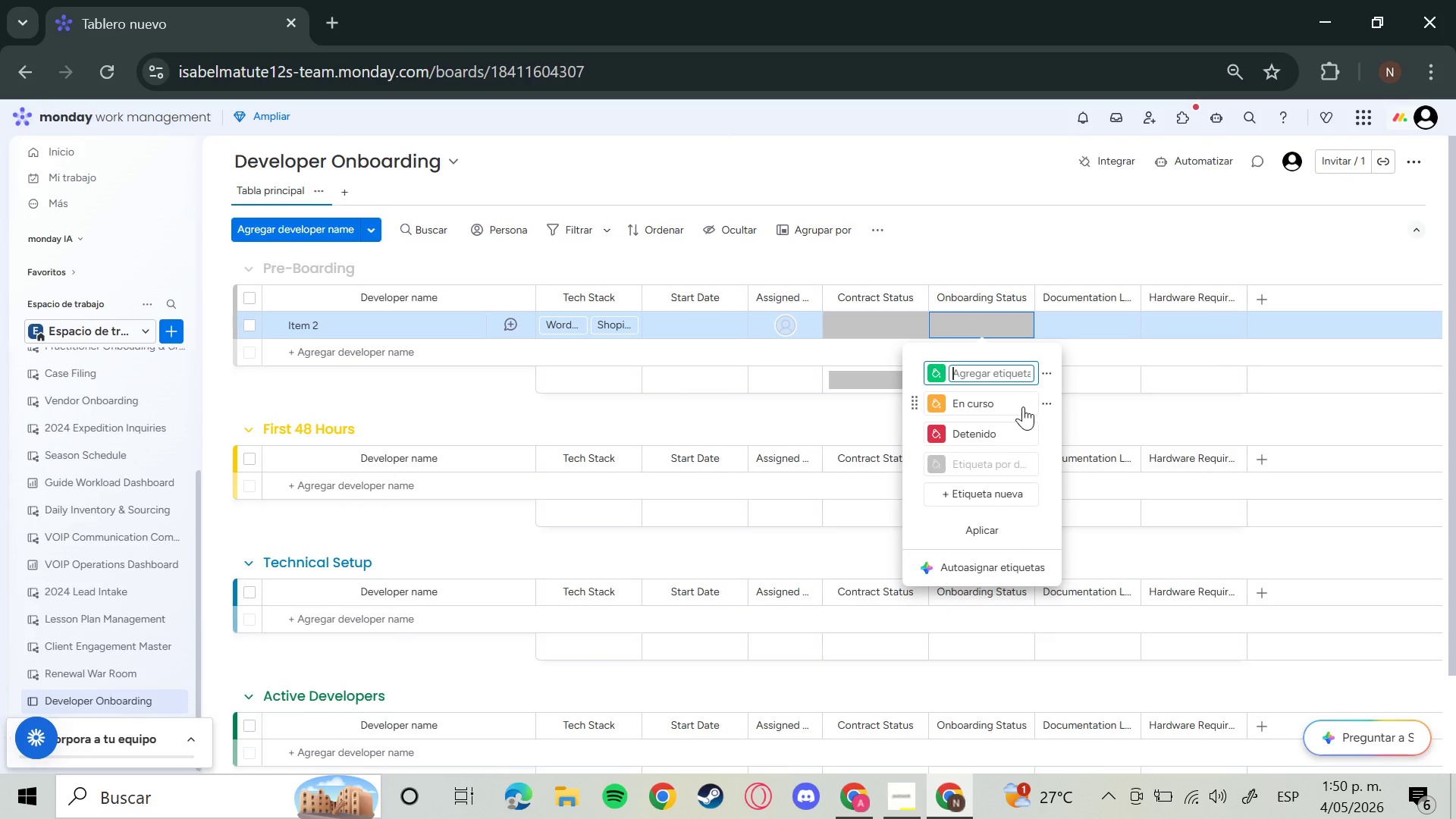 
key(Backspace)
 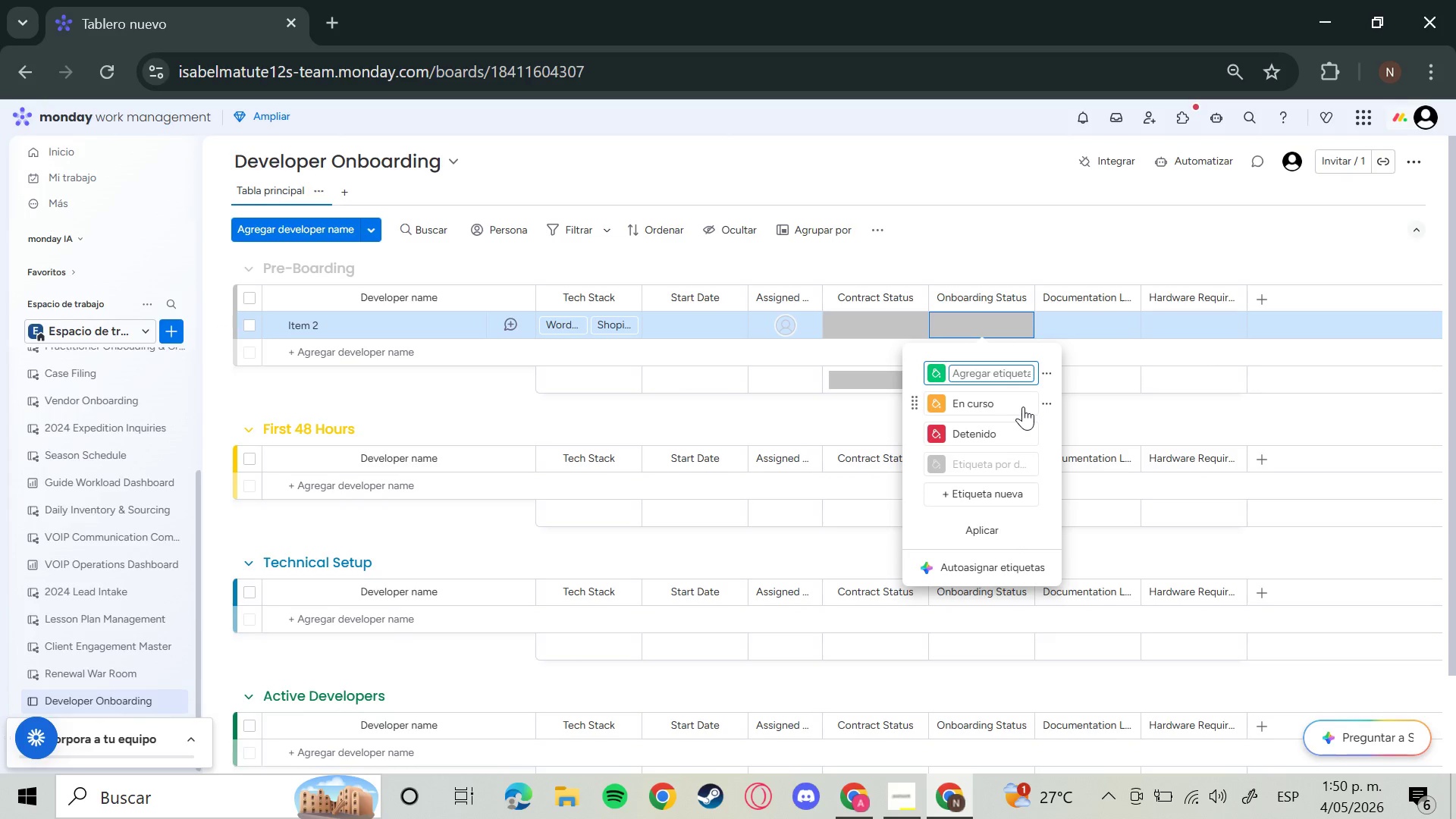 
key(Backspace)
 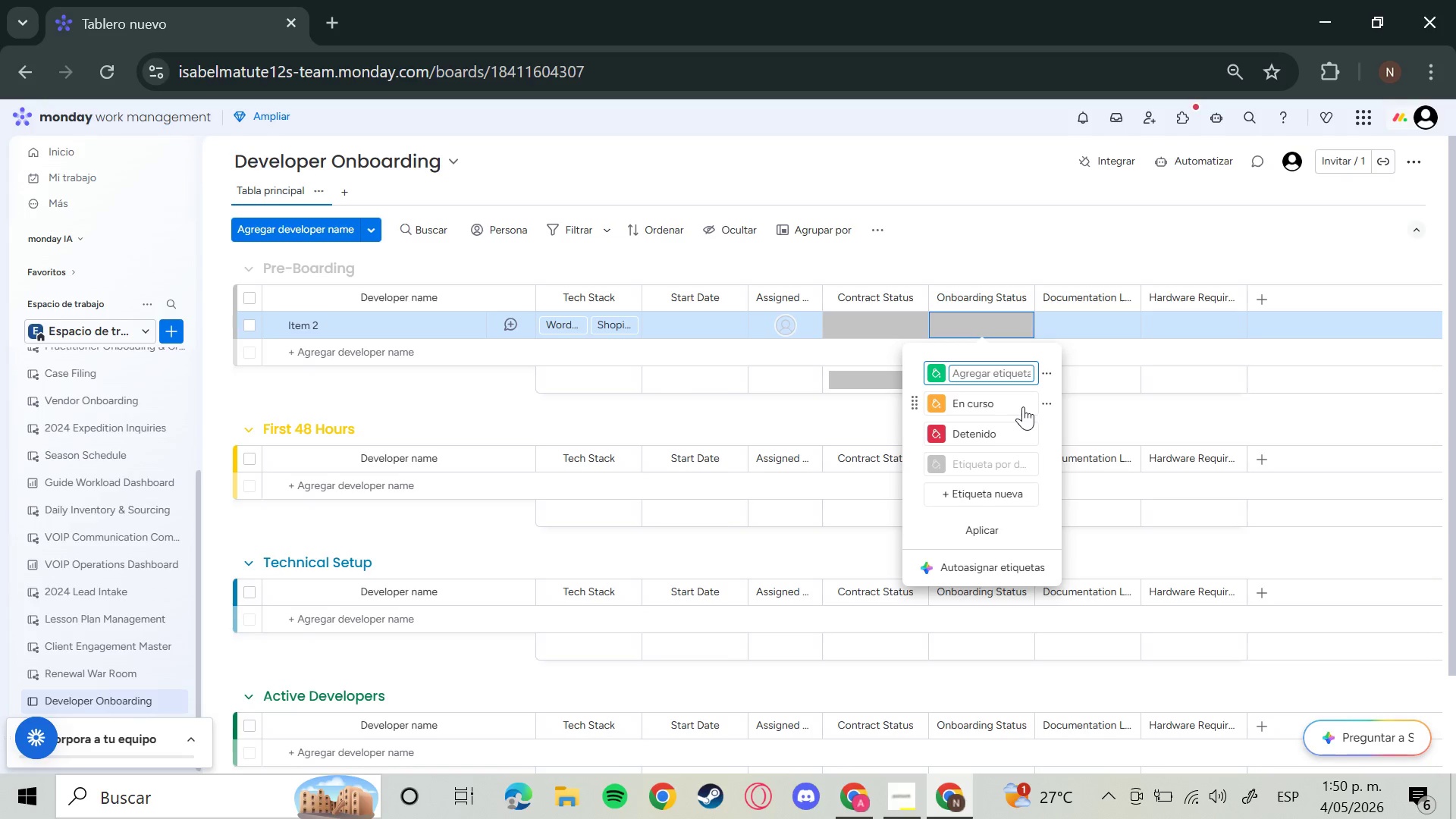 
key(CapsLock)
 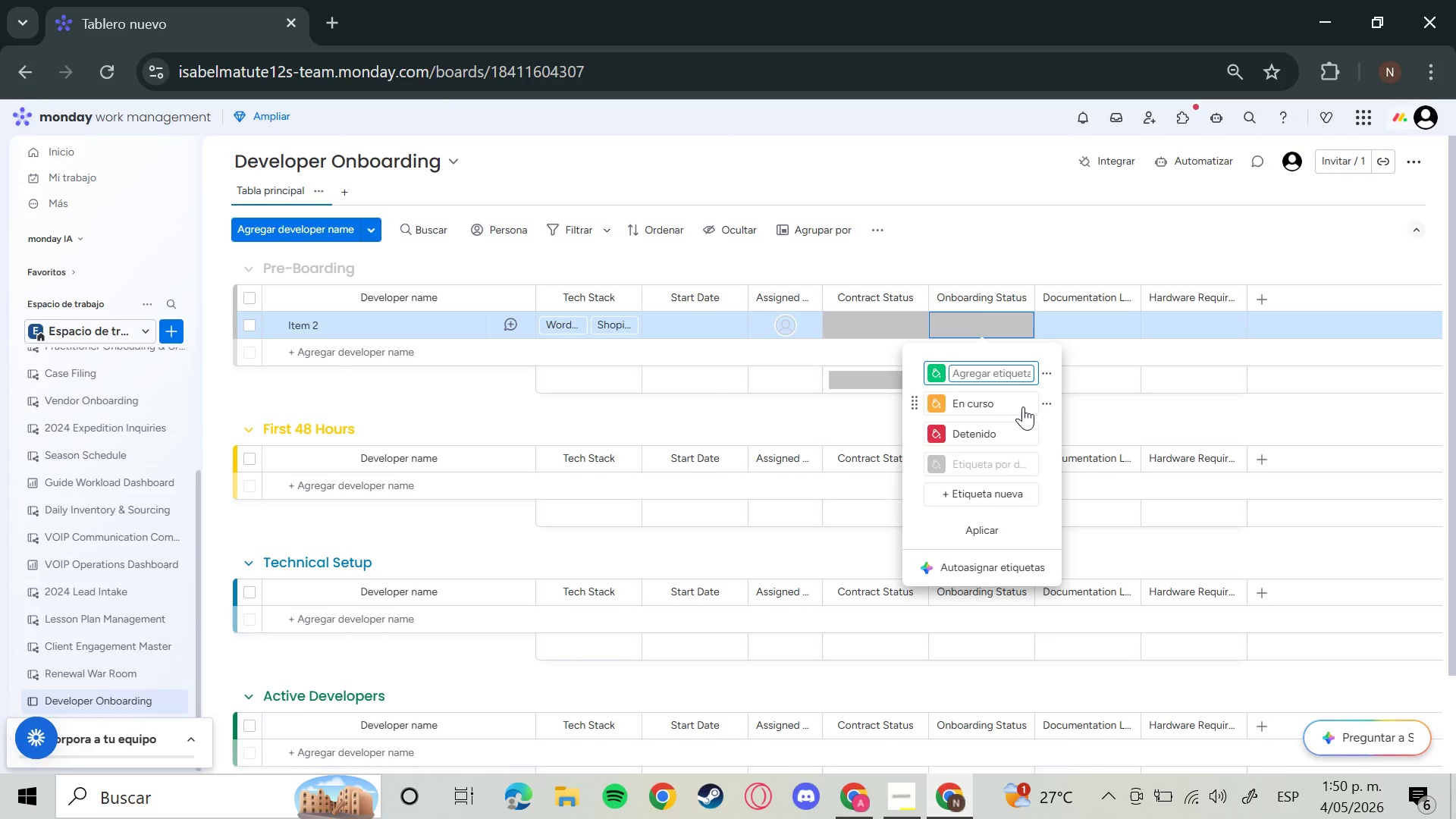 
wait(5.61)
 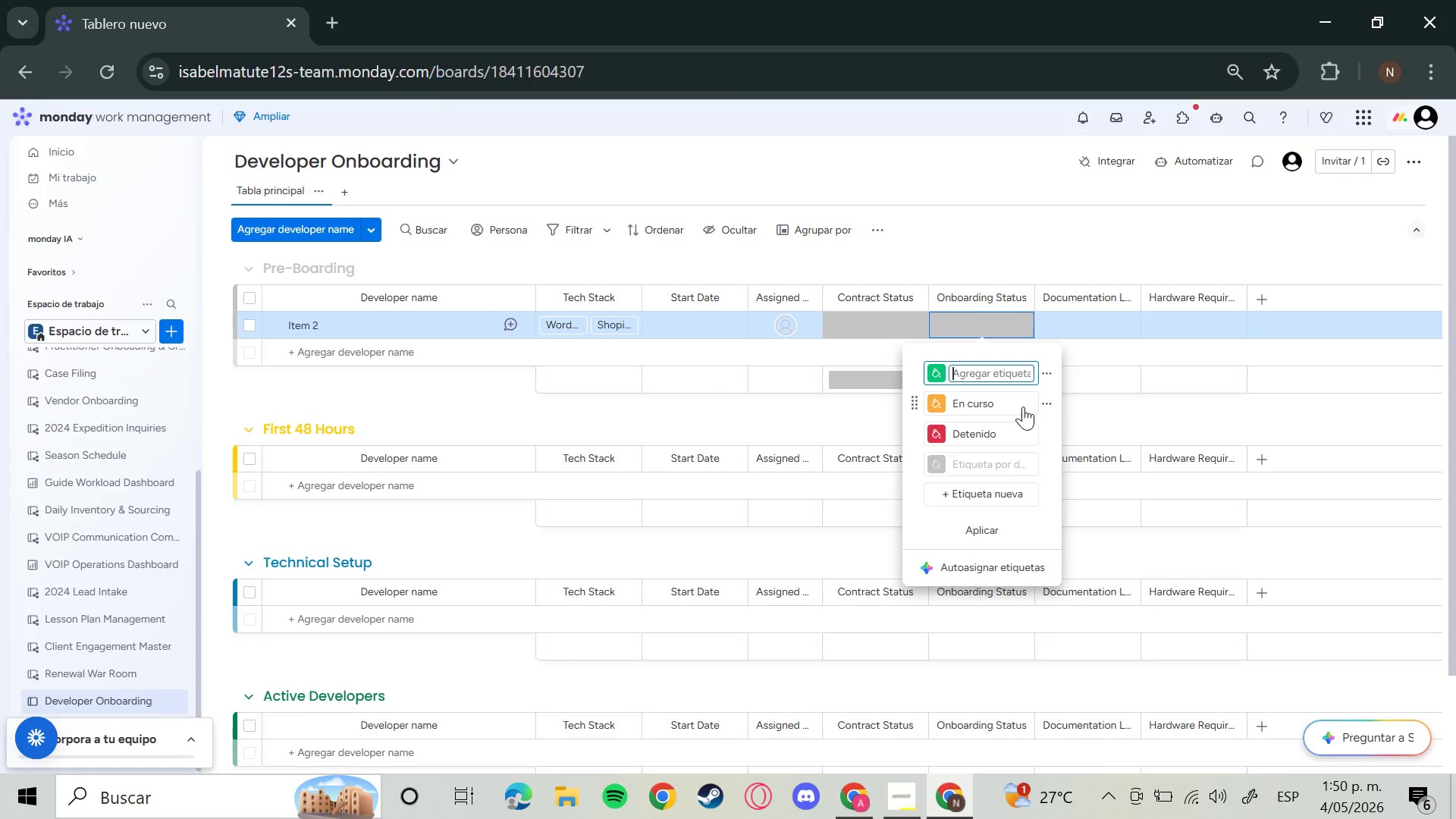 
type(Ready)
 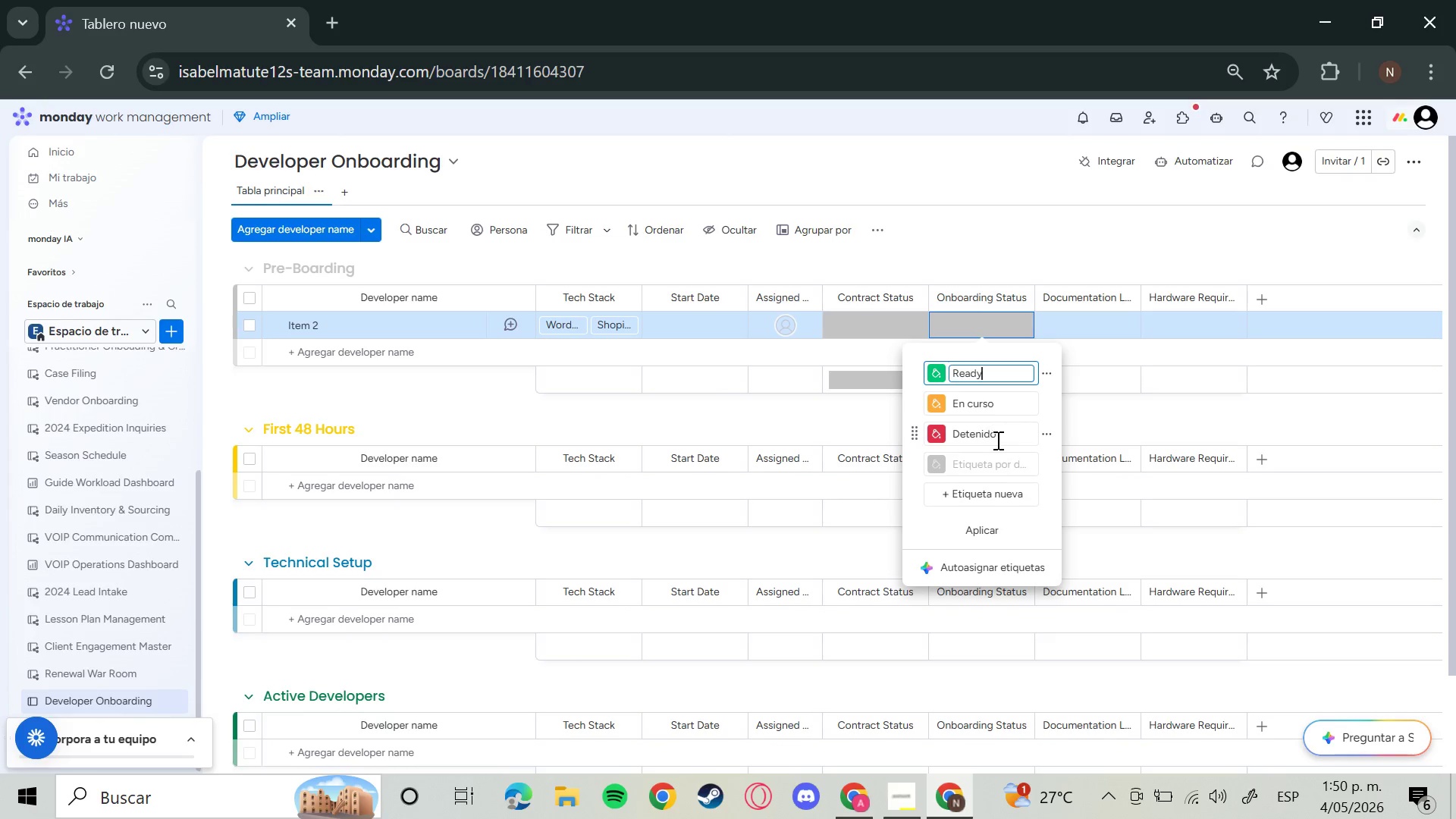 
left_click([996, 440])
 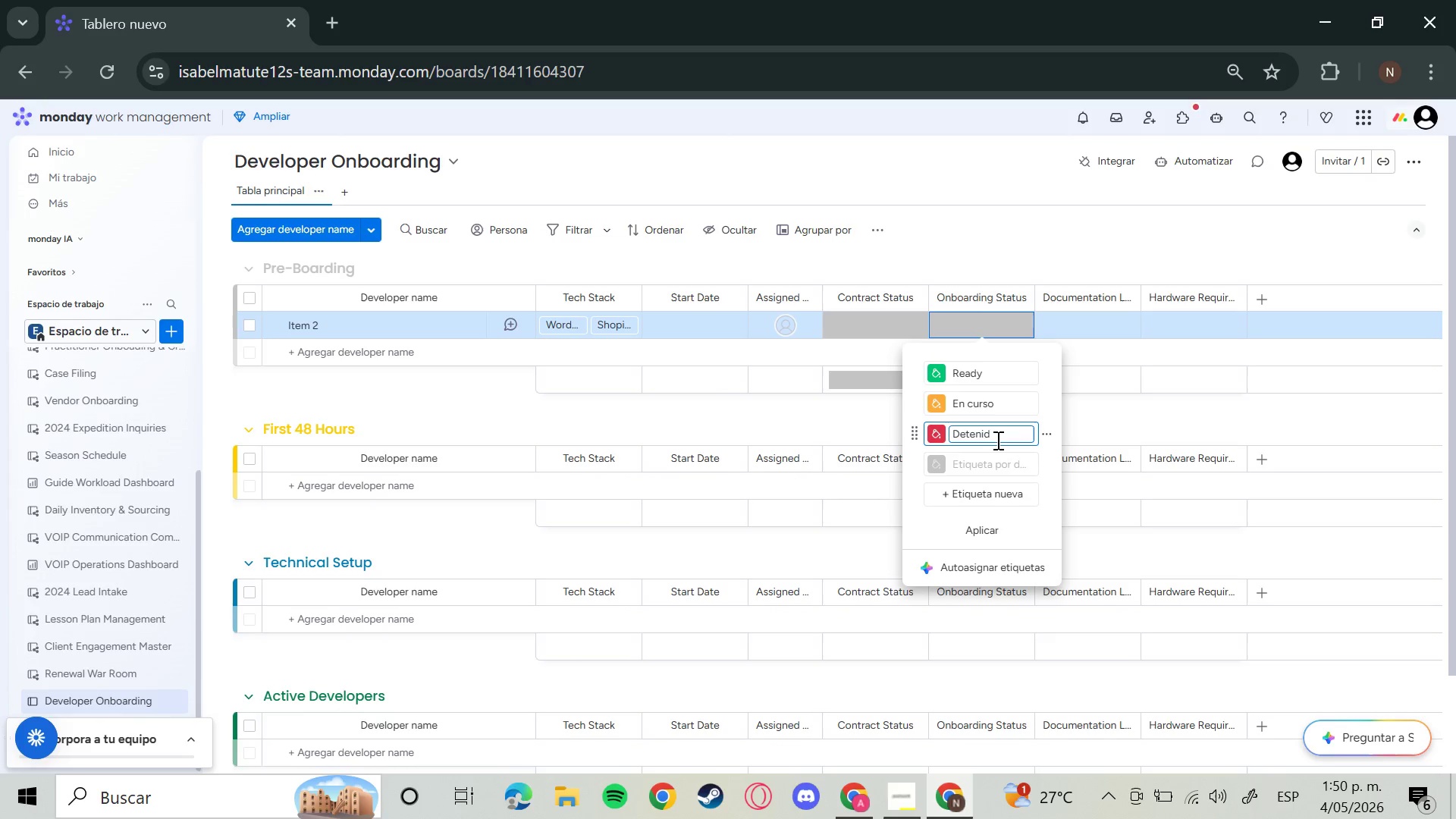 
hold_key(key=Backspace, duration=1.03)
 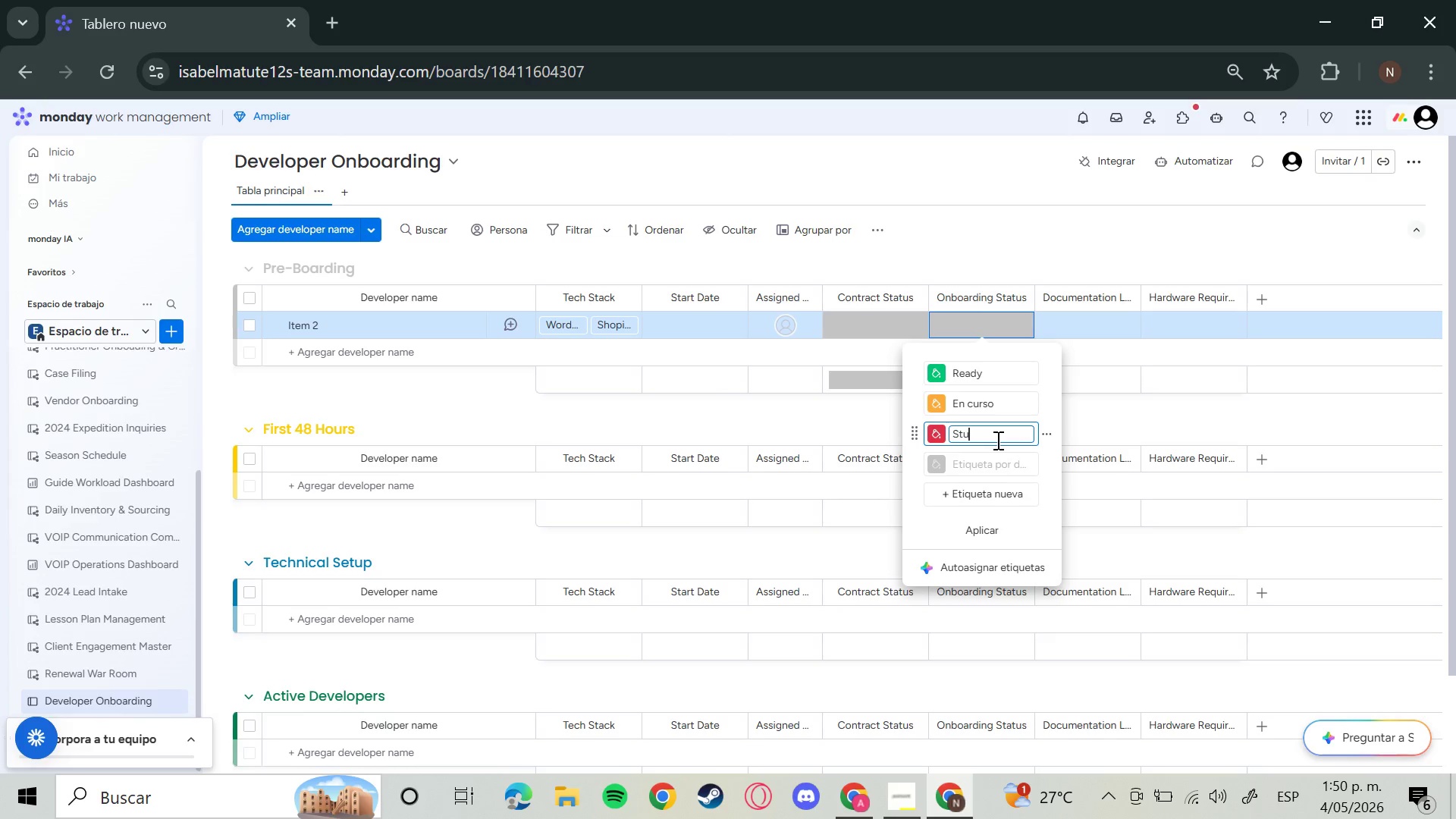 
type(Stuck)
 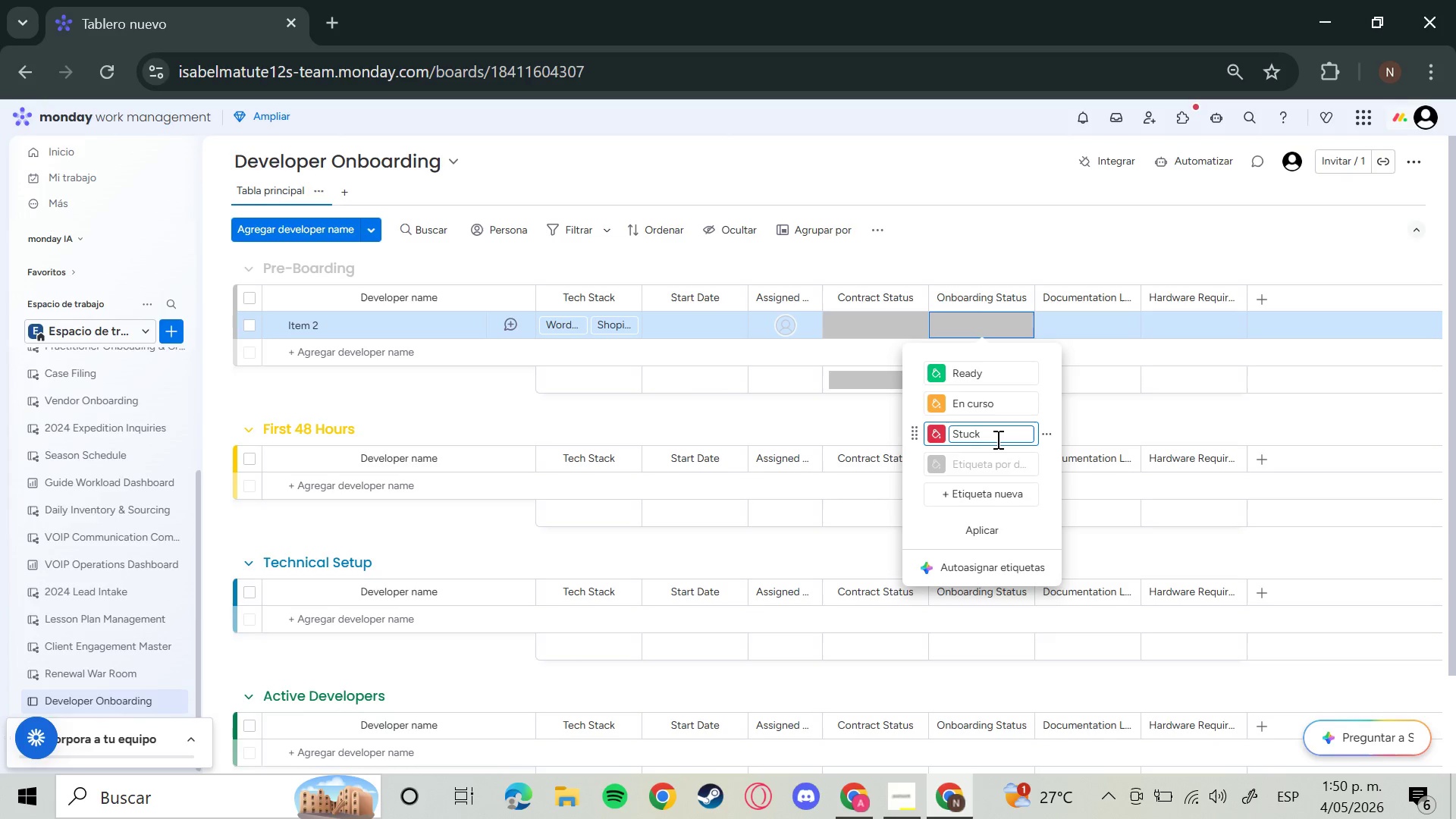 
wait(13.95)
 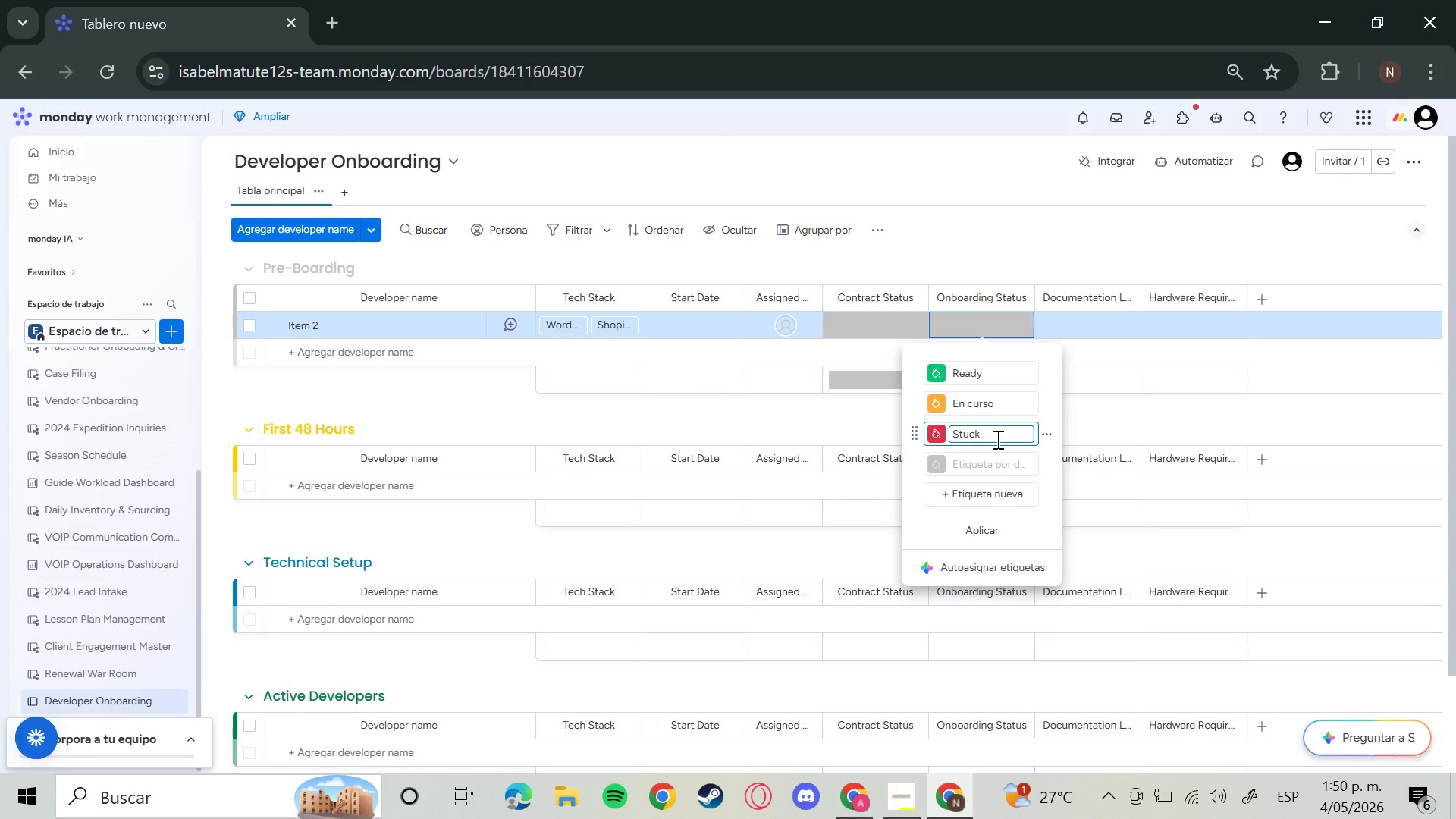 
left_click([935, 404])
 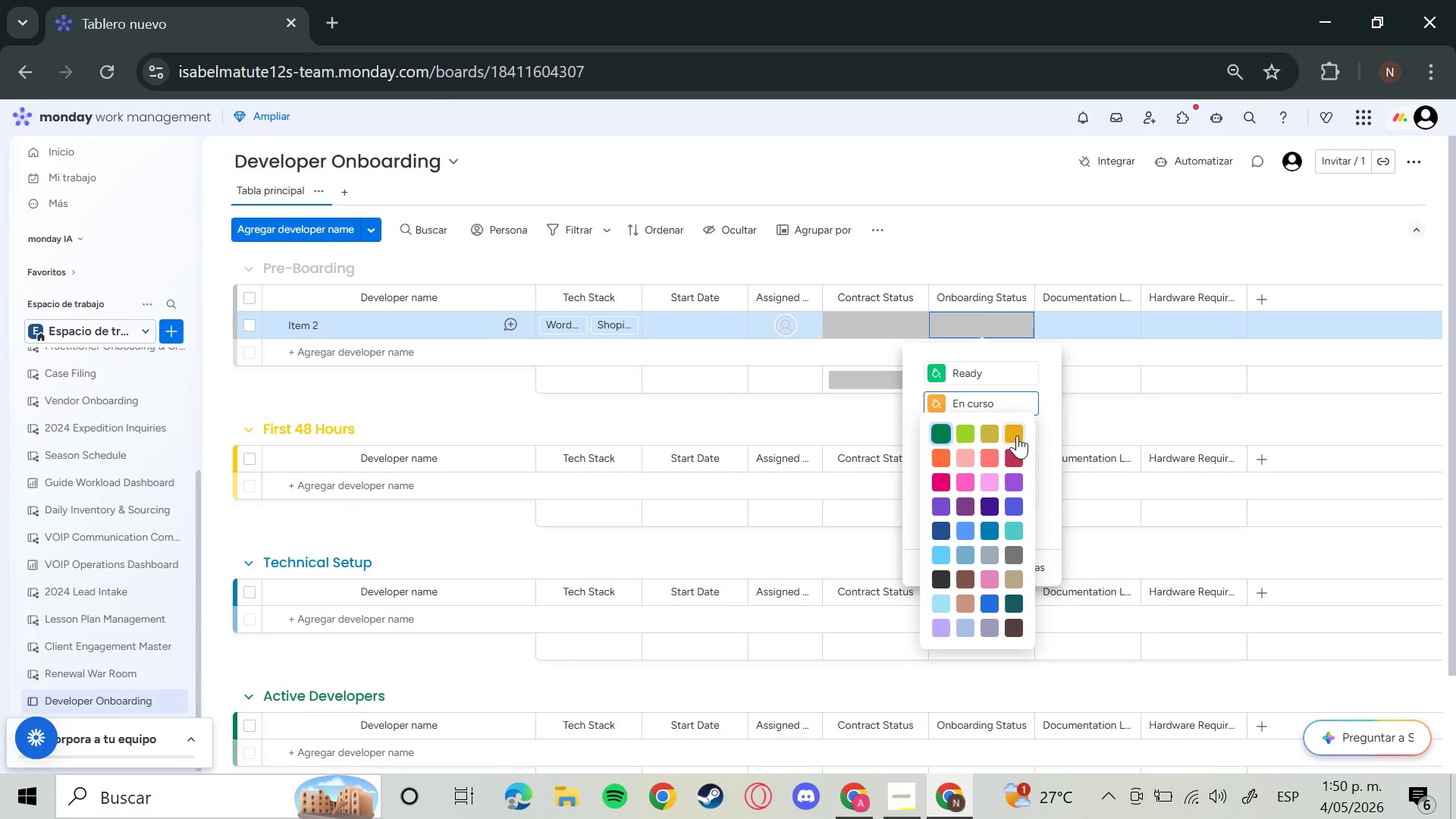 
left_click([1017, 435])
 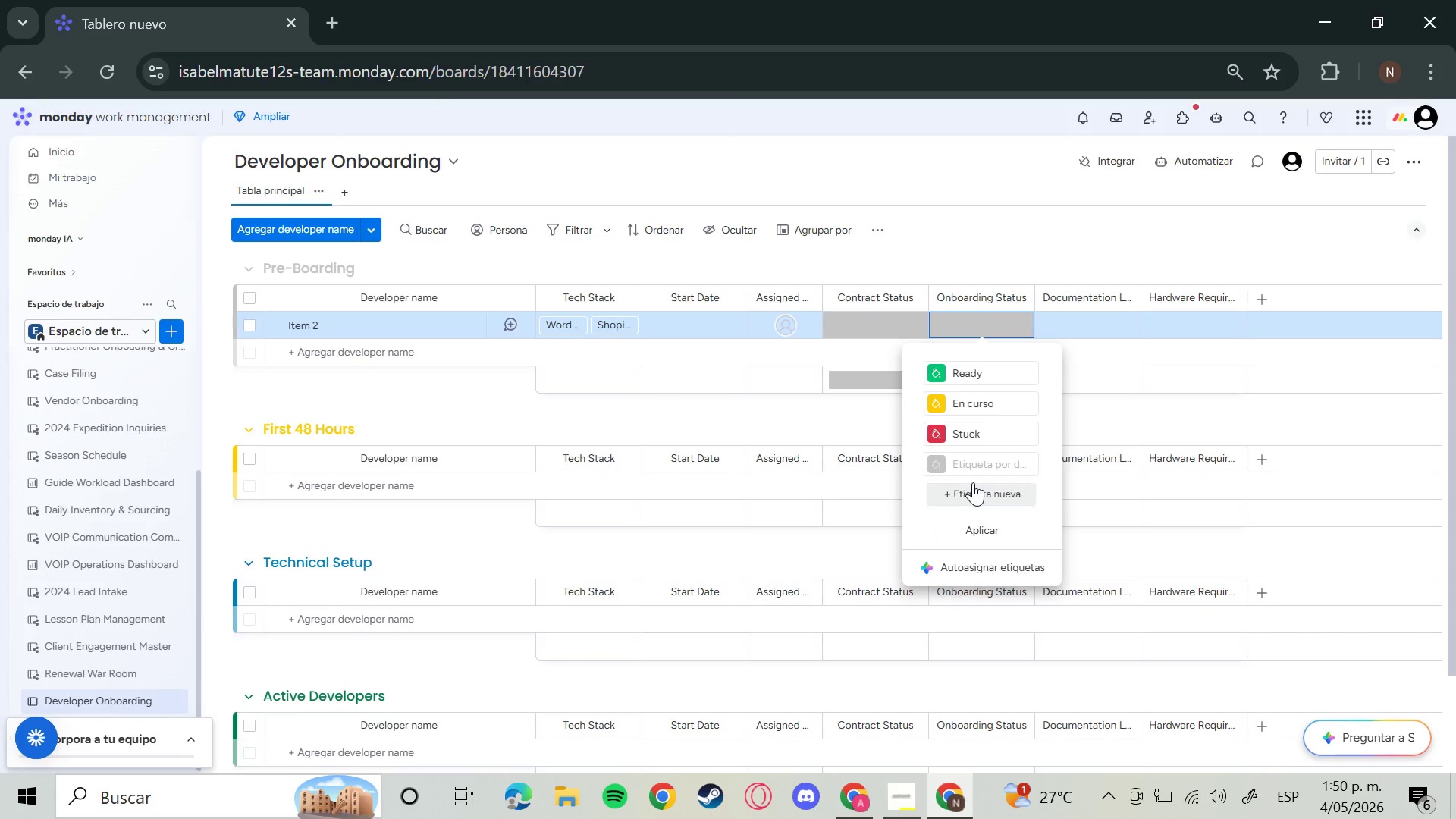 
left_click([973, 482])
 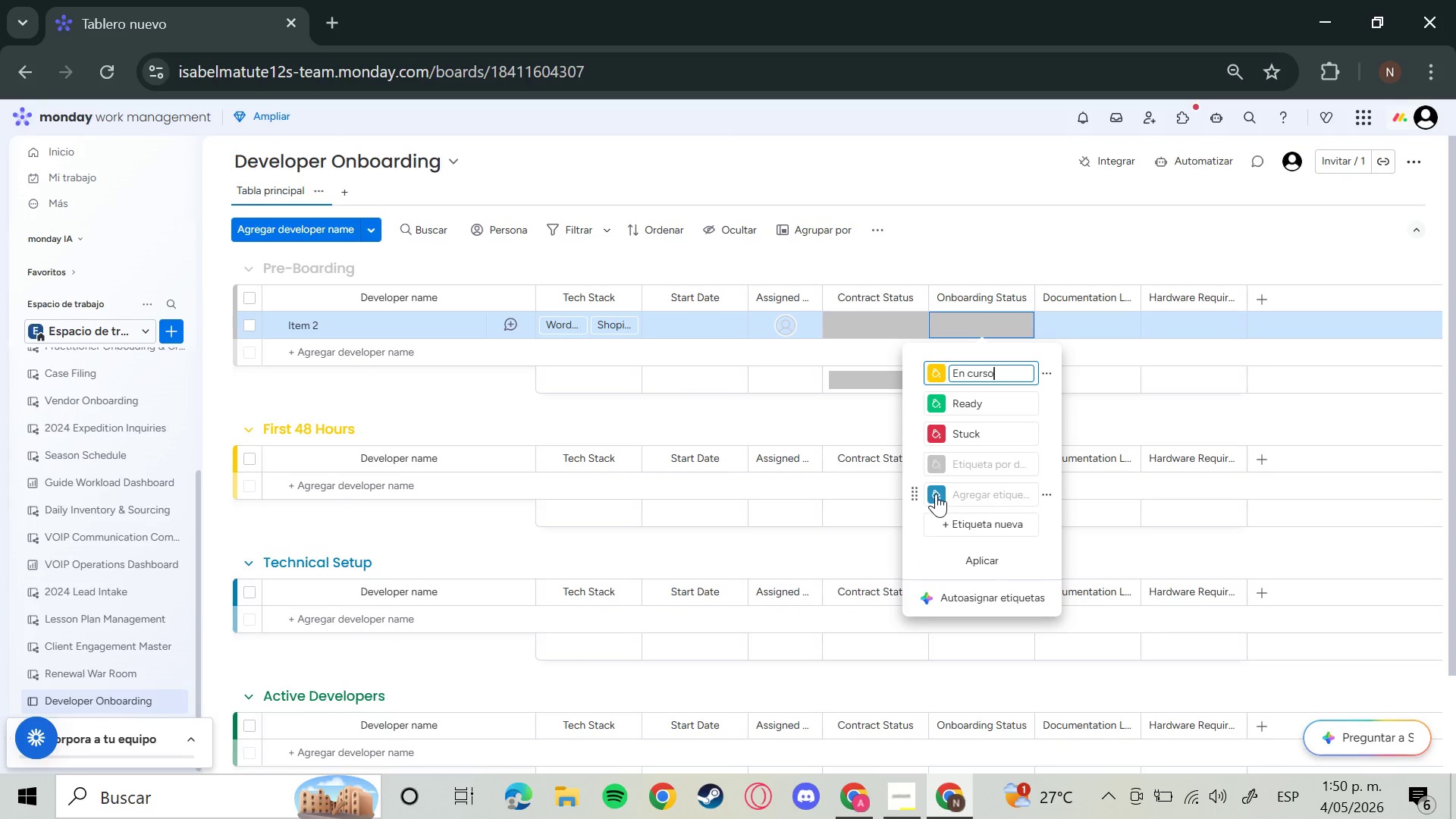 
left_click([936, 494])
 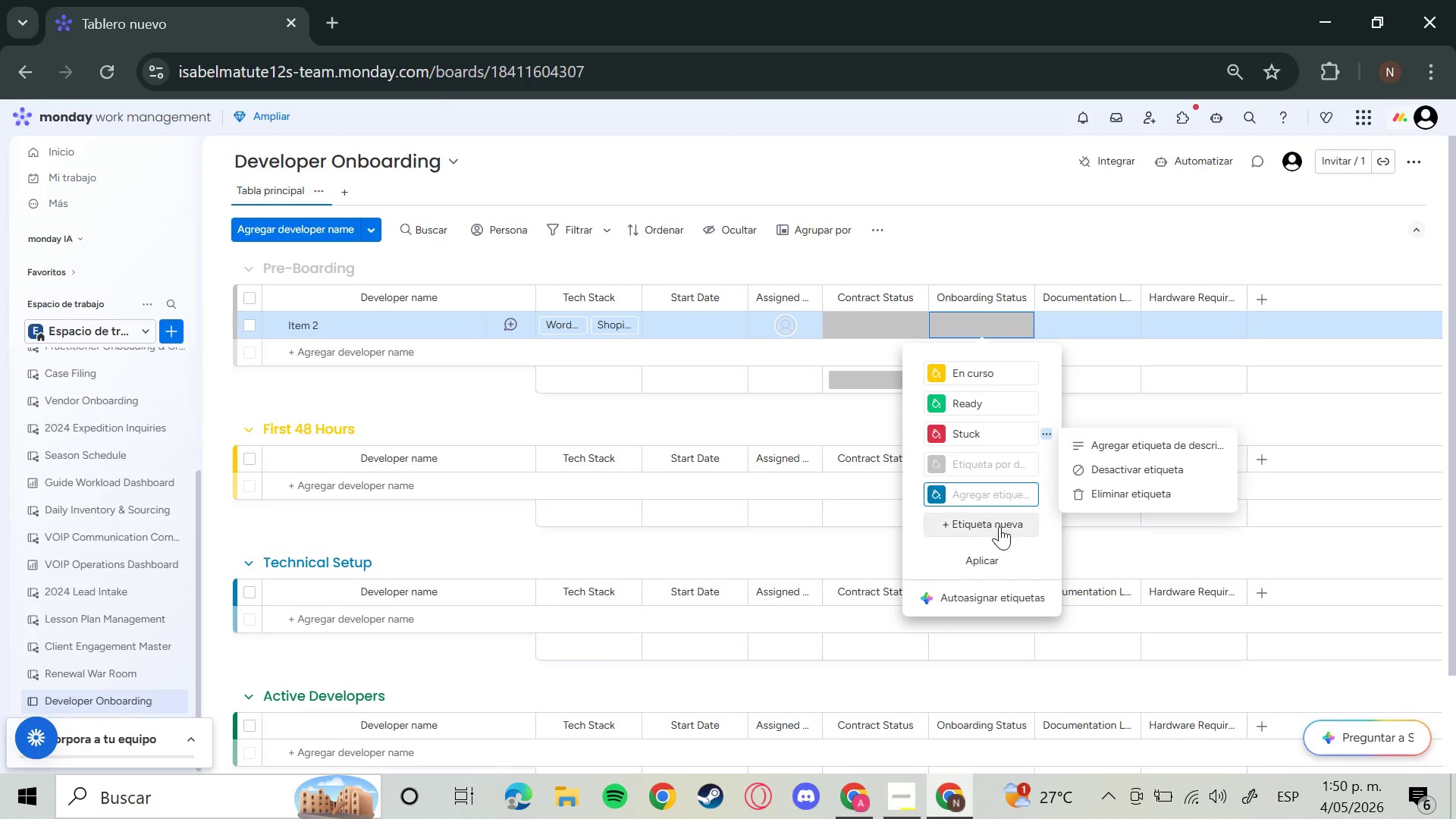 
left_click([984, 537])
 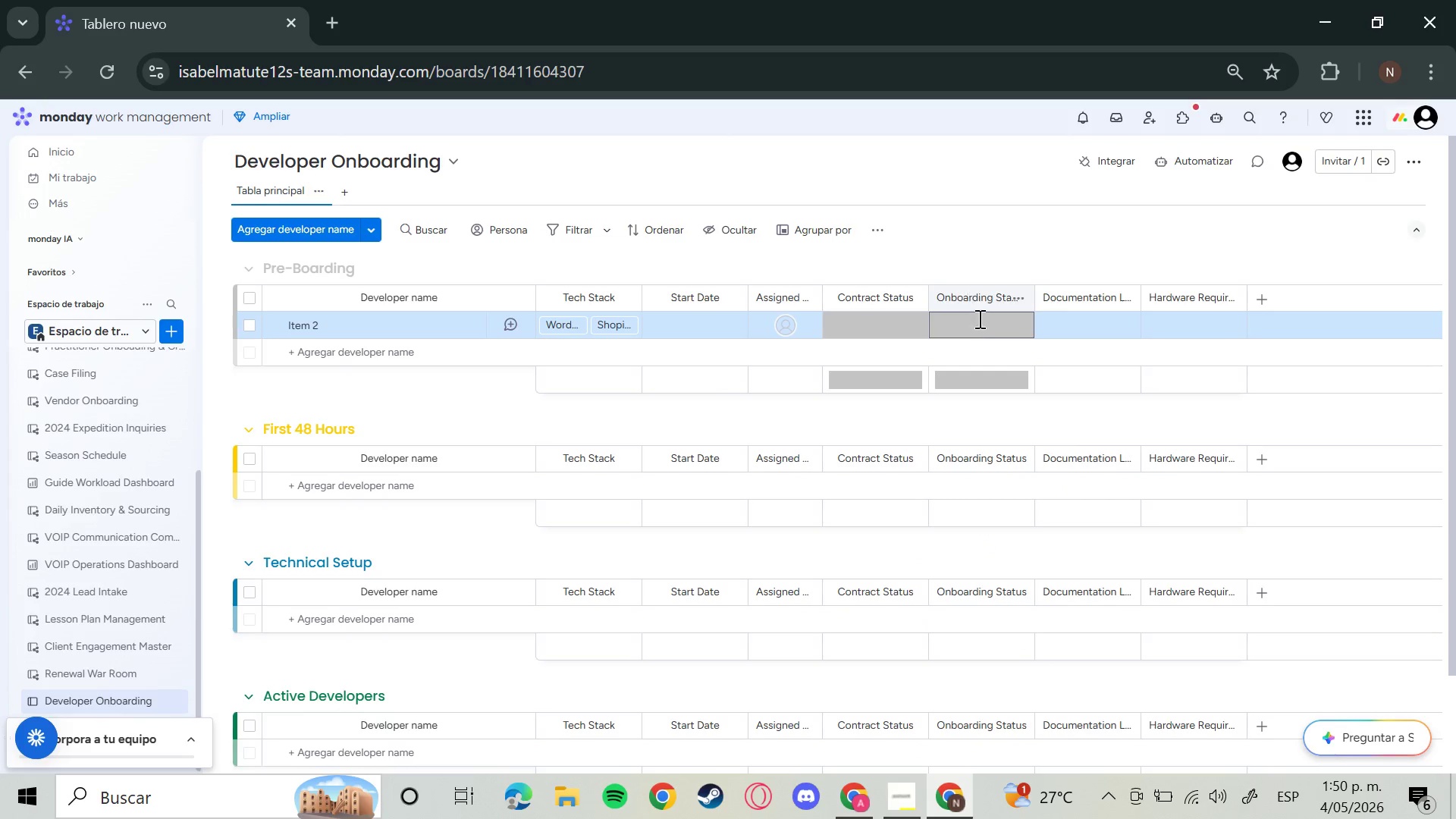 
left_click([979, 328])
 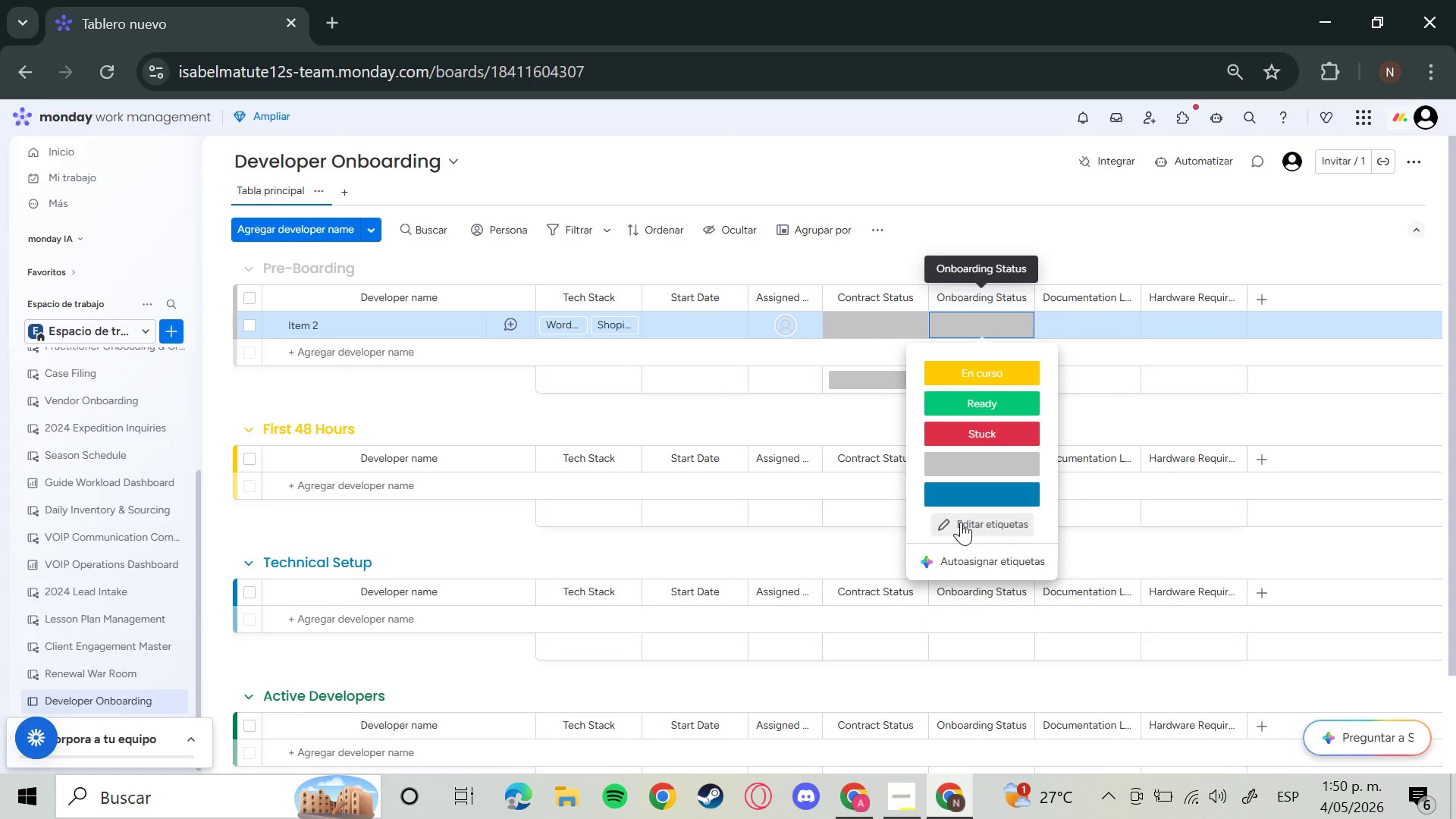 
left_click([961, 522])
 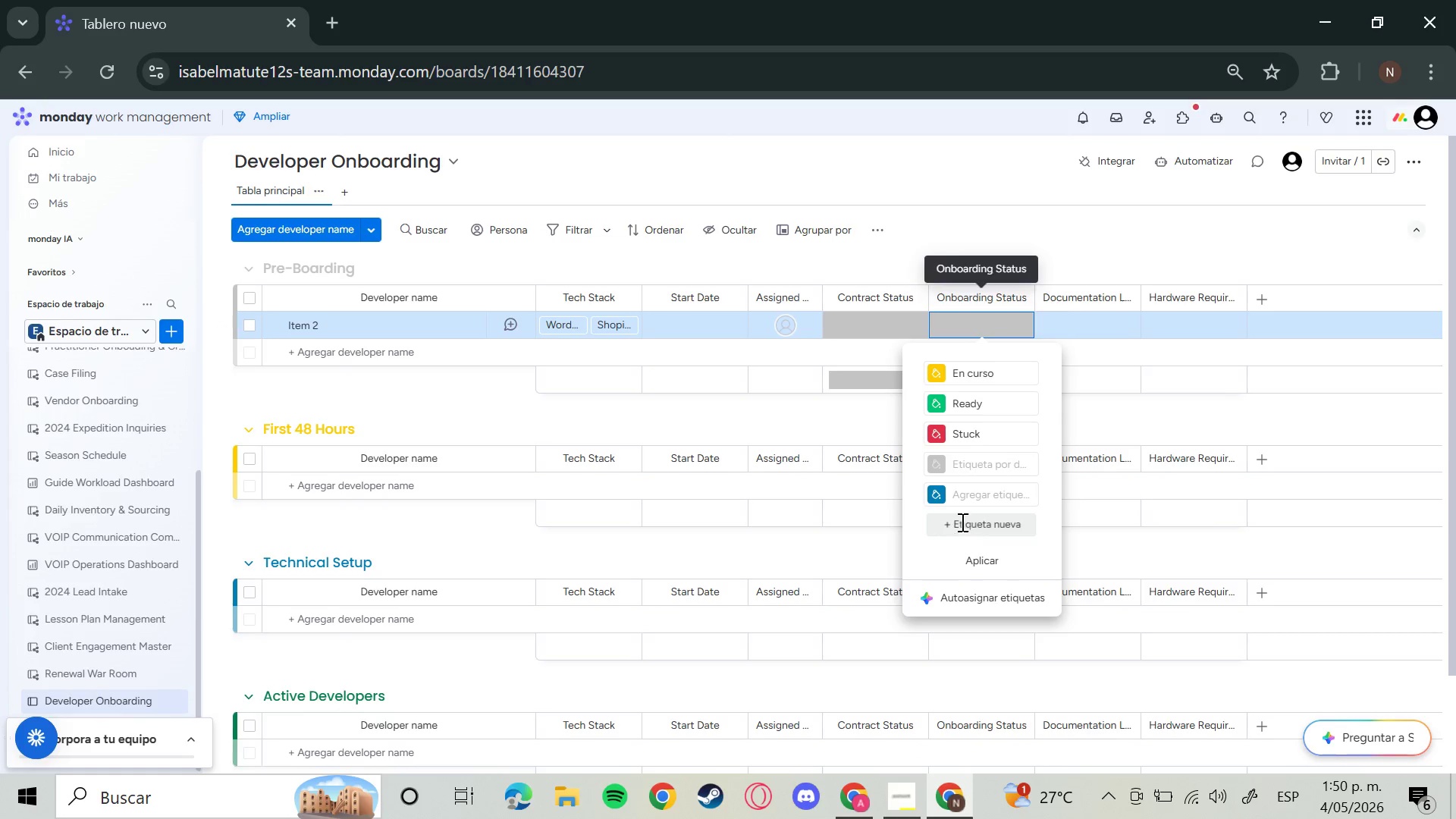 
left_click([961, 522])
 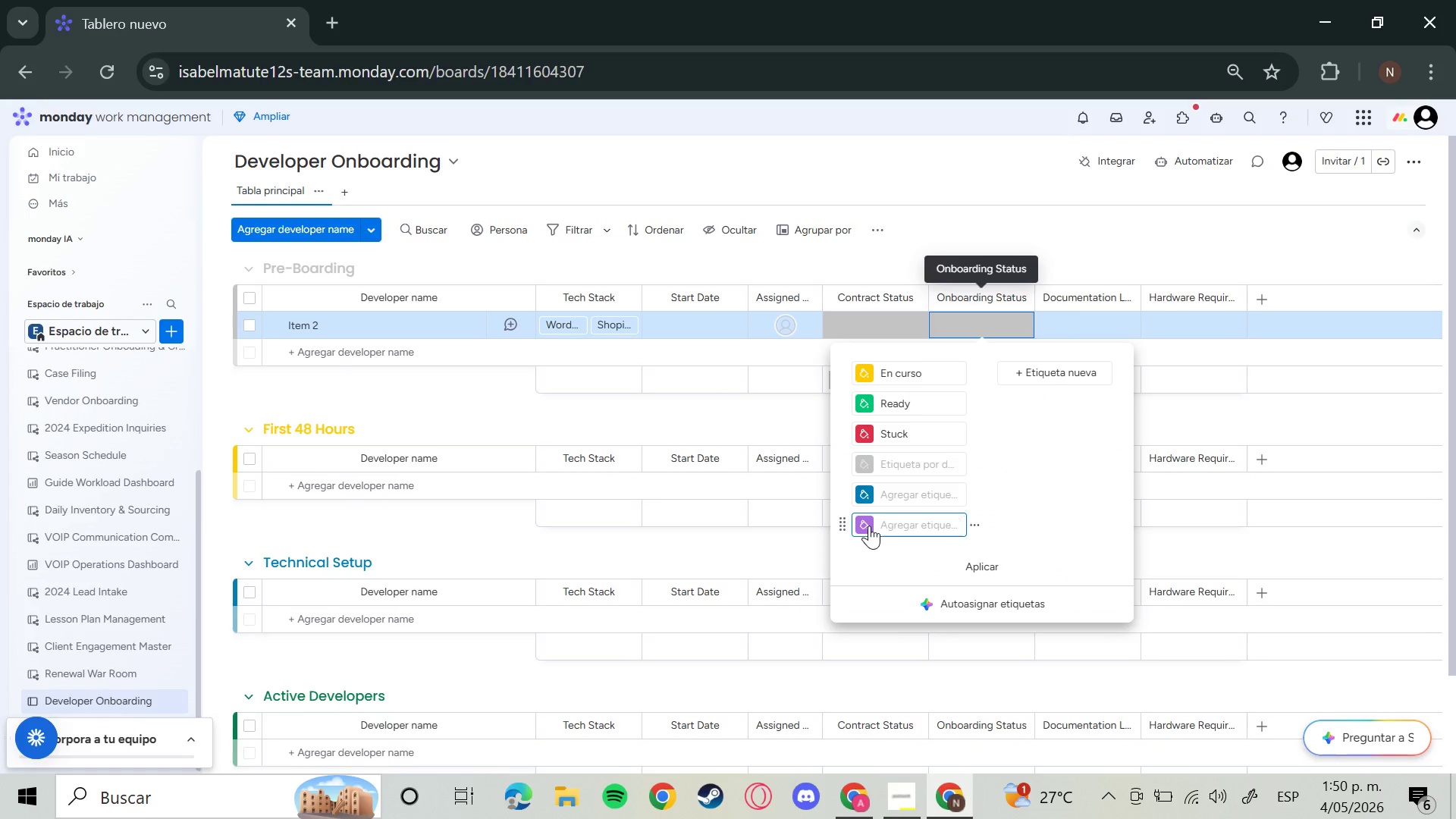 
left_click([869, 526])
 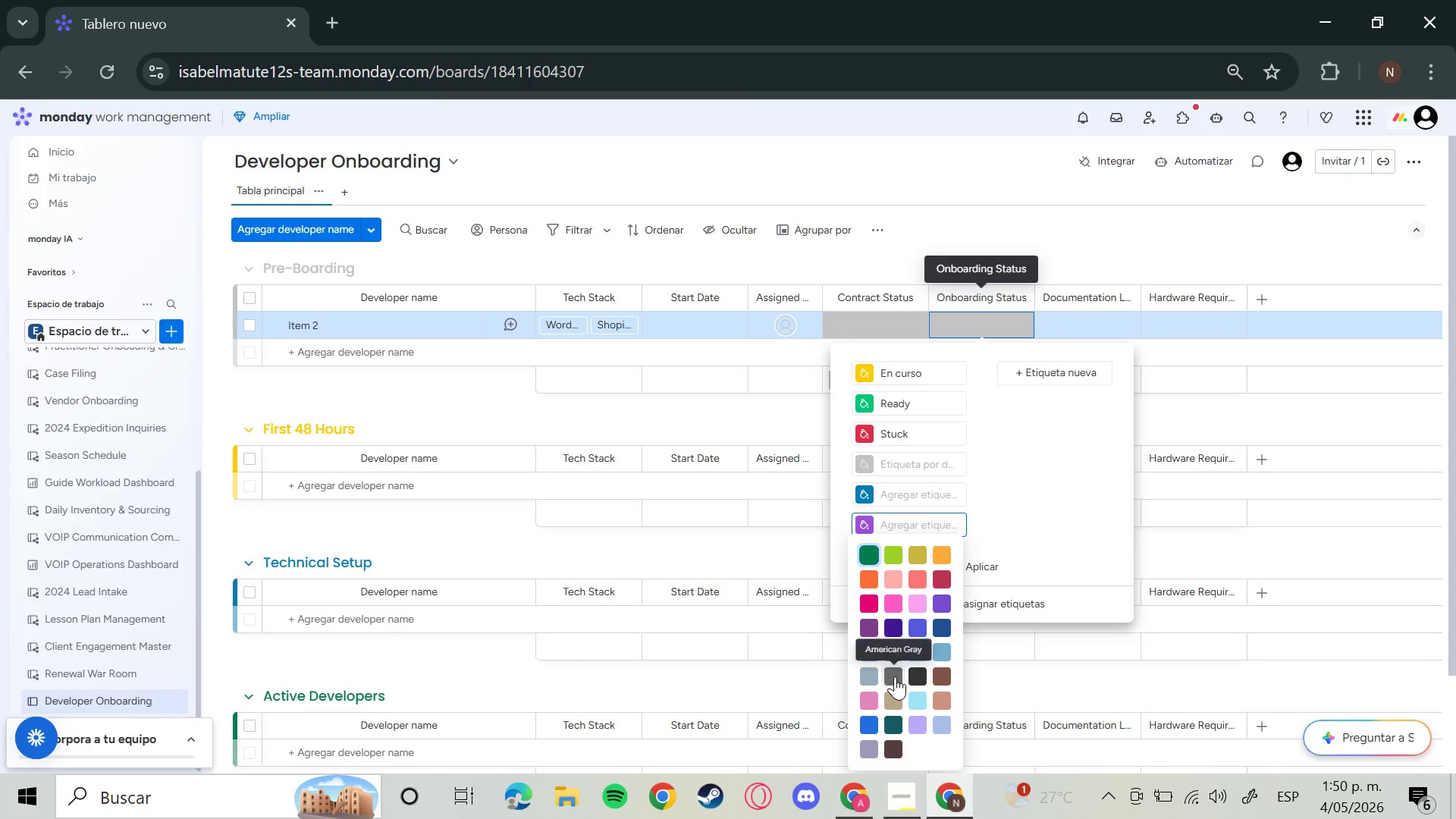 
left_click([895, 676])
 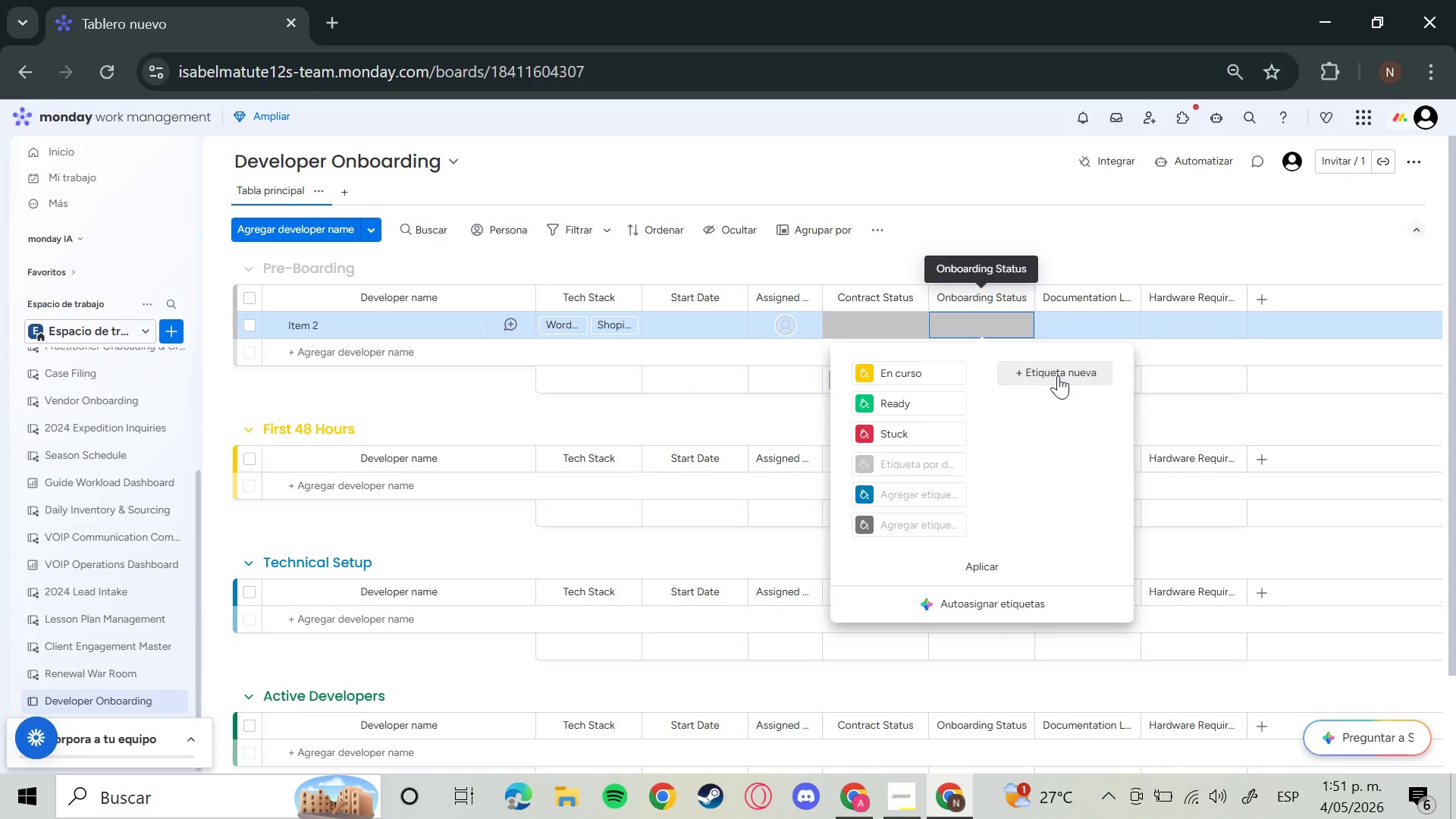 
wait(6.12)
 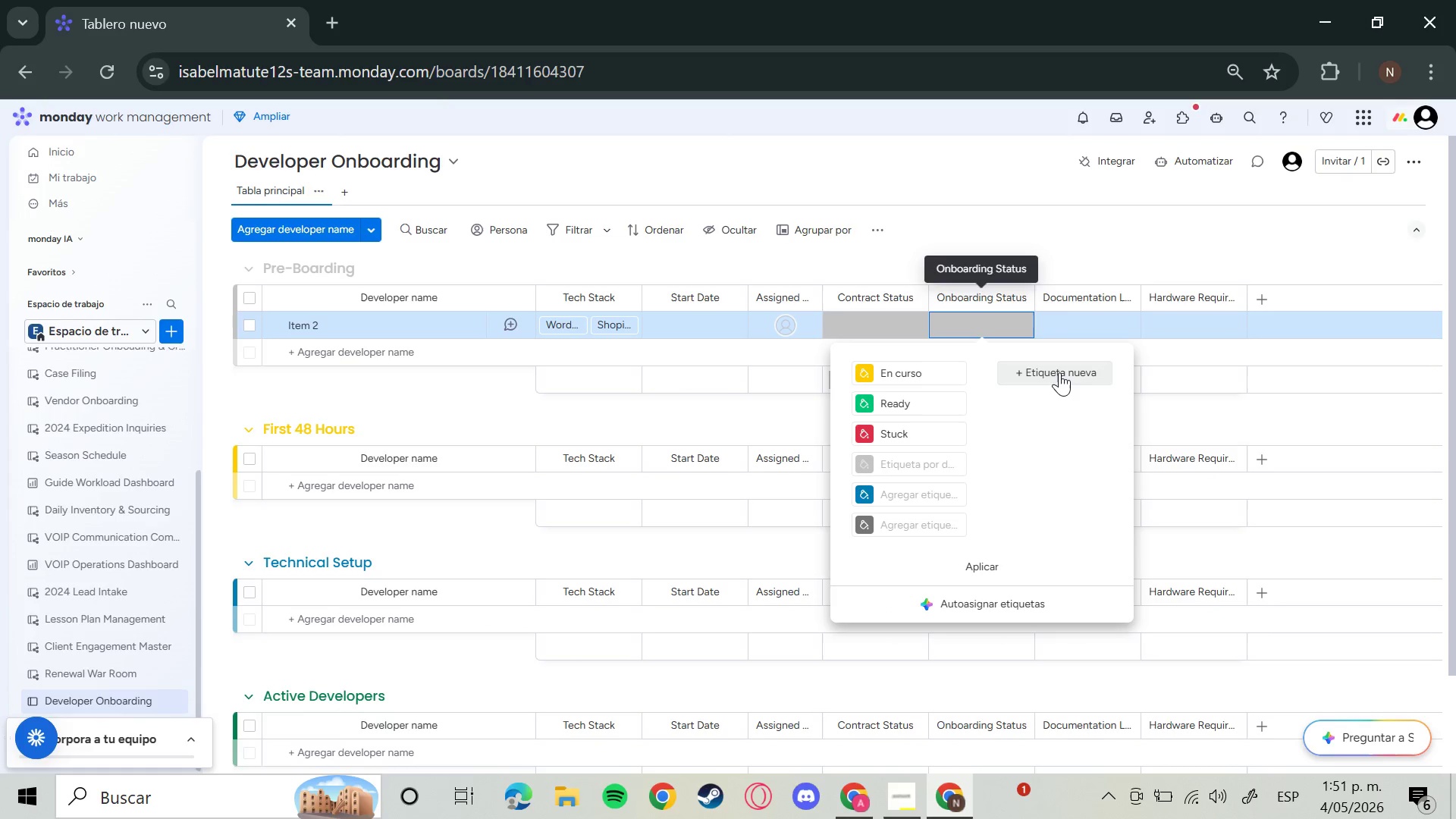 
left_click([1058, 375])
 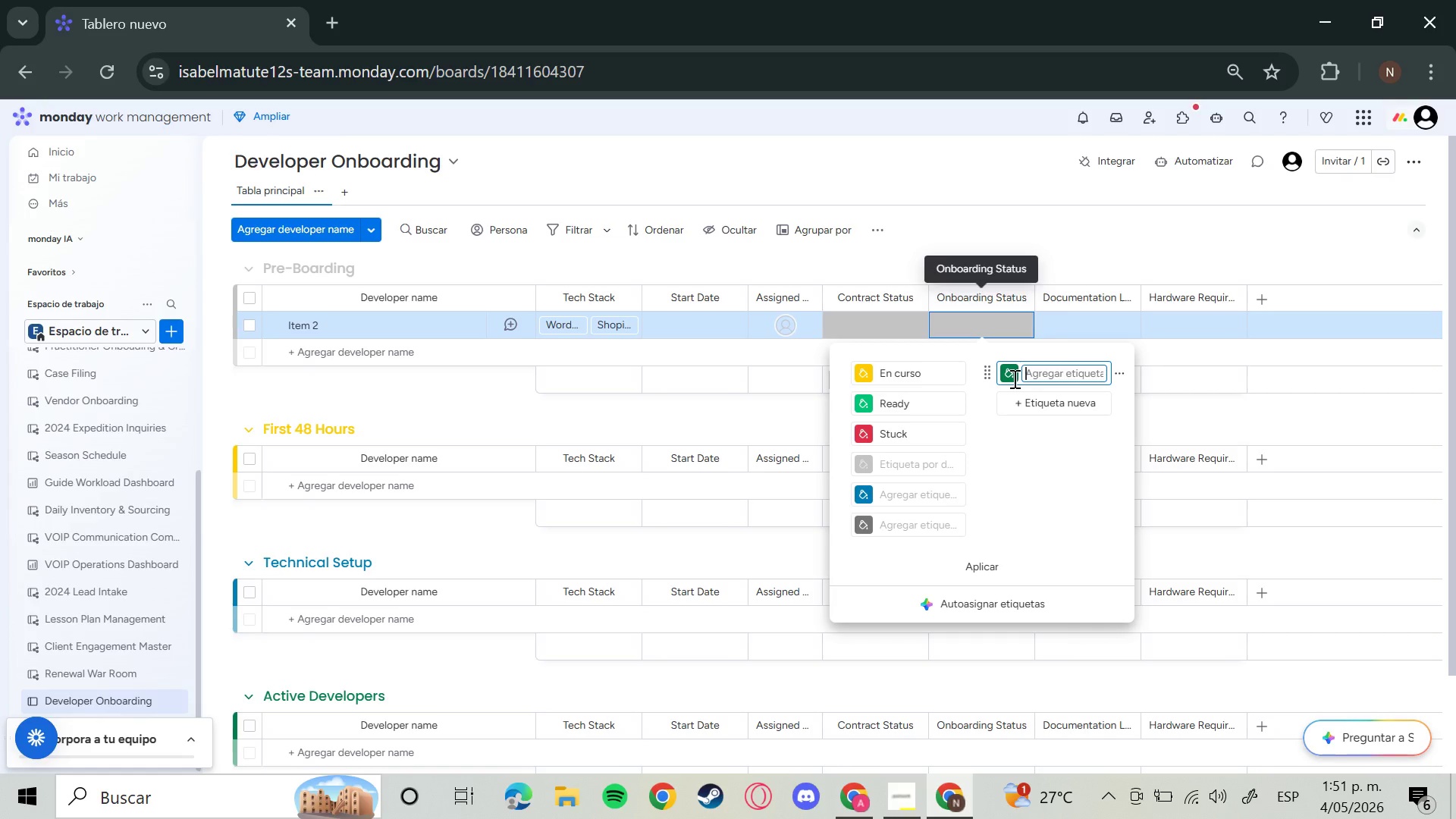 
left_click([918, 376])
 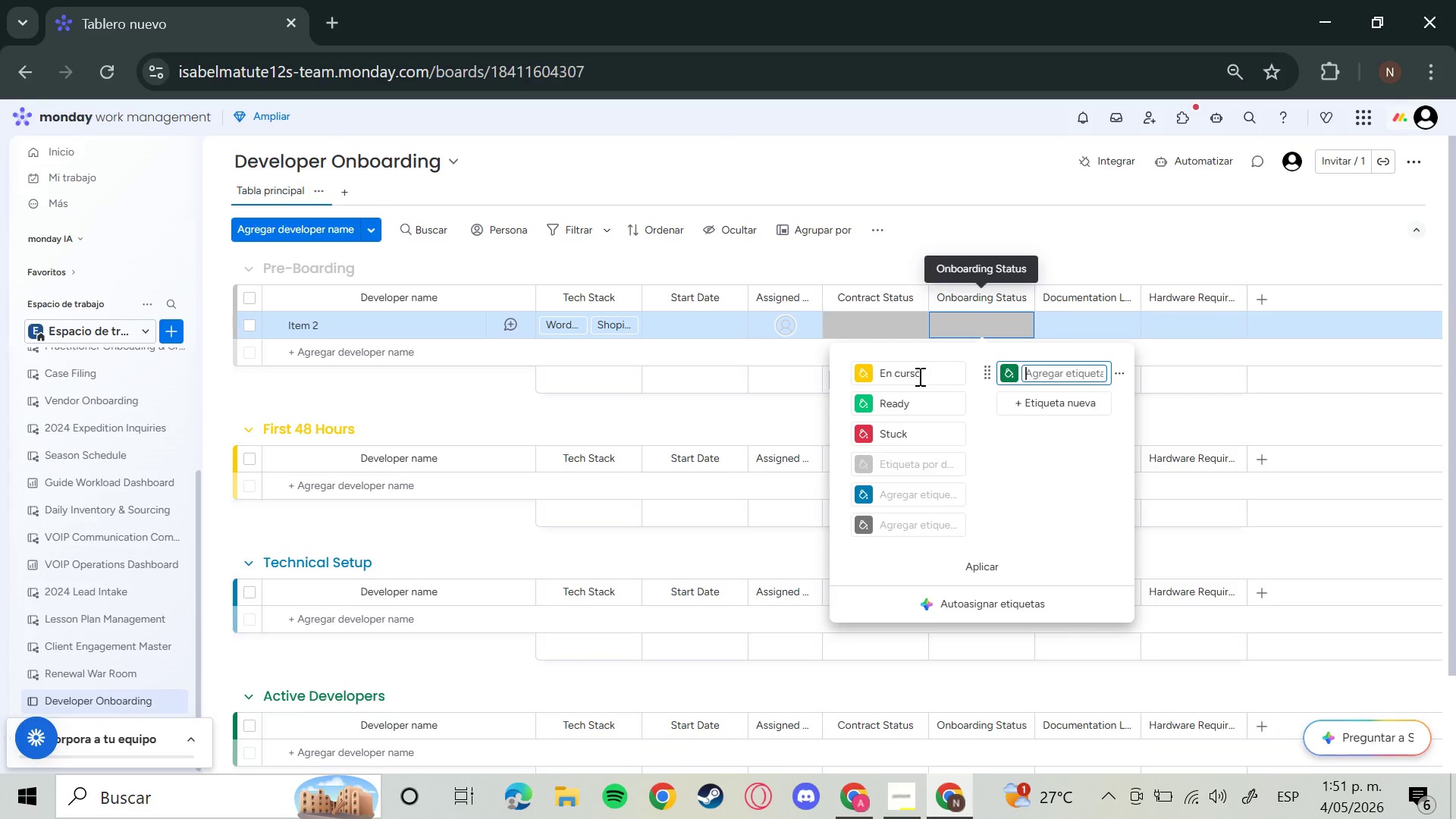 
wait(5.06)
 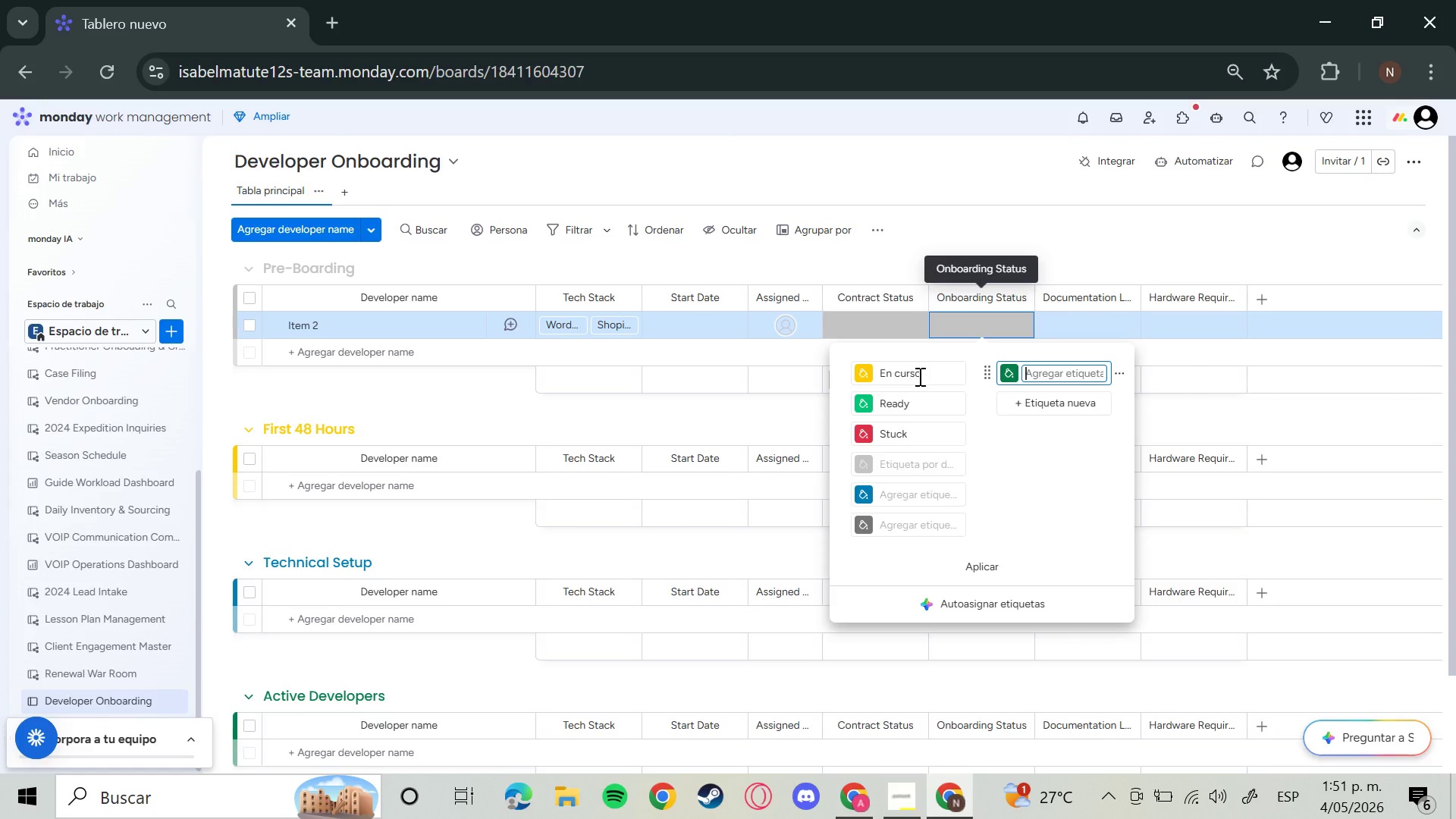 
left_click([918, 376])
 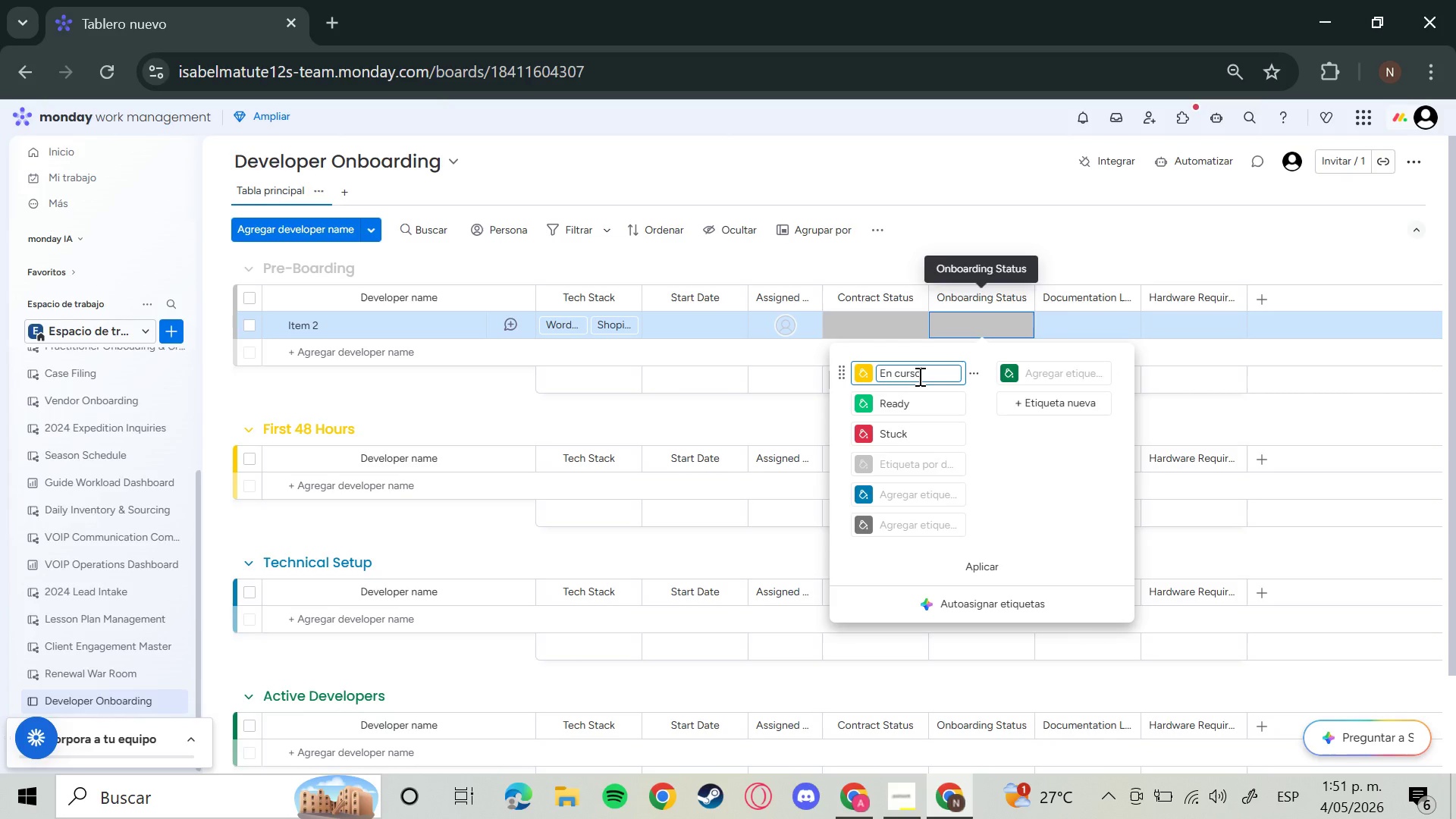 
key(Backspace)
 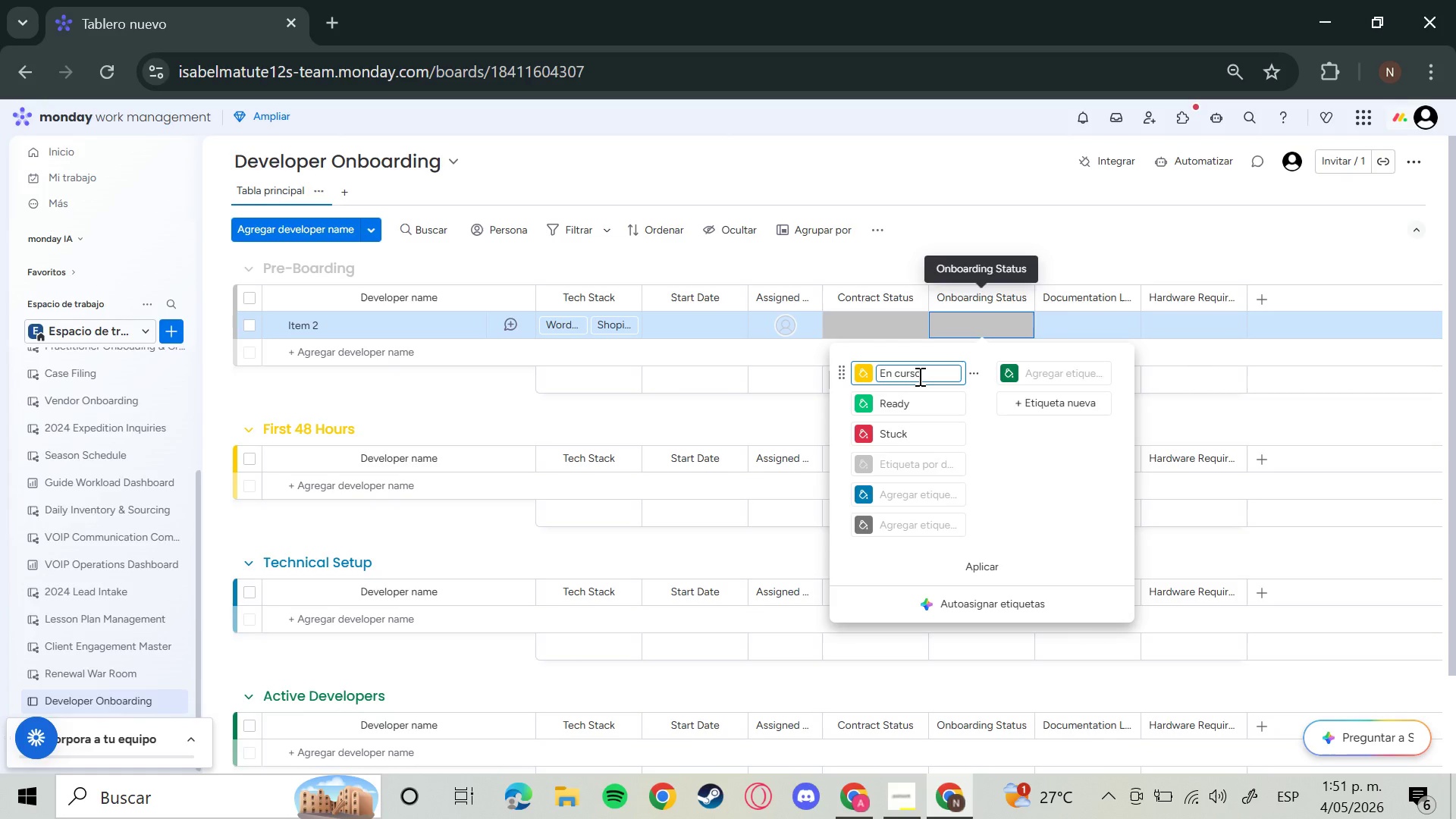 
key(Backspace)
 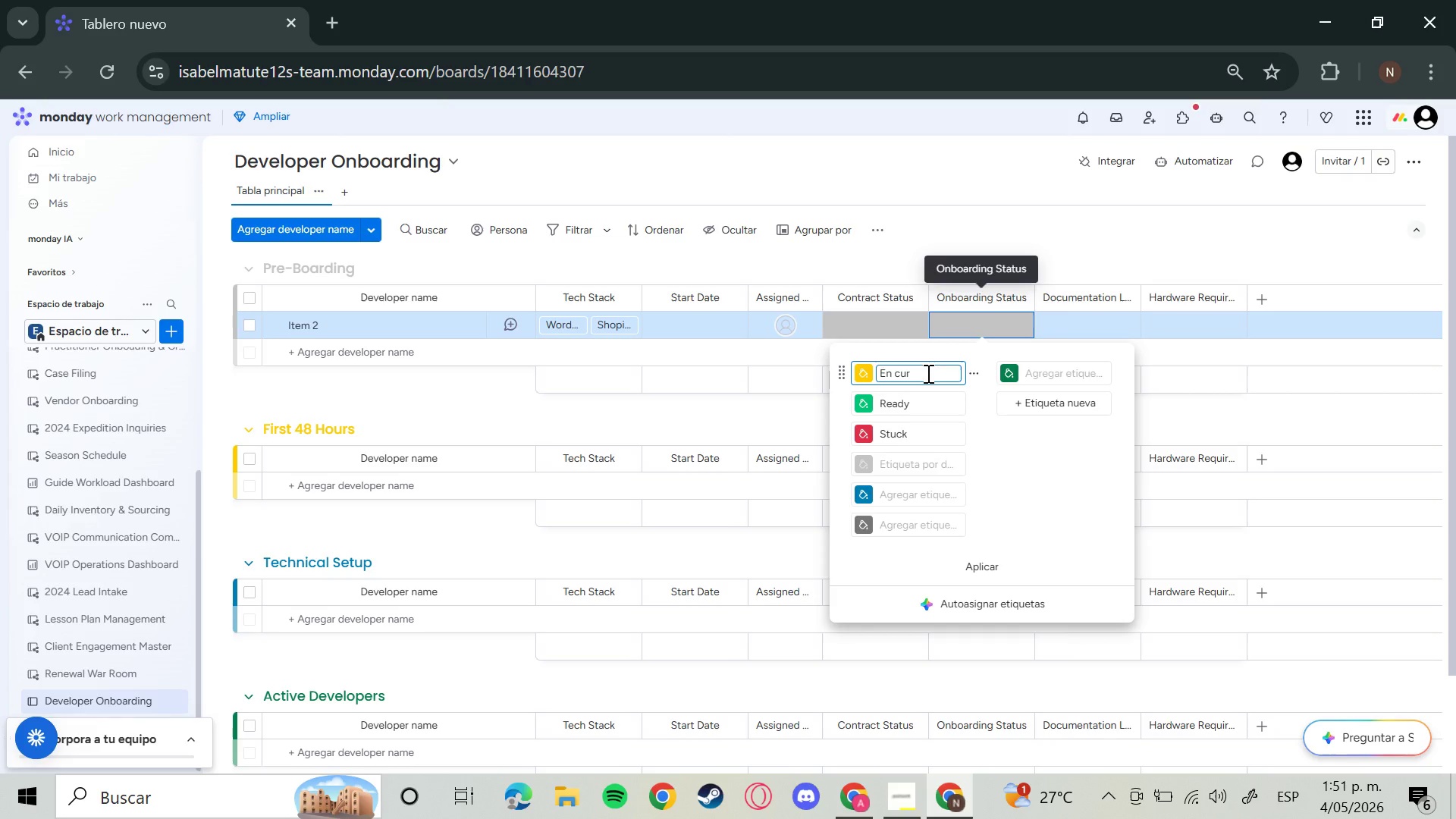 
key(Backspace)
 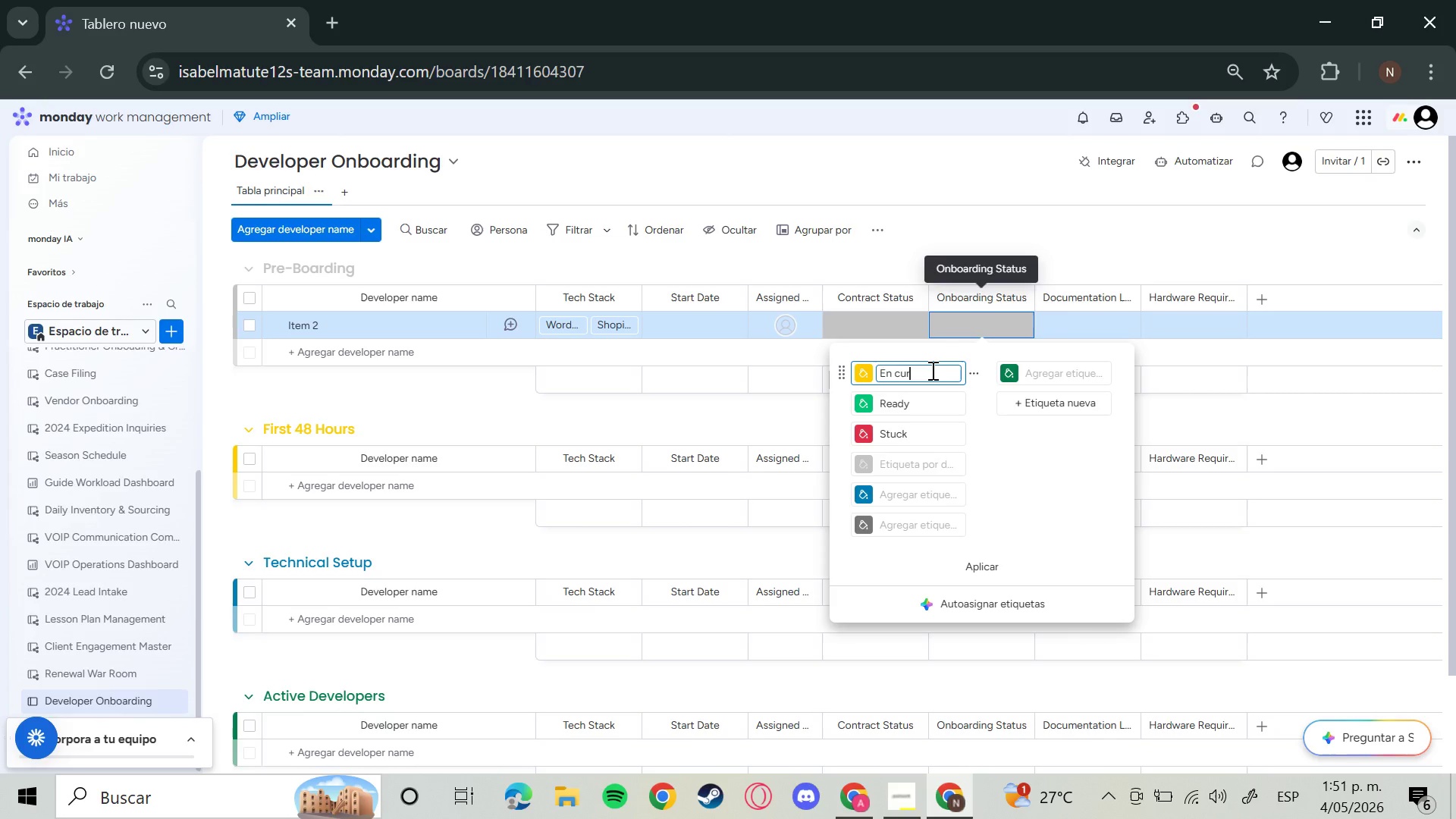 
key(Backspace)
 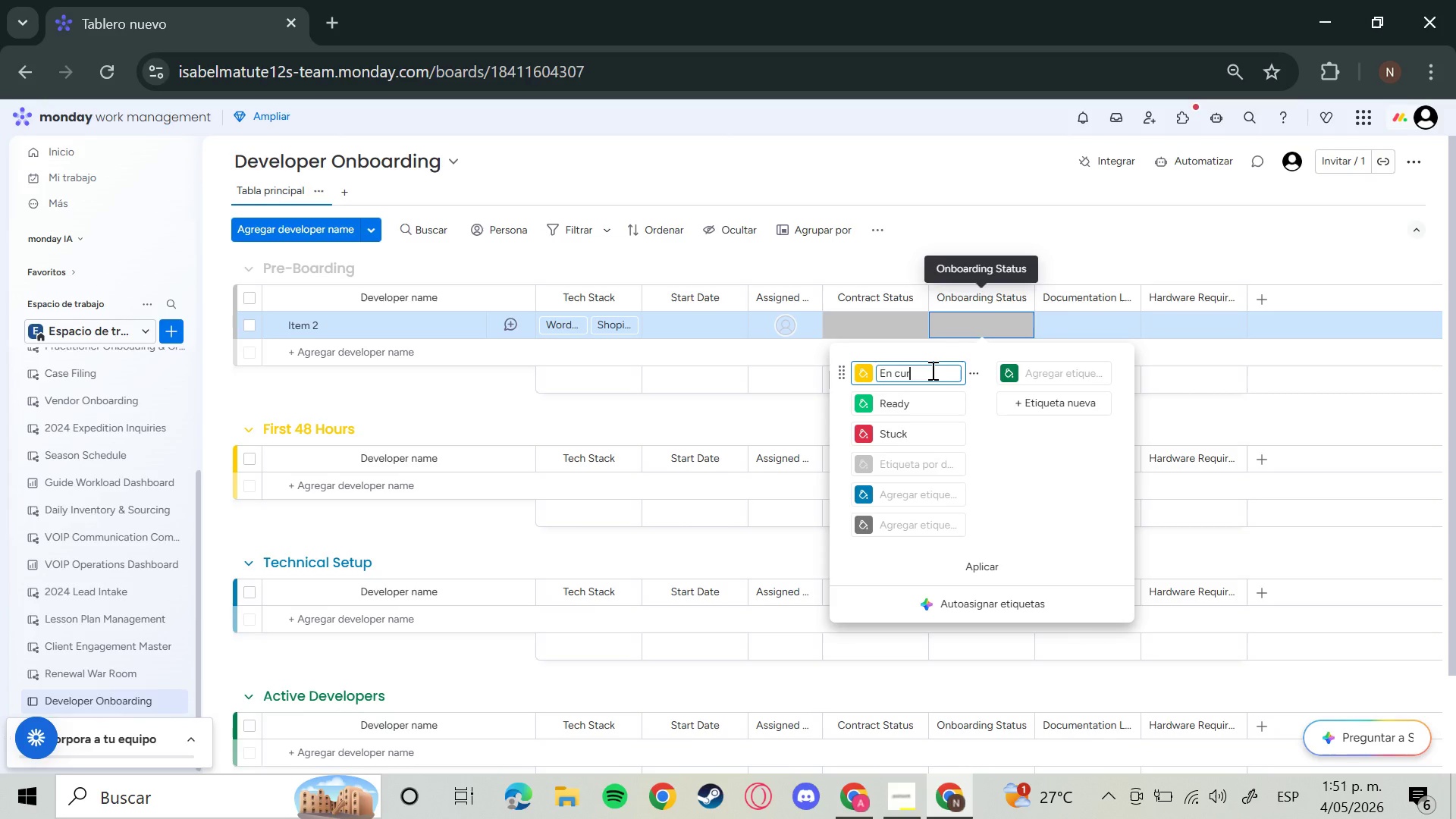 
key(Backspace)
 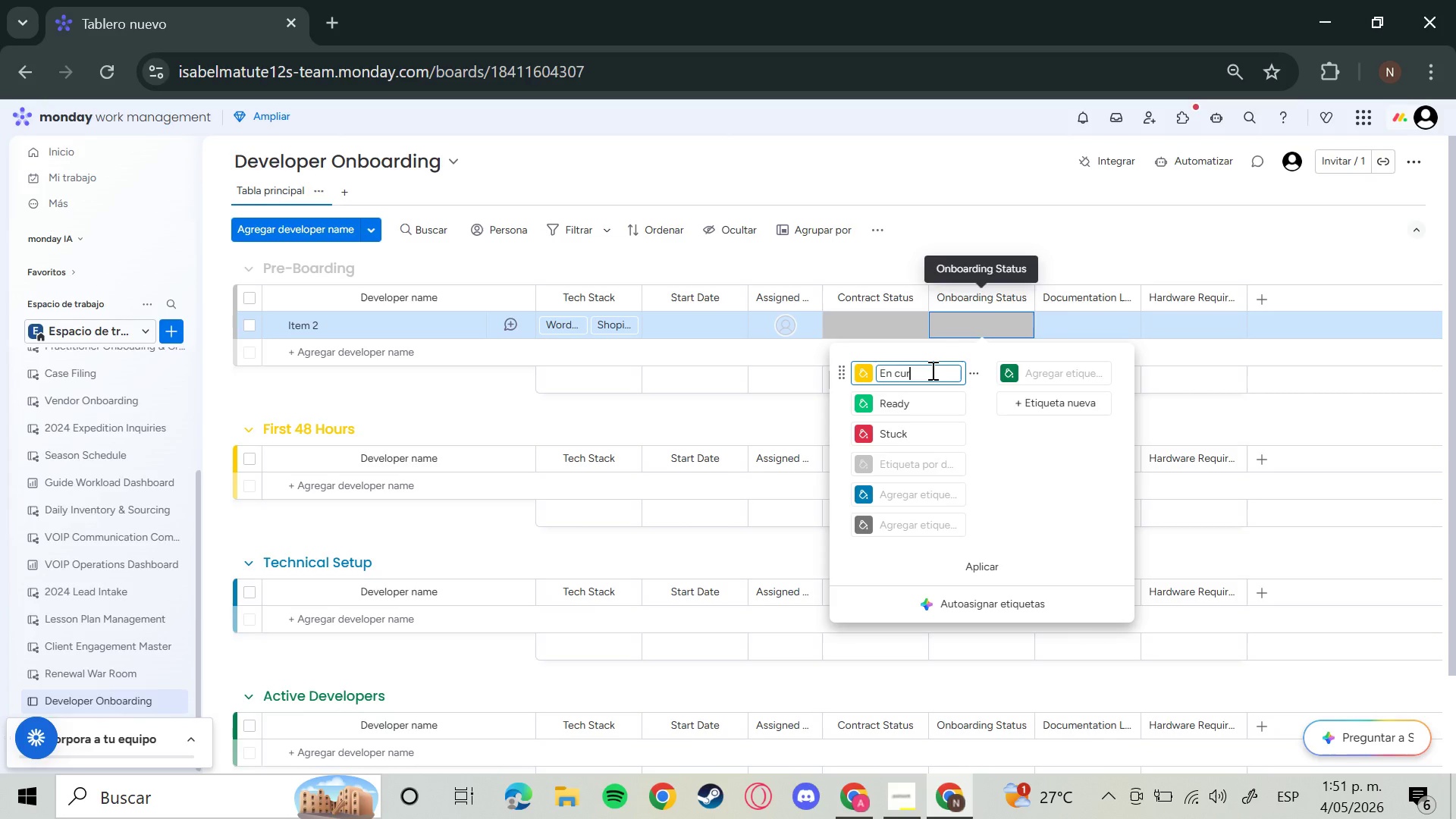 
key(Backspace)
 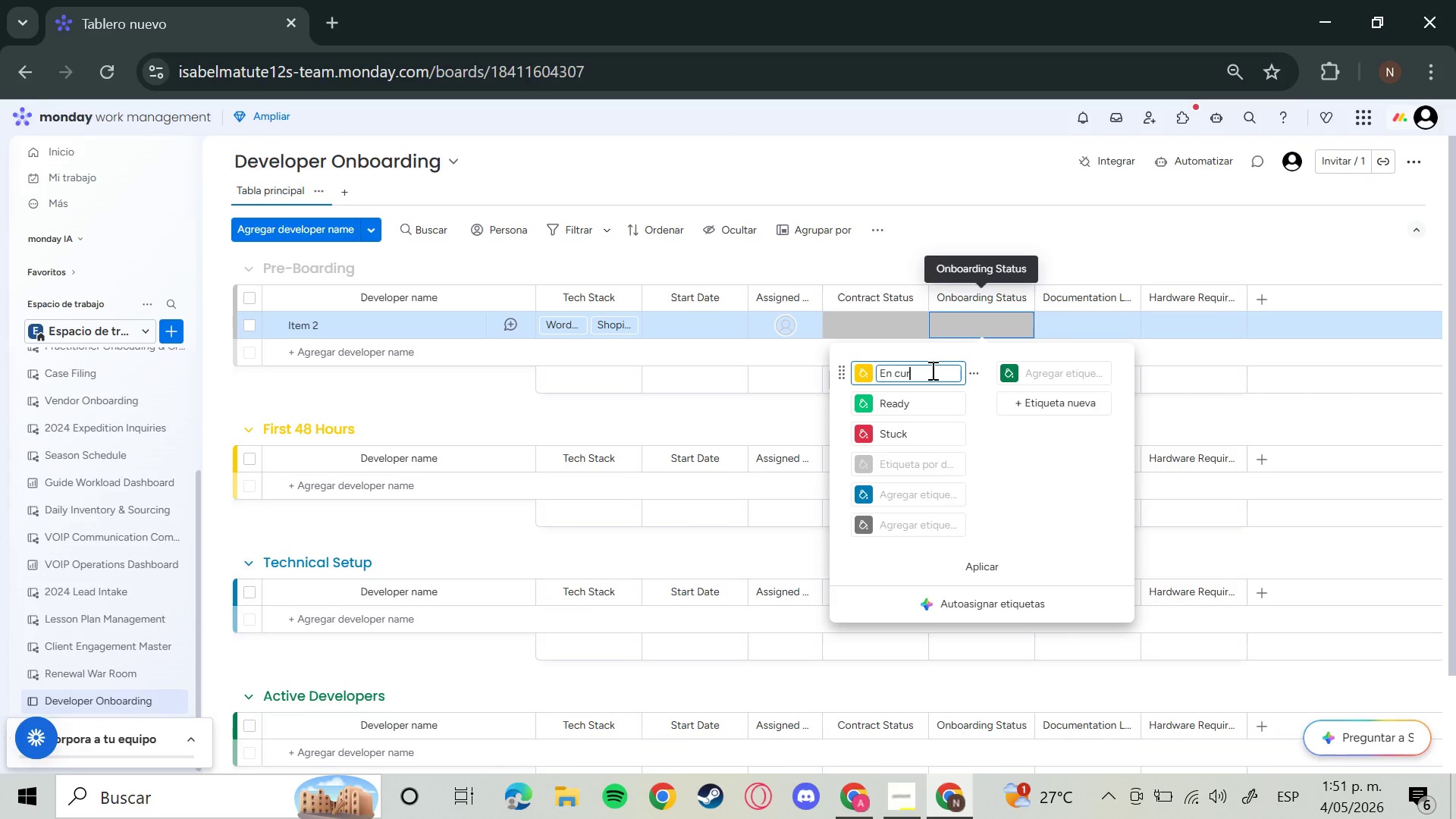 
key(Backspace)
 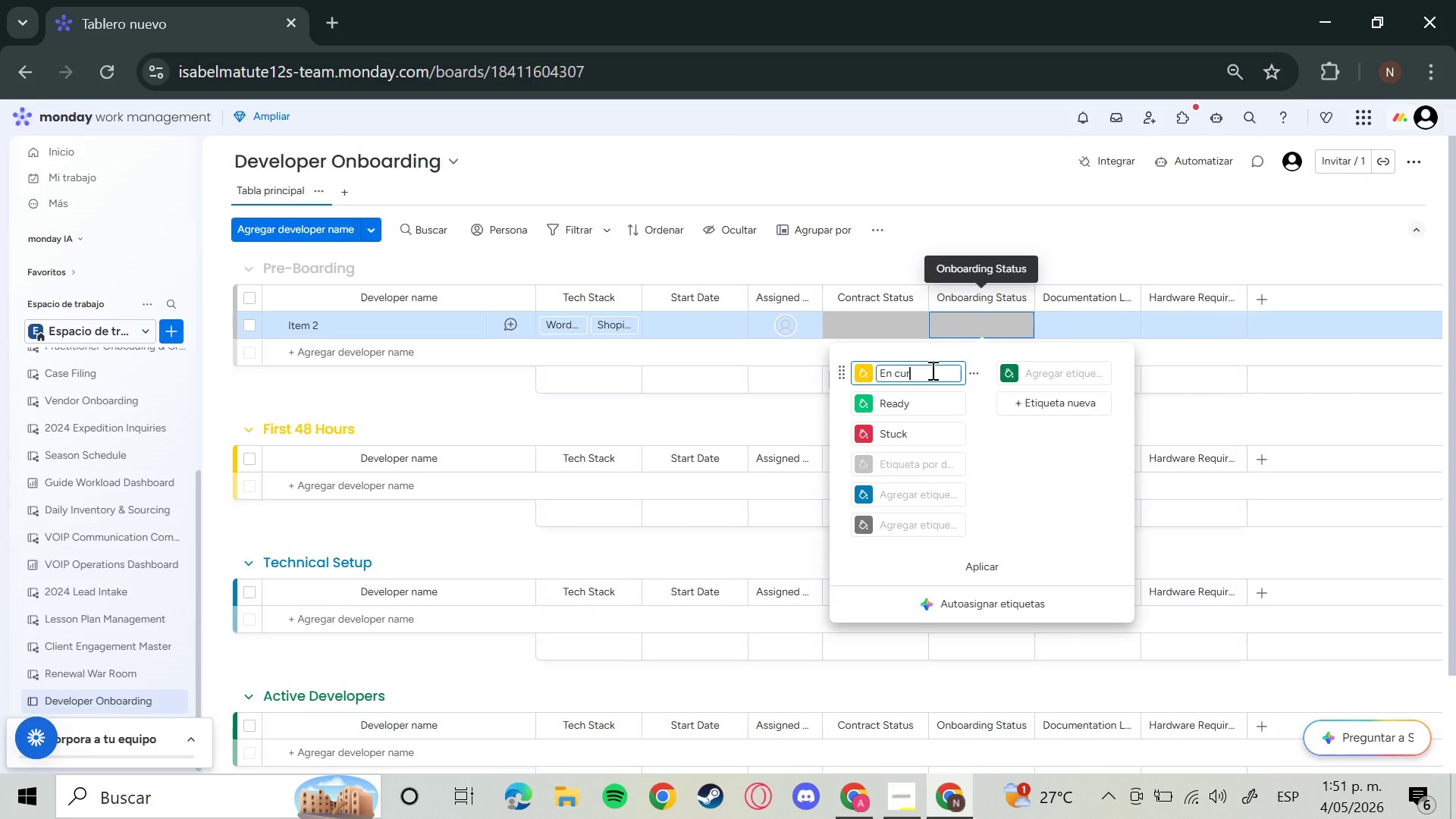 
key(Backspace)
 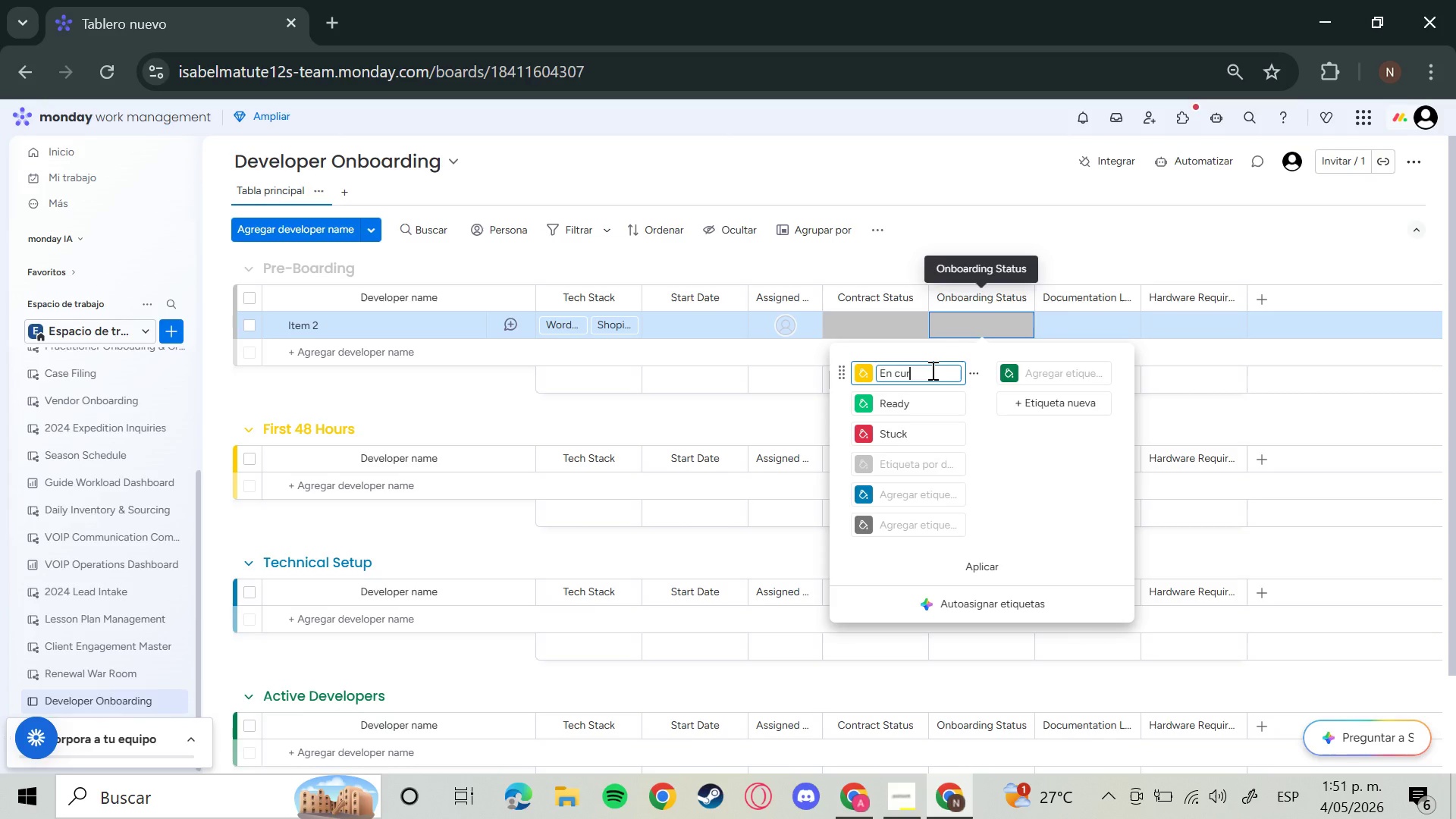 
key(Backspace)
 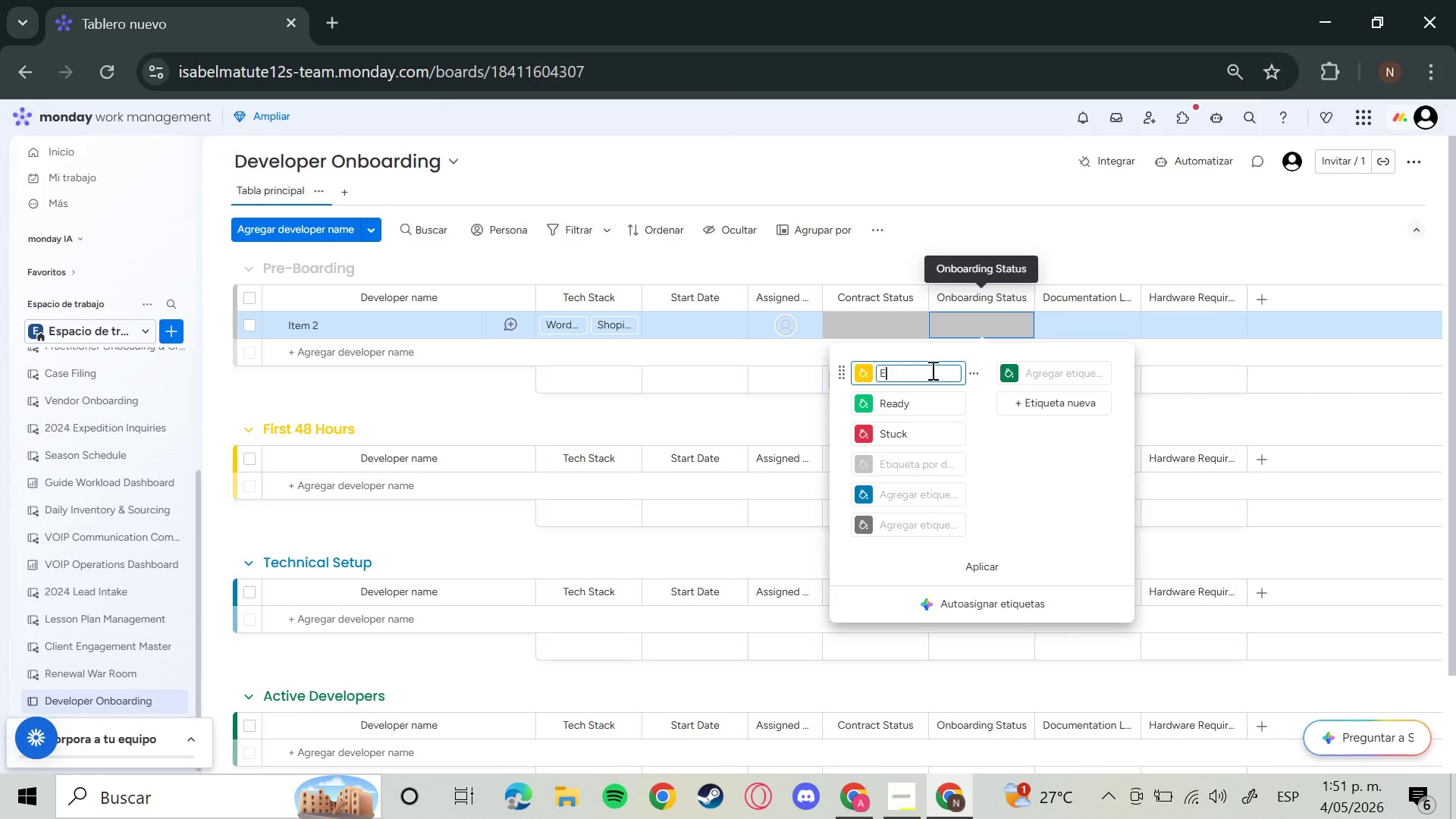 
key(CapsLock)
 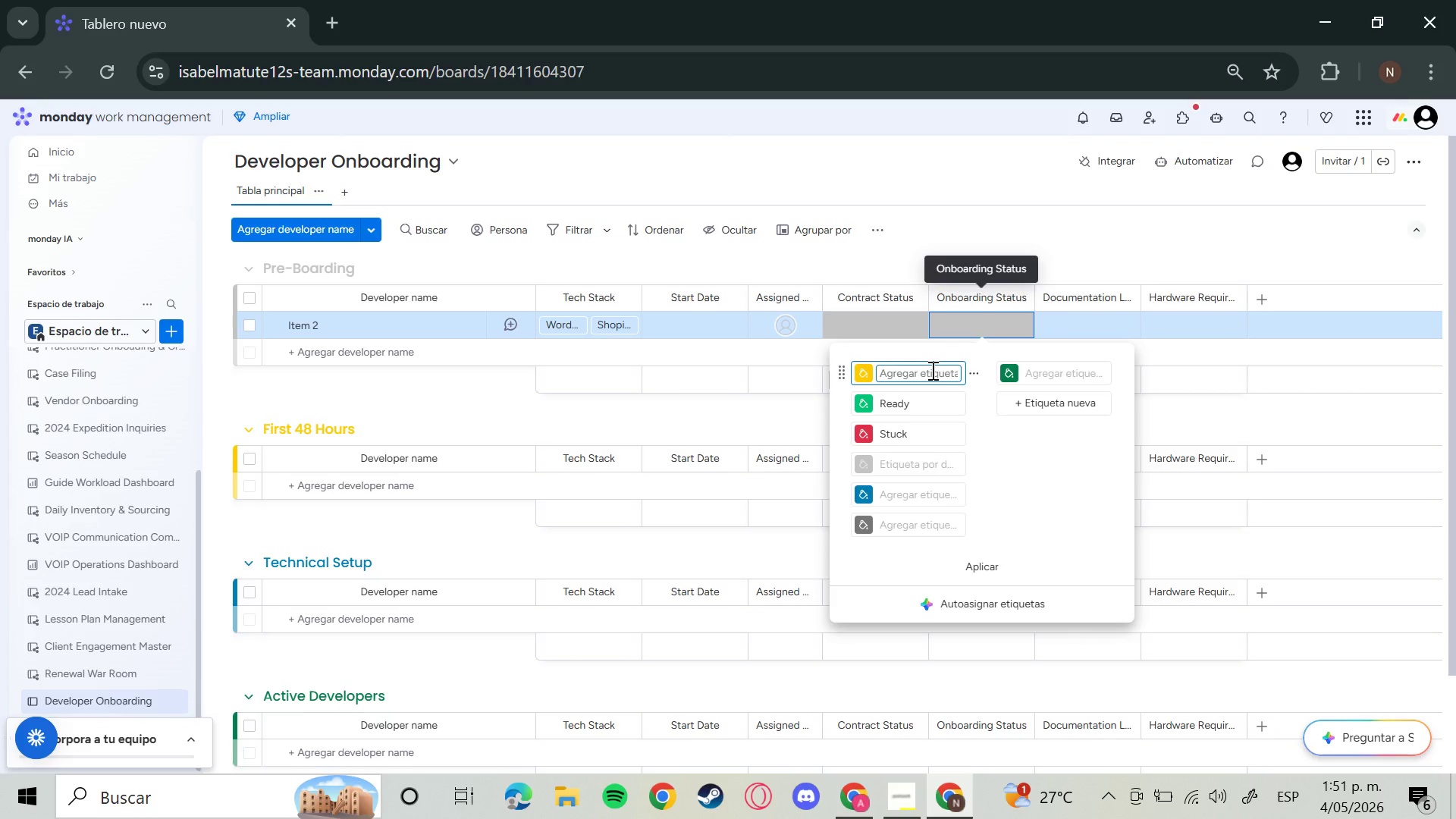 
type(Env)
 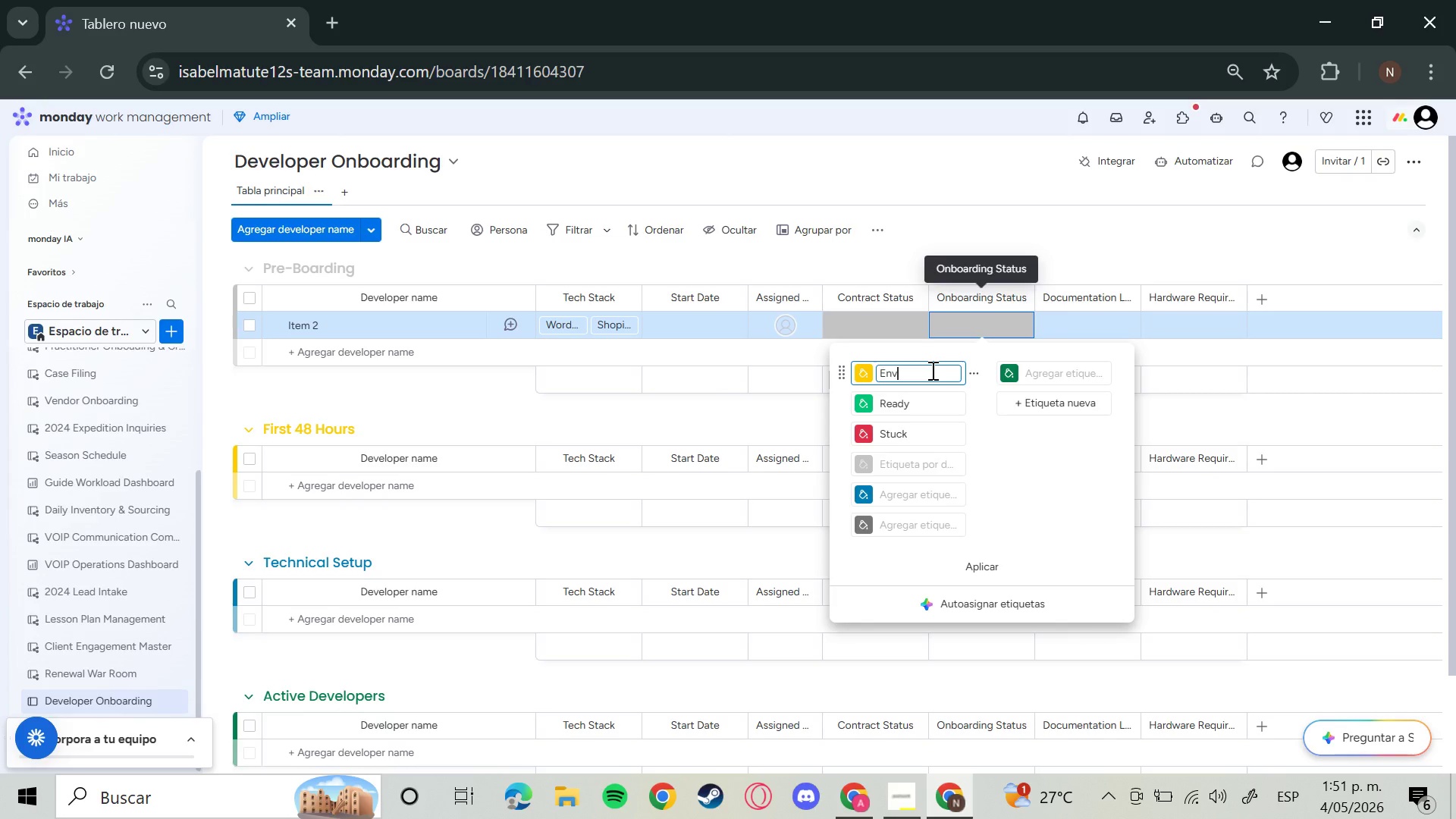 
wait(7.14)
 